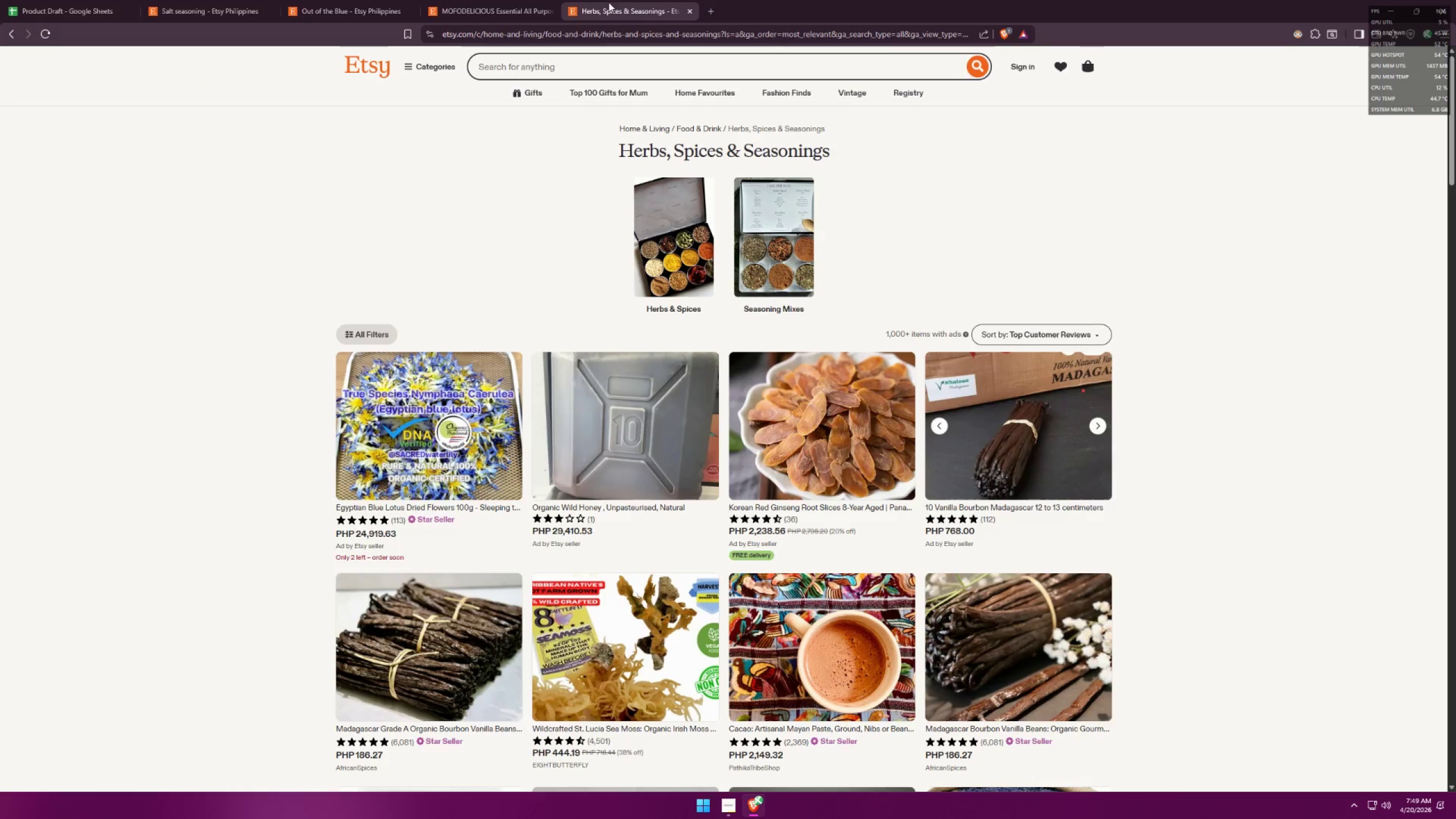 
left_click([460, 0])
 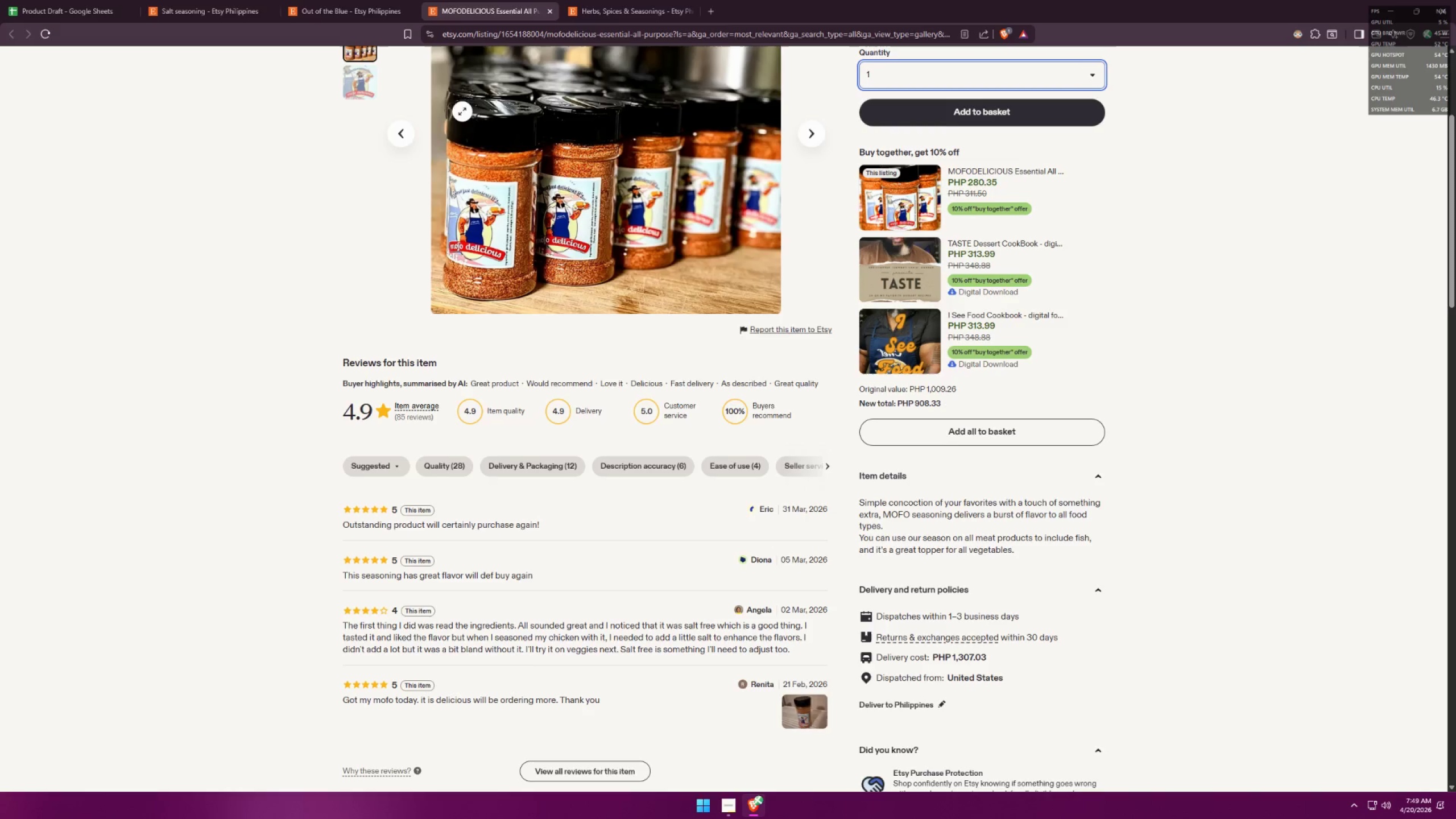 
scroll: coordinate [897, 417], scroll_direction: up, amount: 8.0
 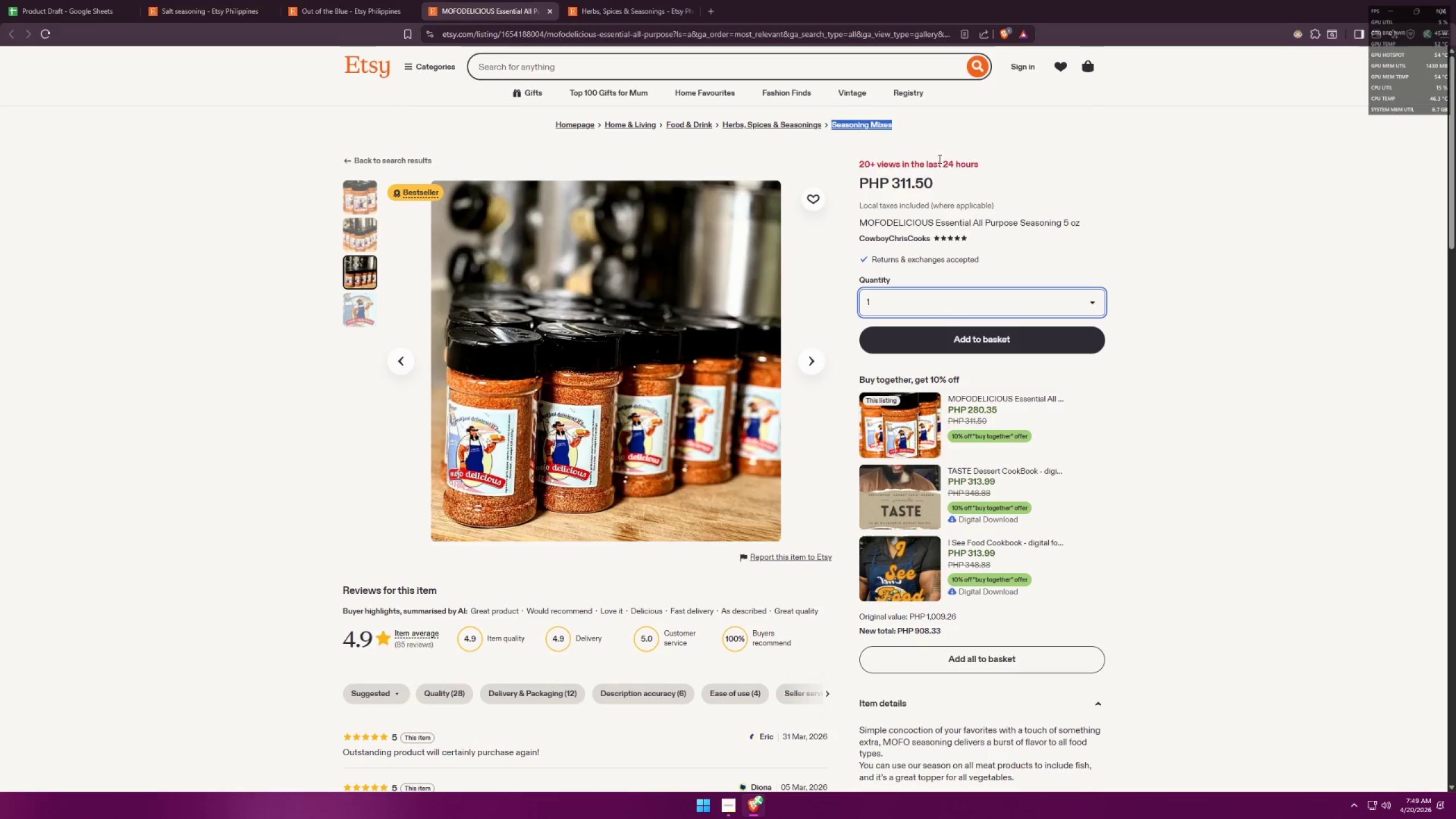 
left_click([994, 126])
 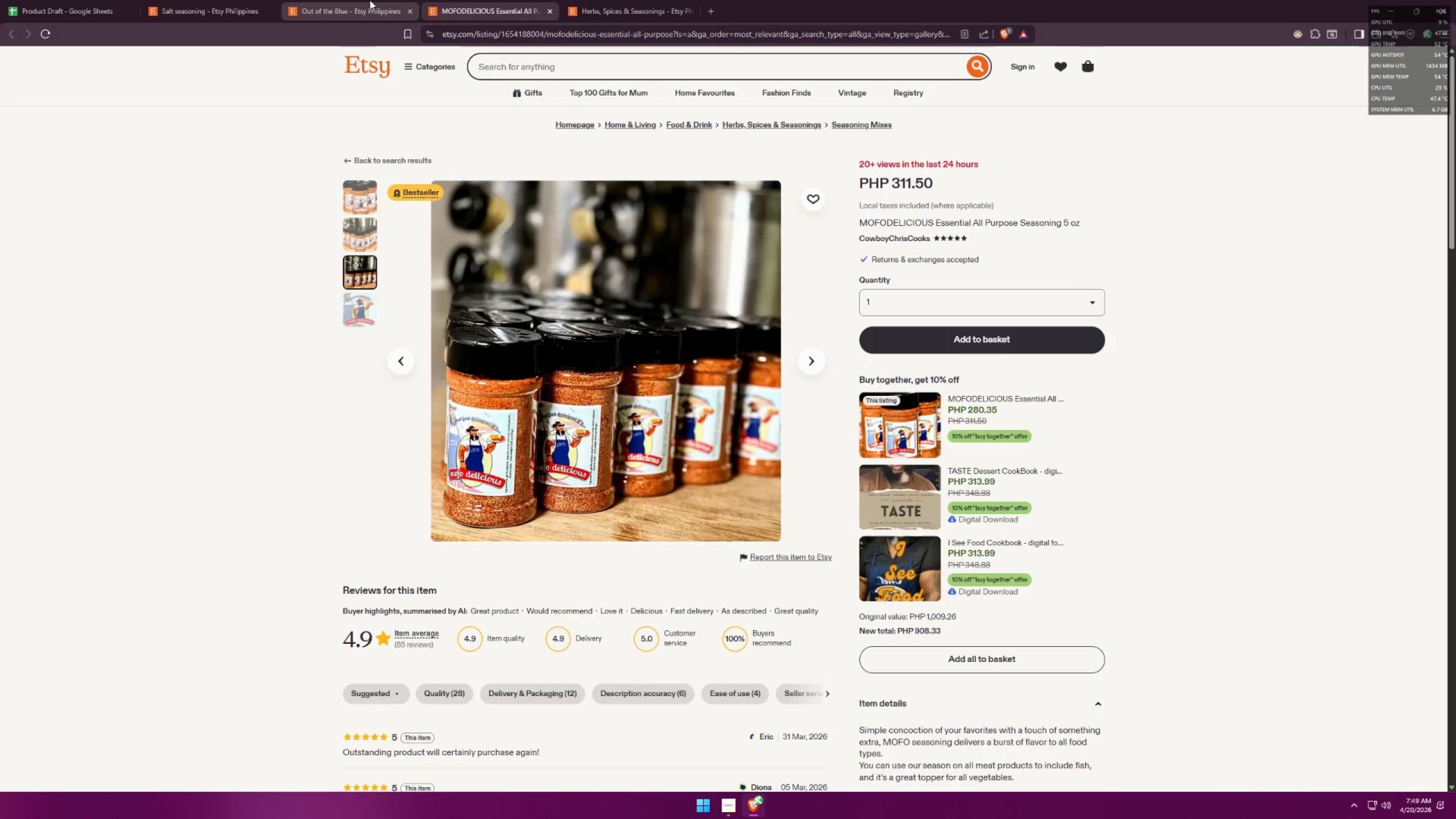 
left_click([632, 0])
 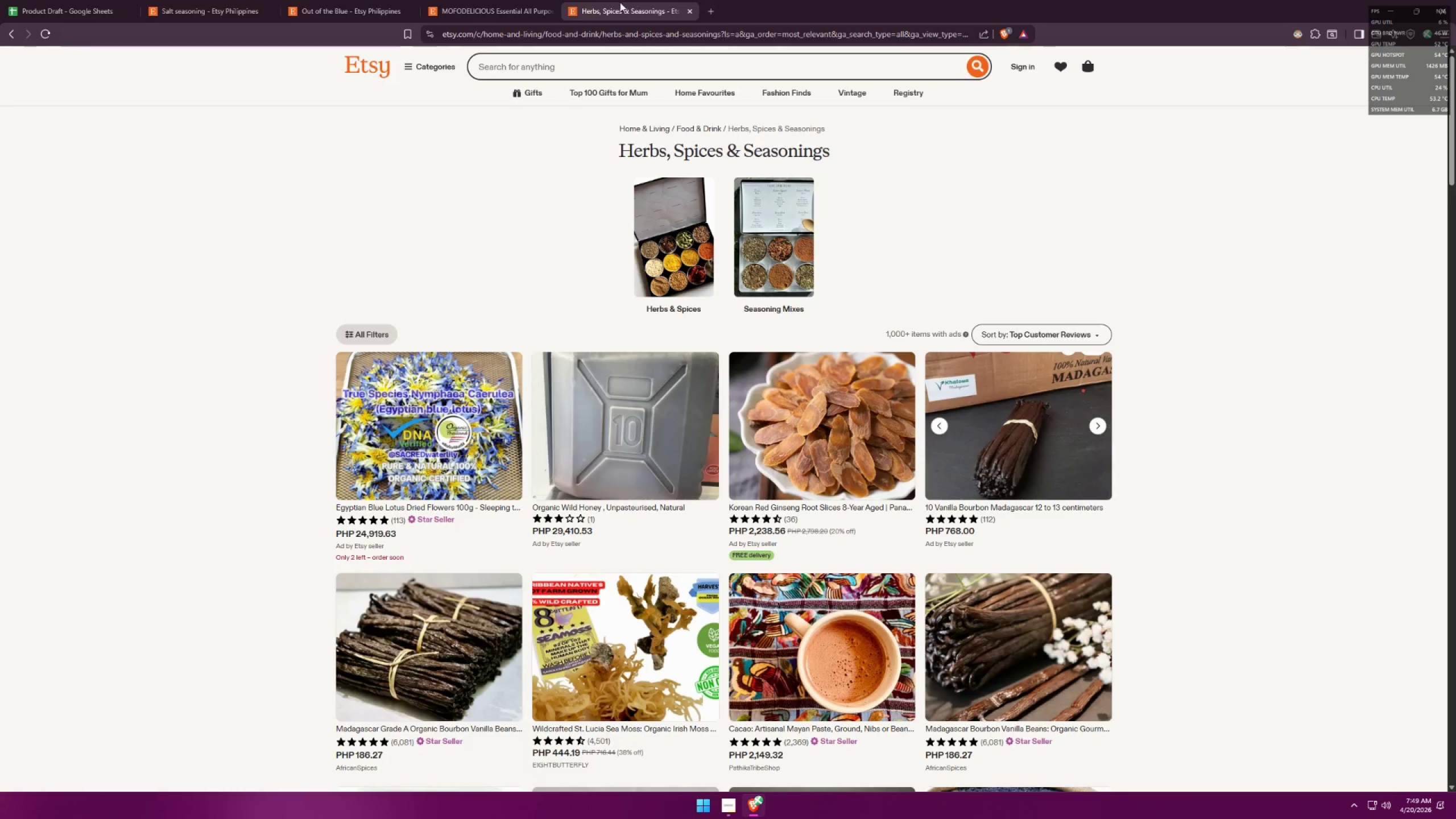 
left_click([336, 0])
 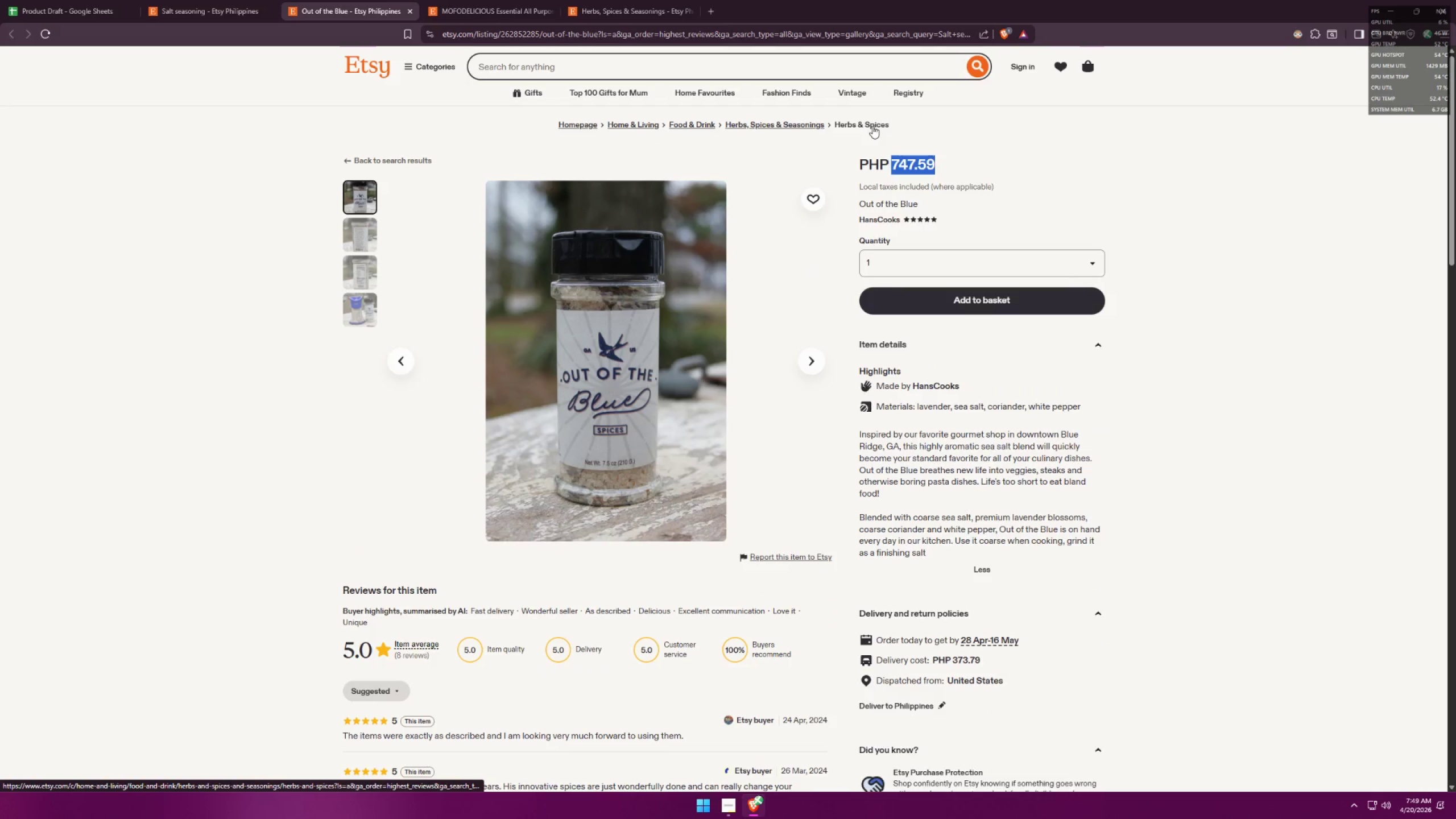 
middle_click([872, 126])
 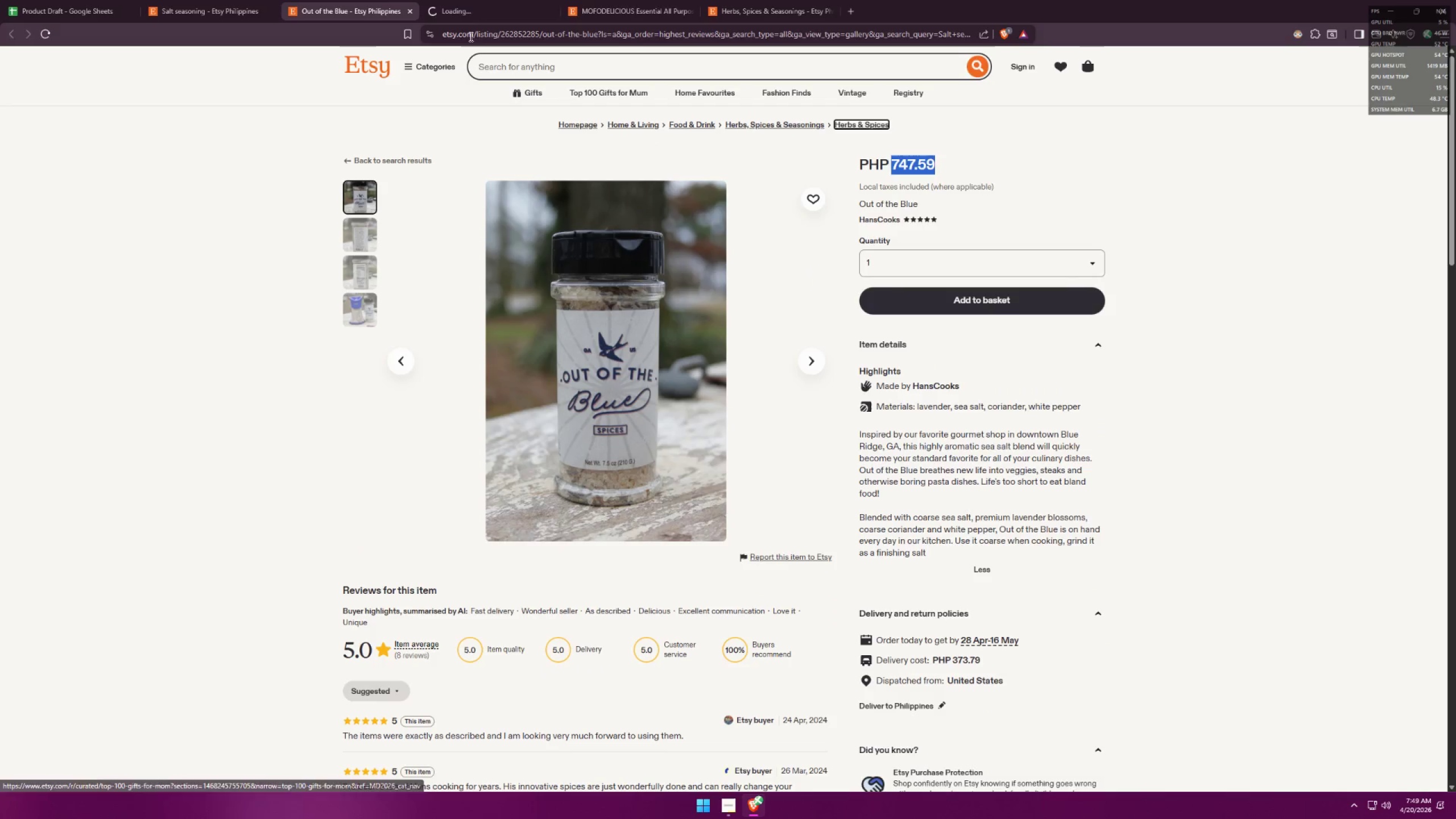 
left_click([591, 6])
 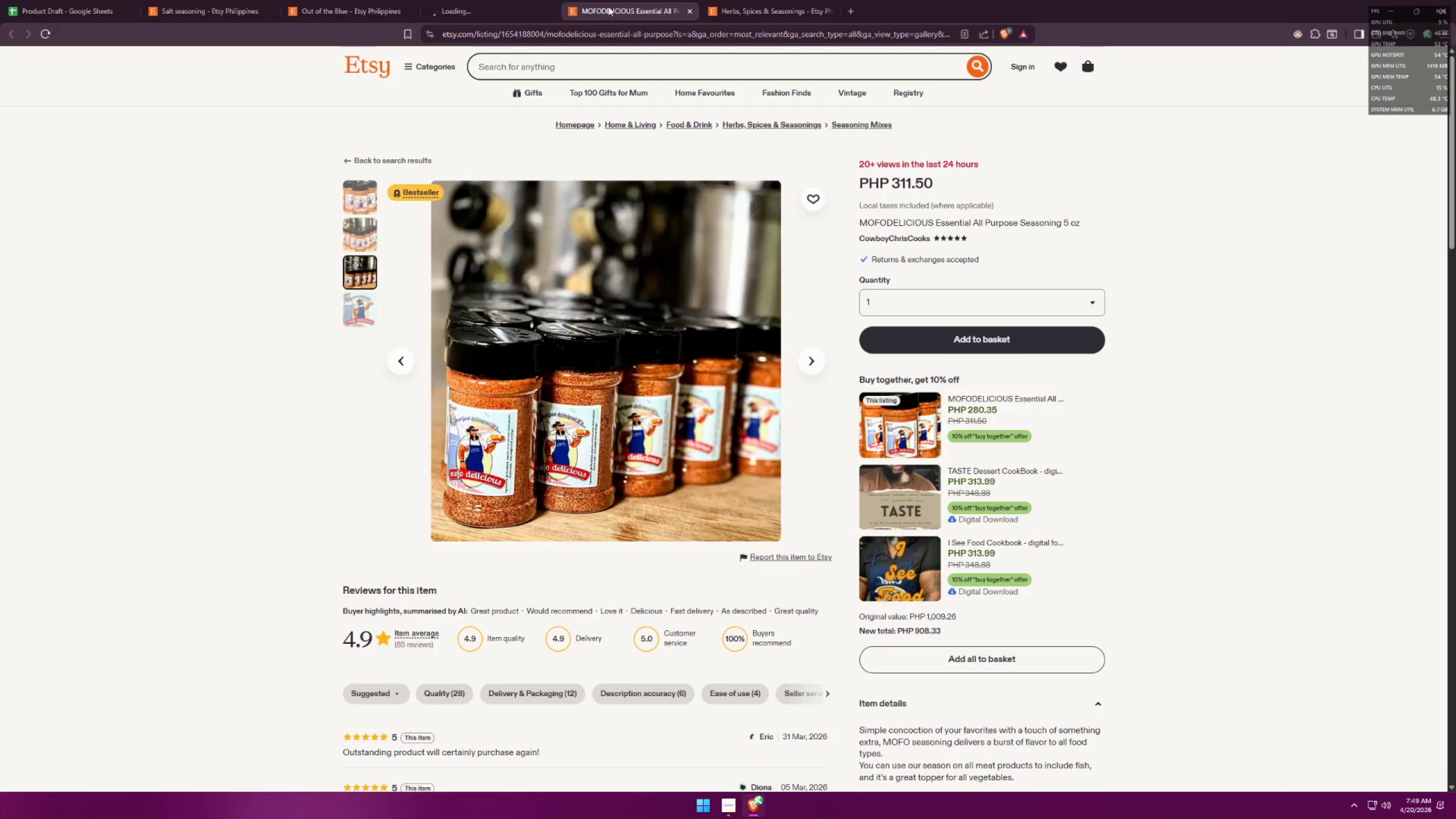 
left_click_drag(start_coordinate=[608, 6], to_coordinate=[430, 27])
 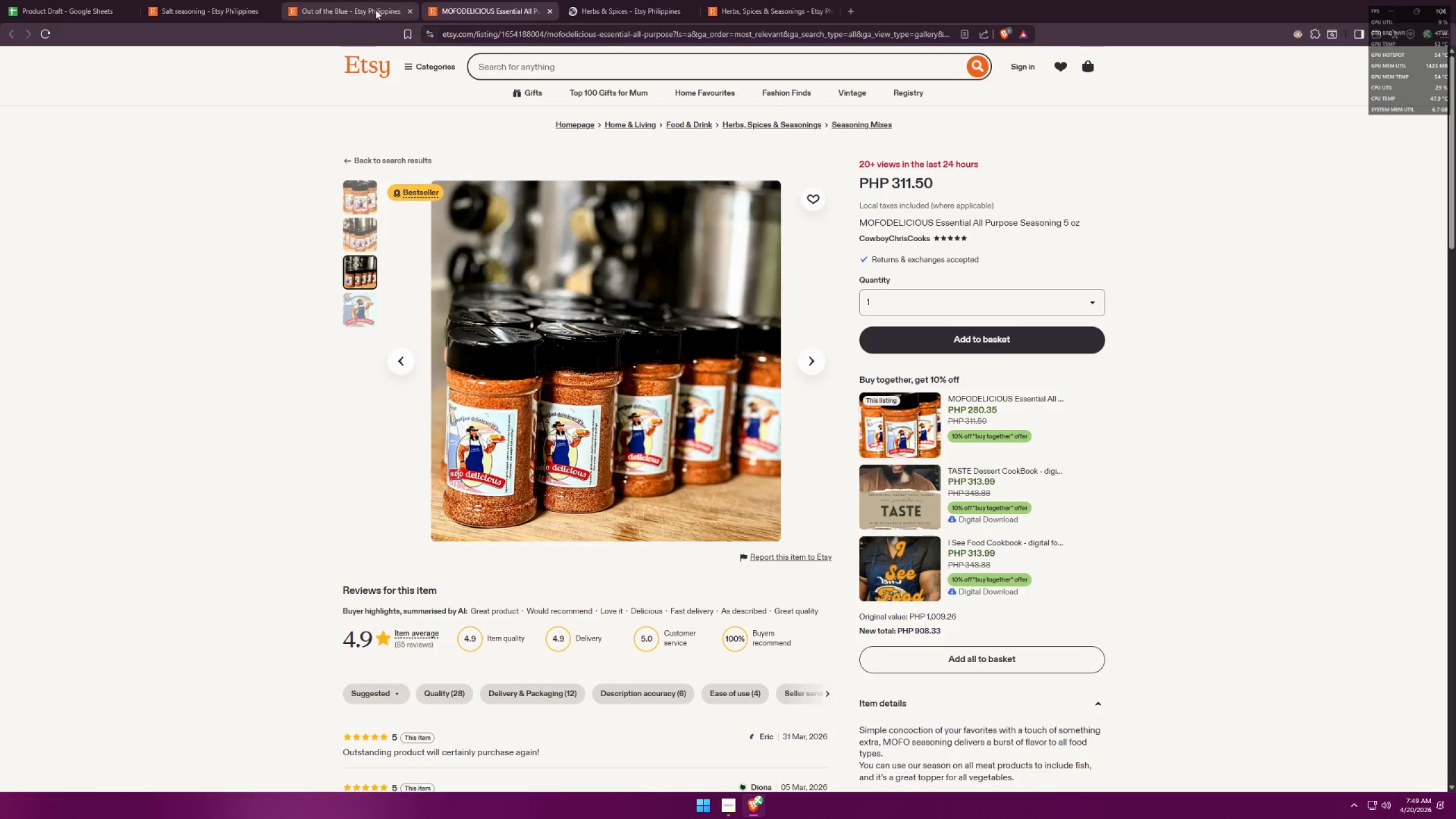 
left_click([374, 9])
 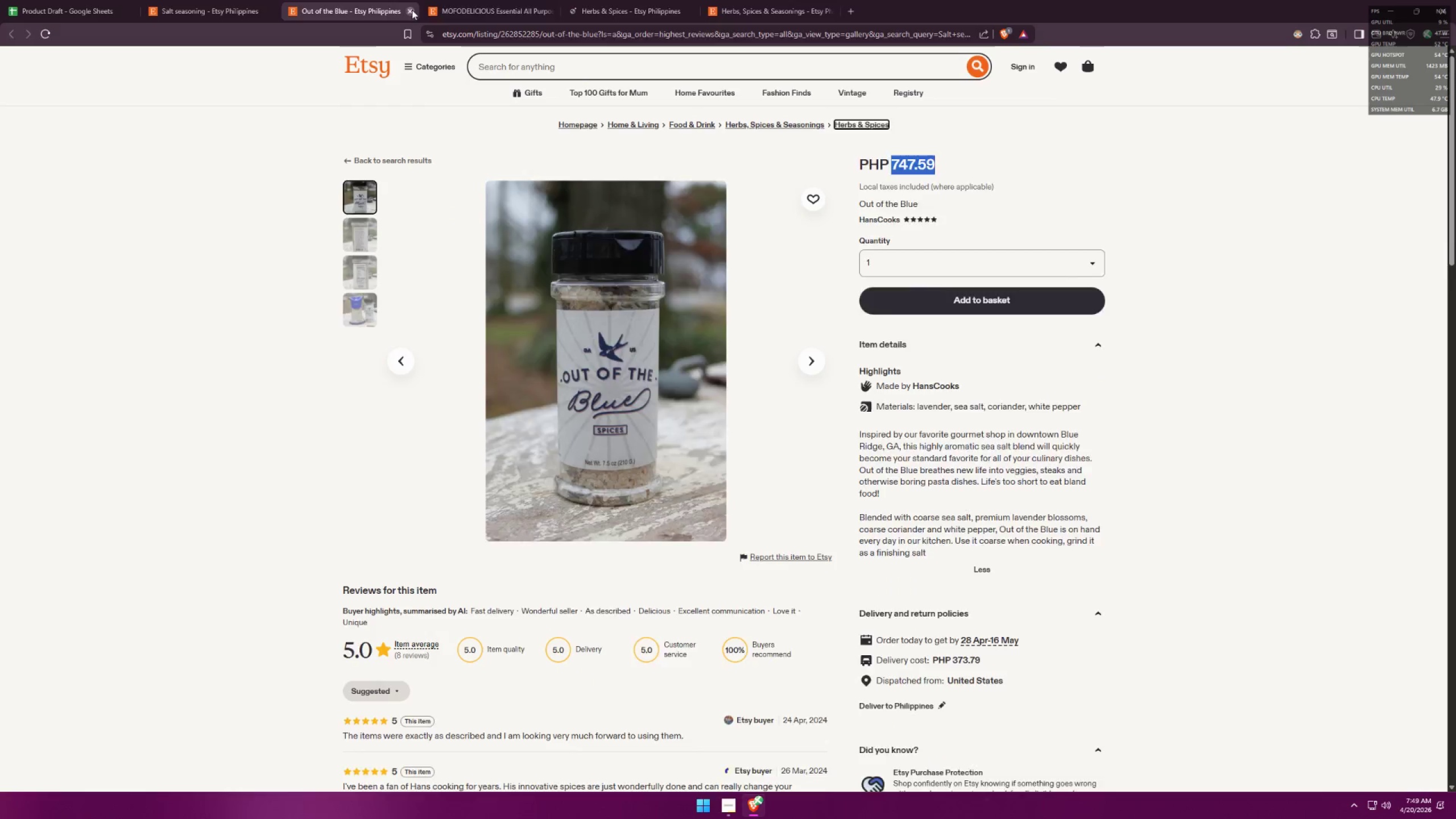 
double_click([412, 10])
 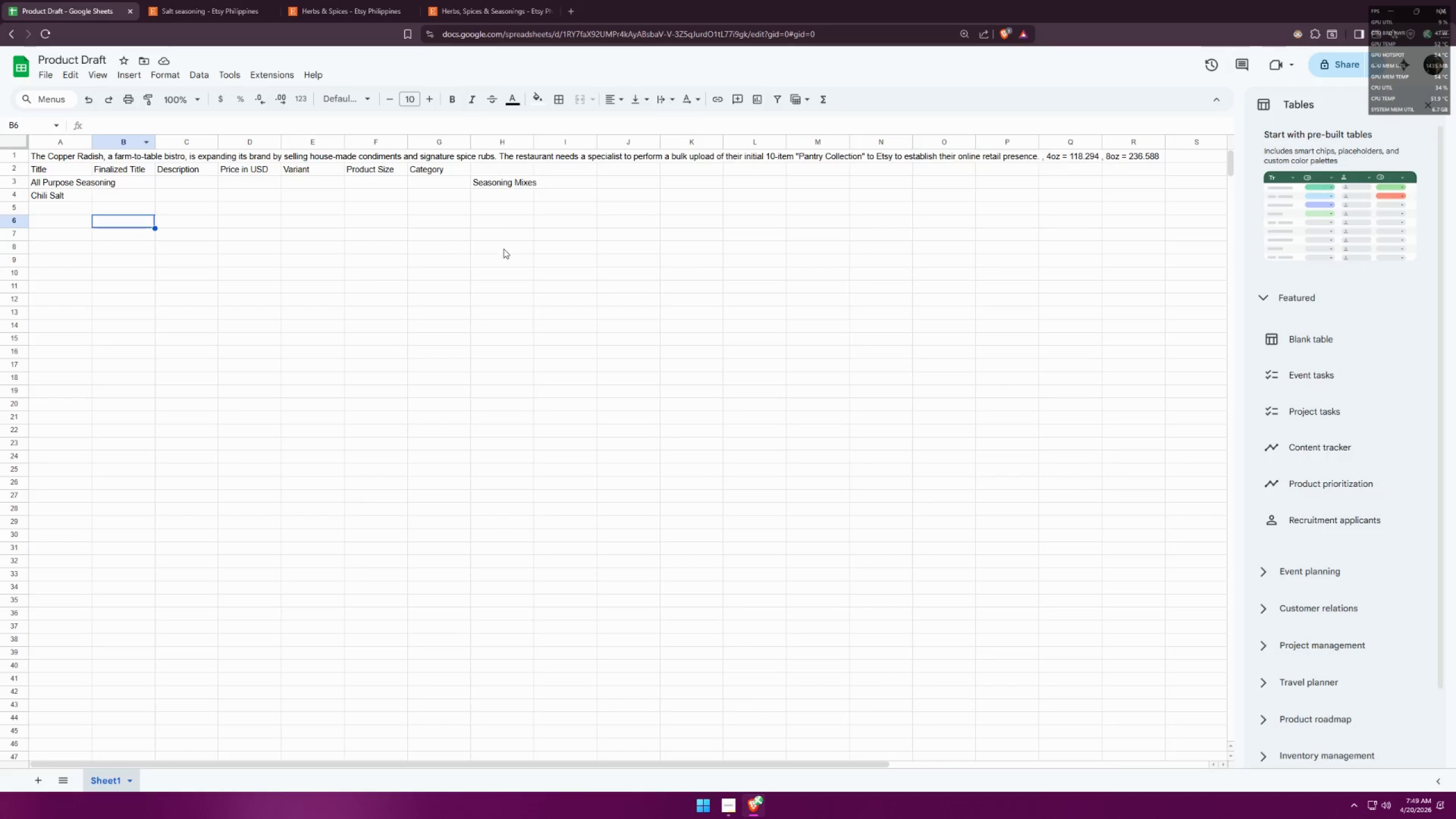 
left_click([337, 0])
 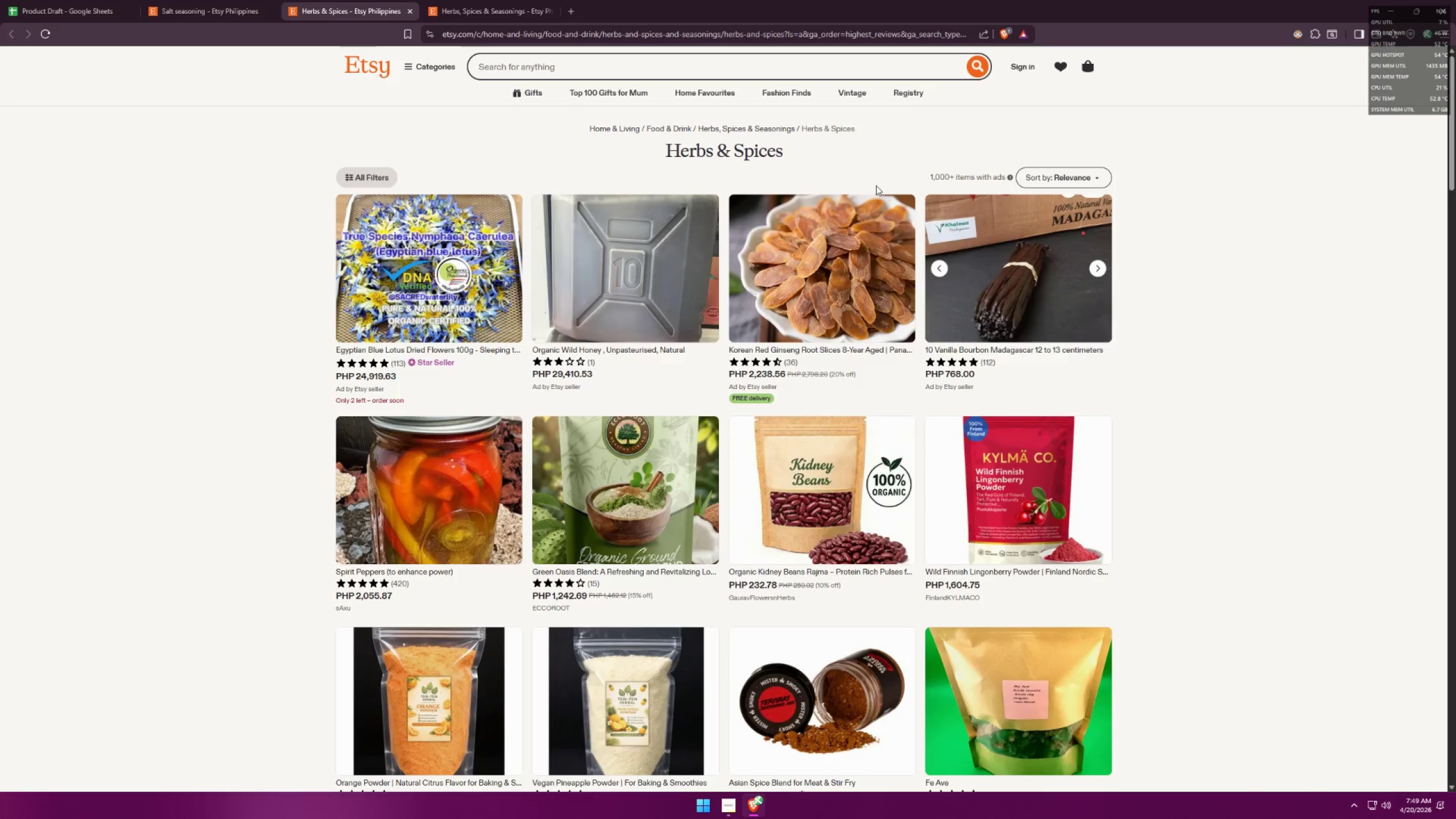 
left_click([1057, 176])
 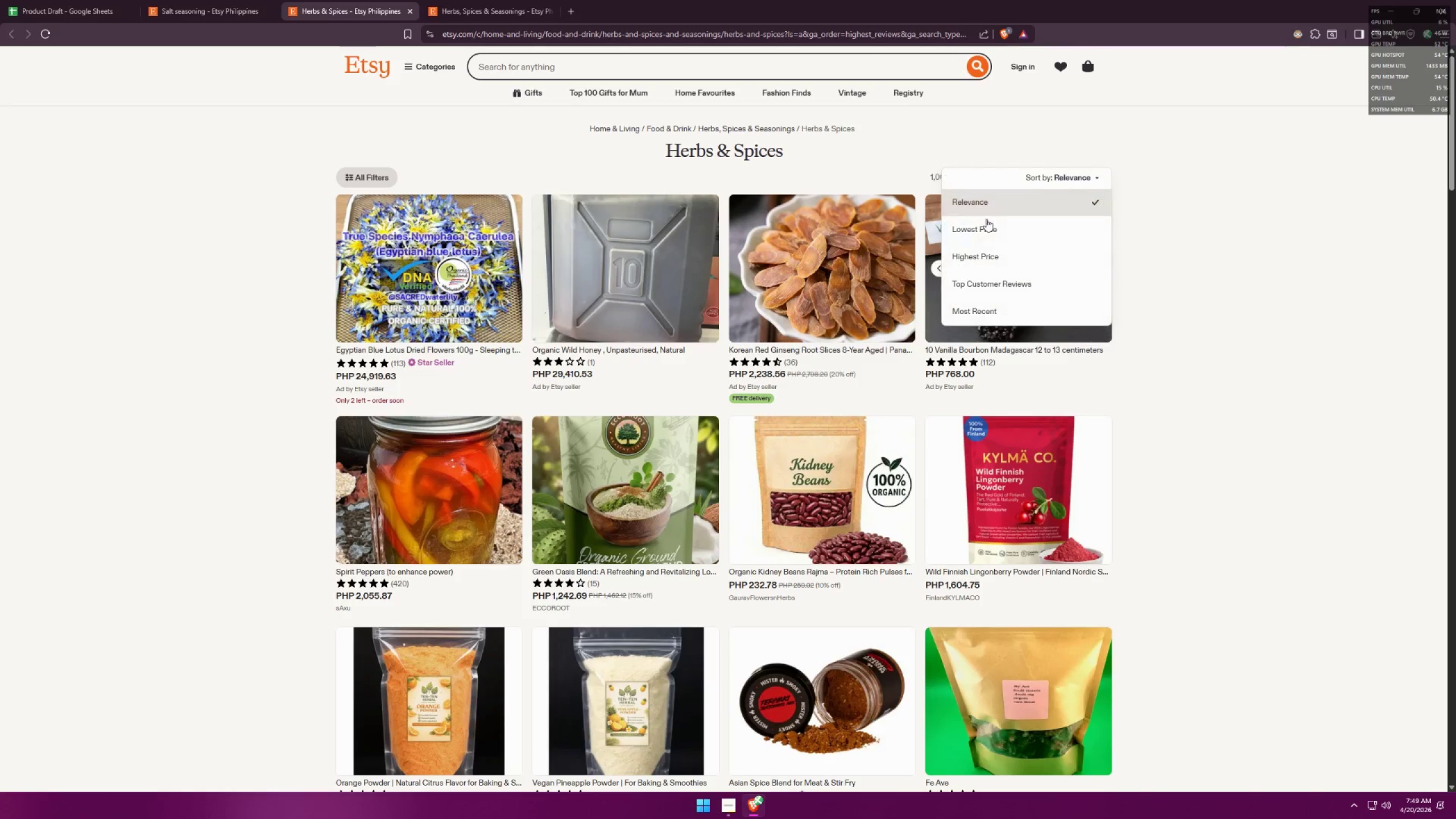 
scroll: coordinate [569, 485], scroll_direction: down, amount: 5.0
 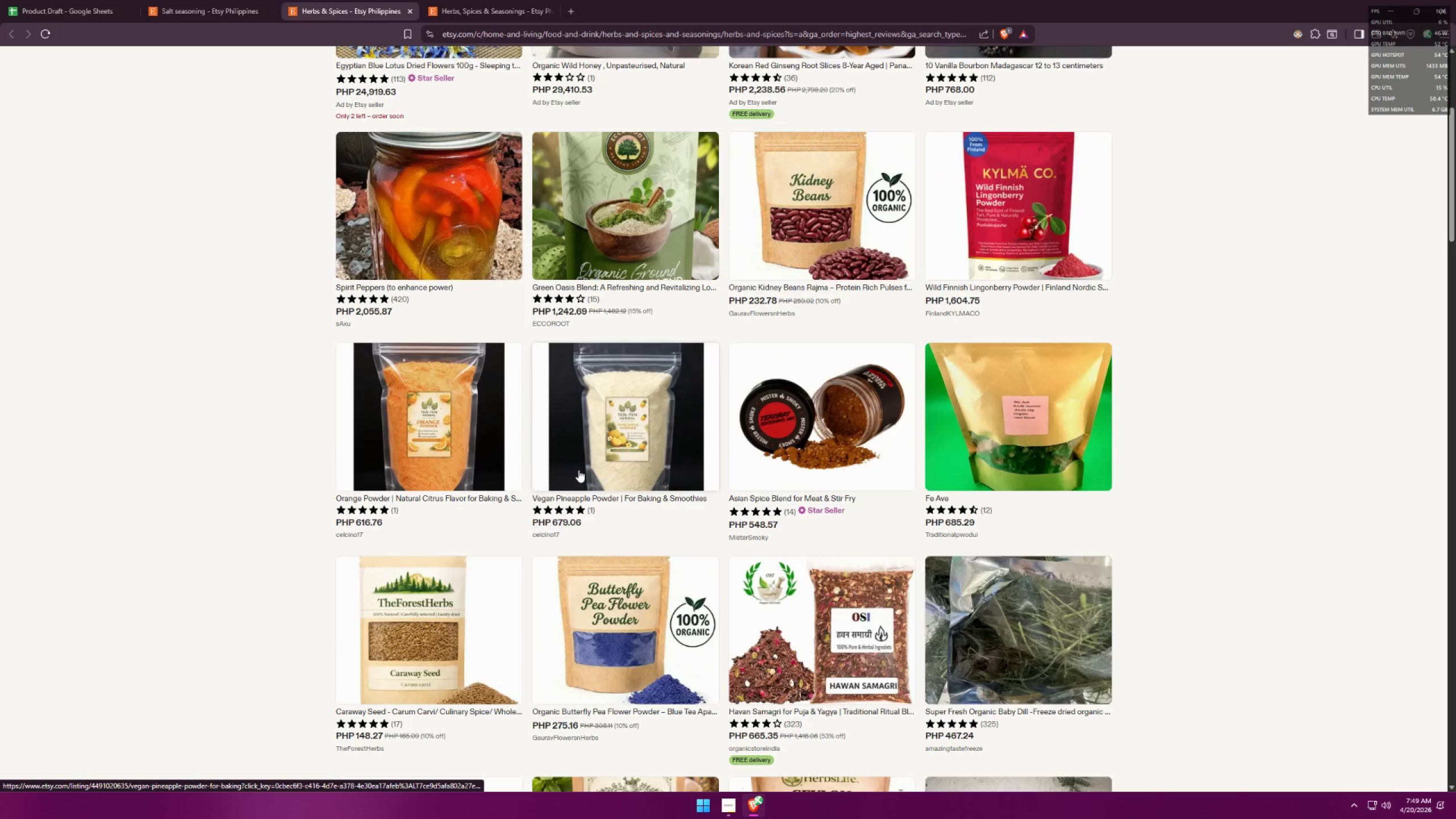 
scroll: coordinate [861, 522], scroll_direction: up, amount: 6.0
 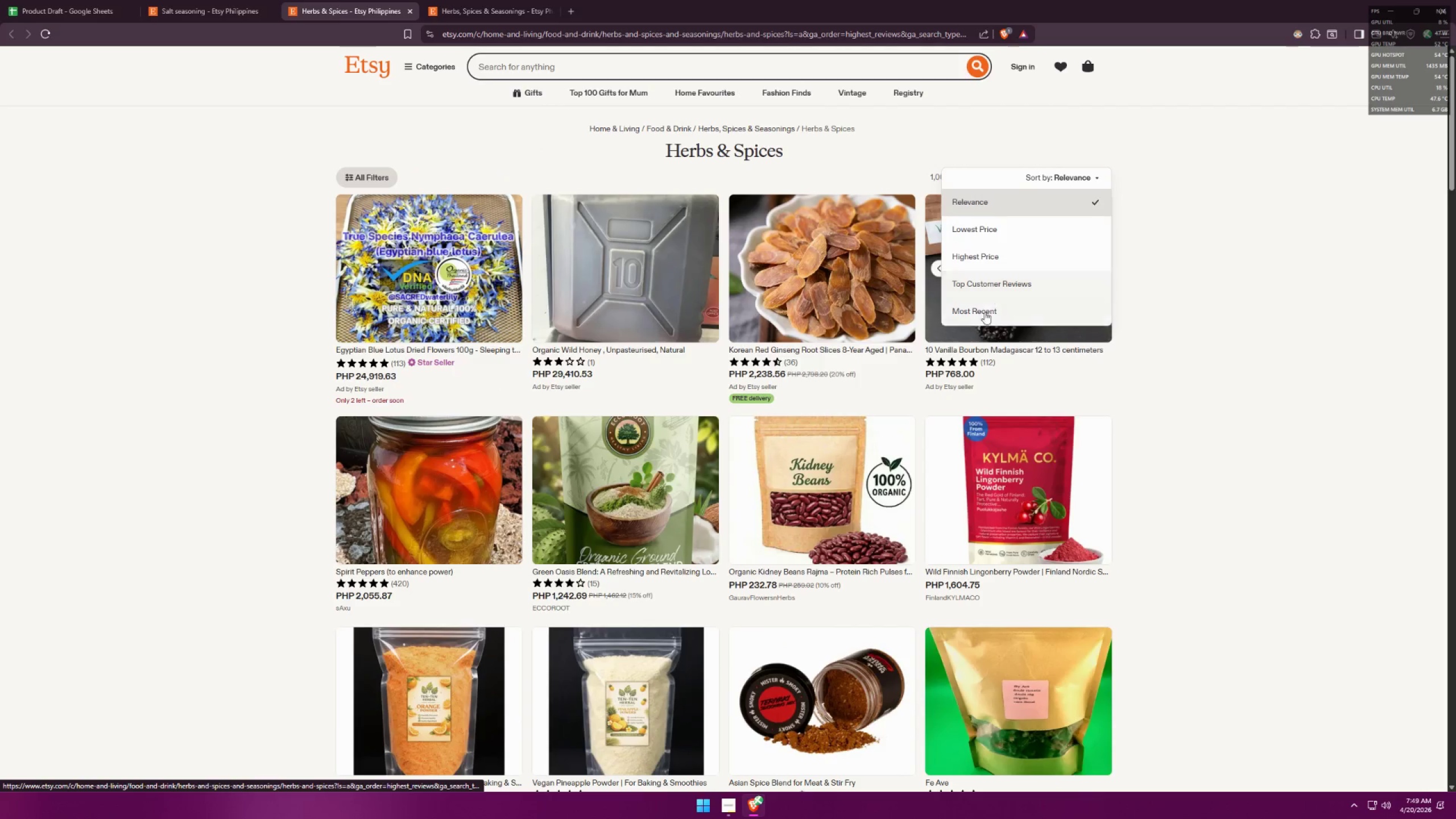 
left_click([1003, 293])
 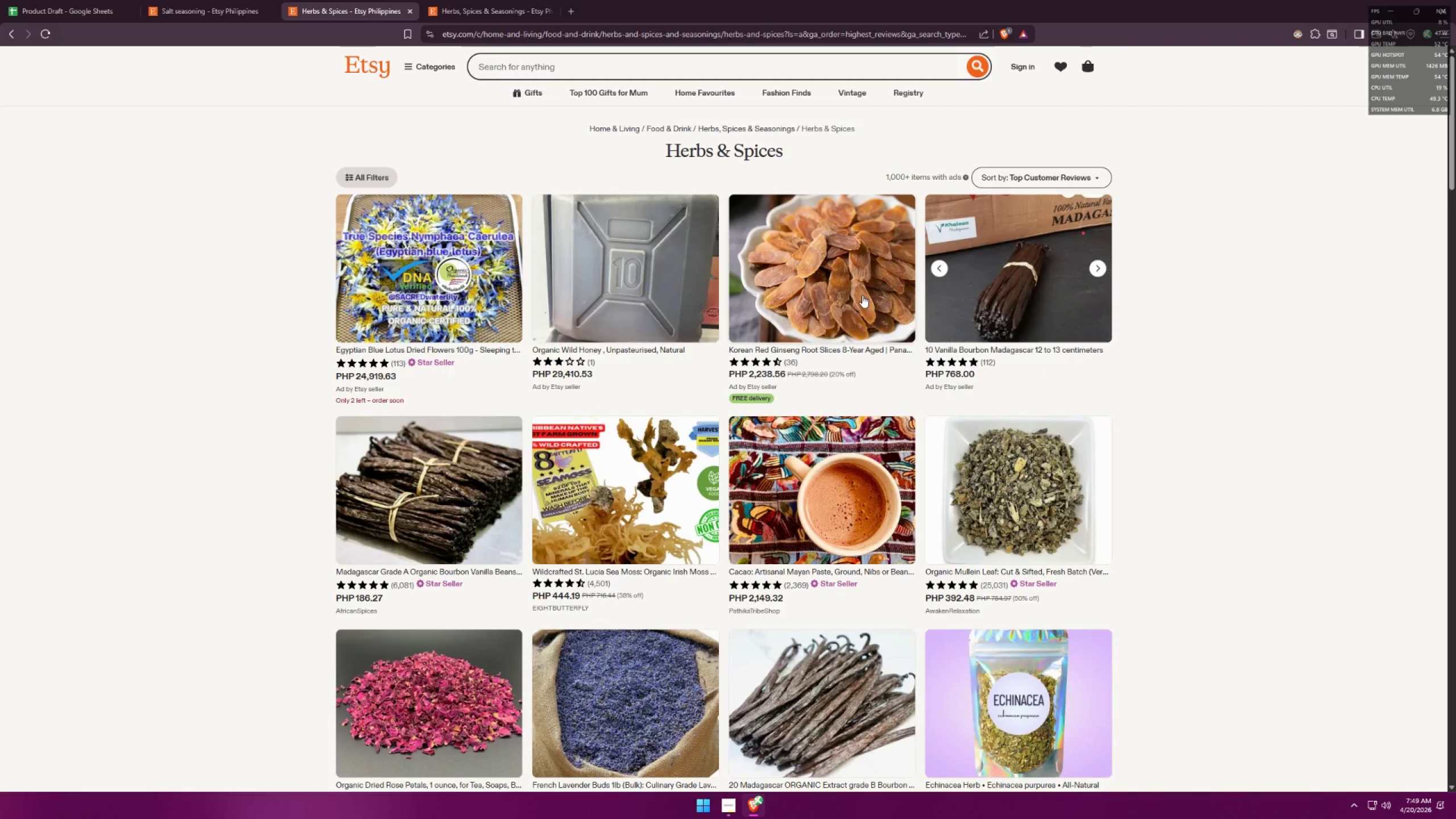 
left_click([0, 0])
 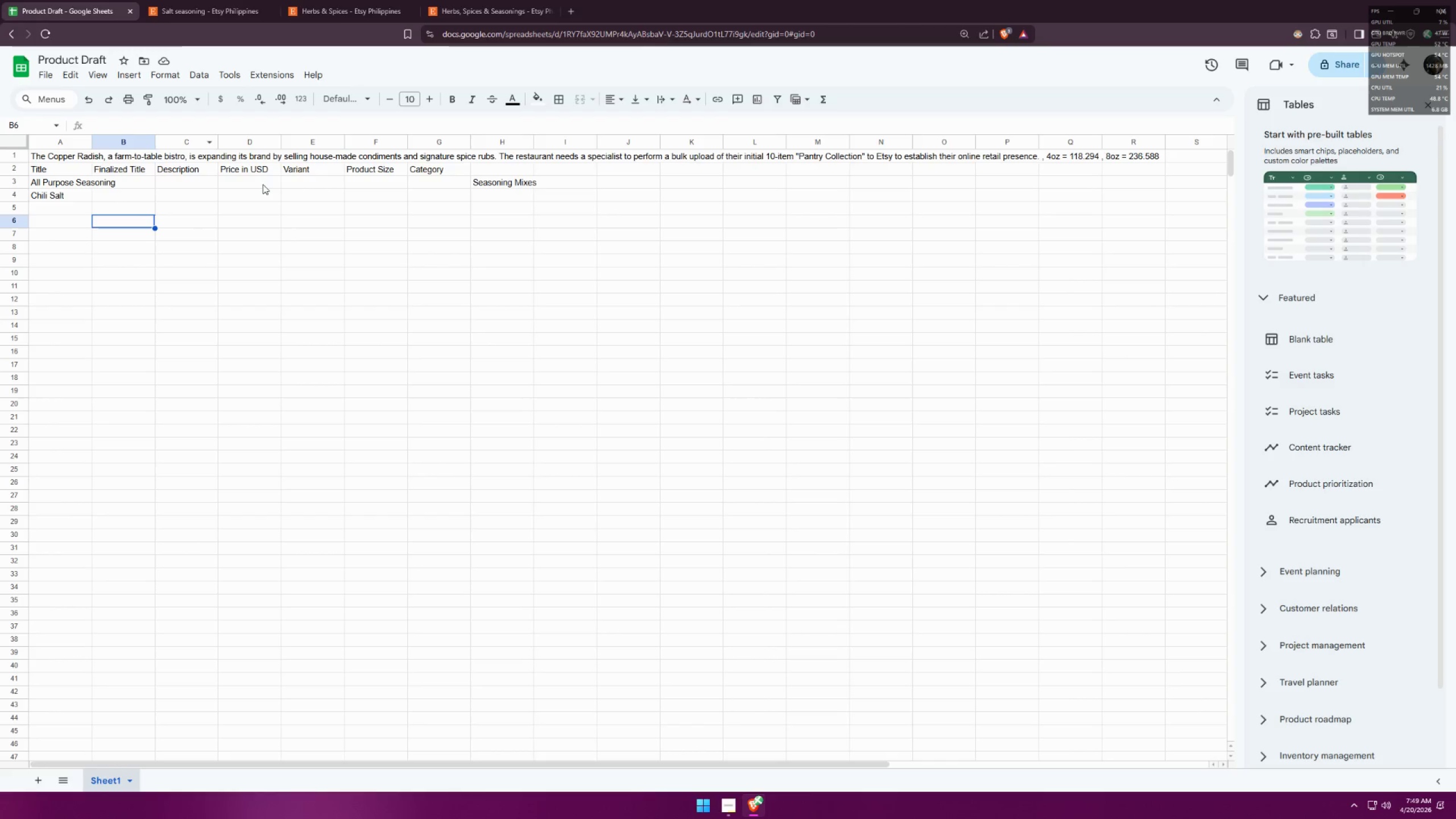 
left_click([321, 0])
 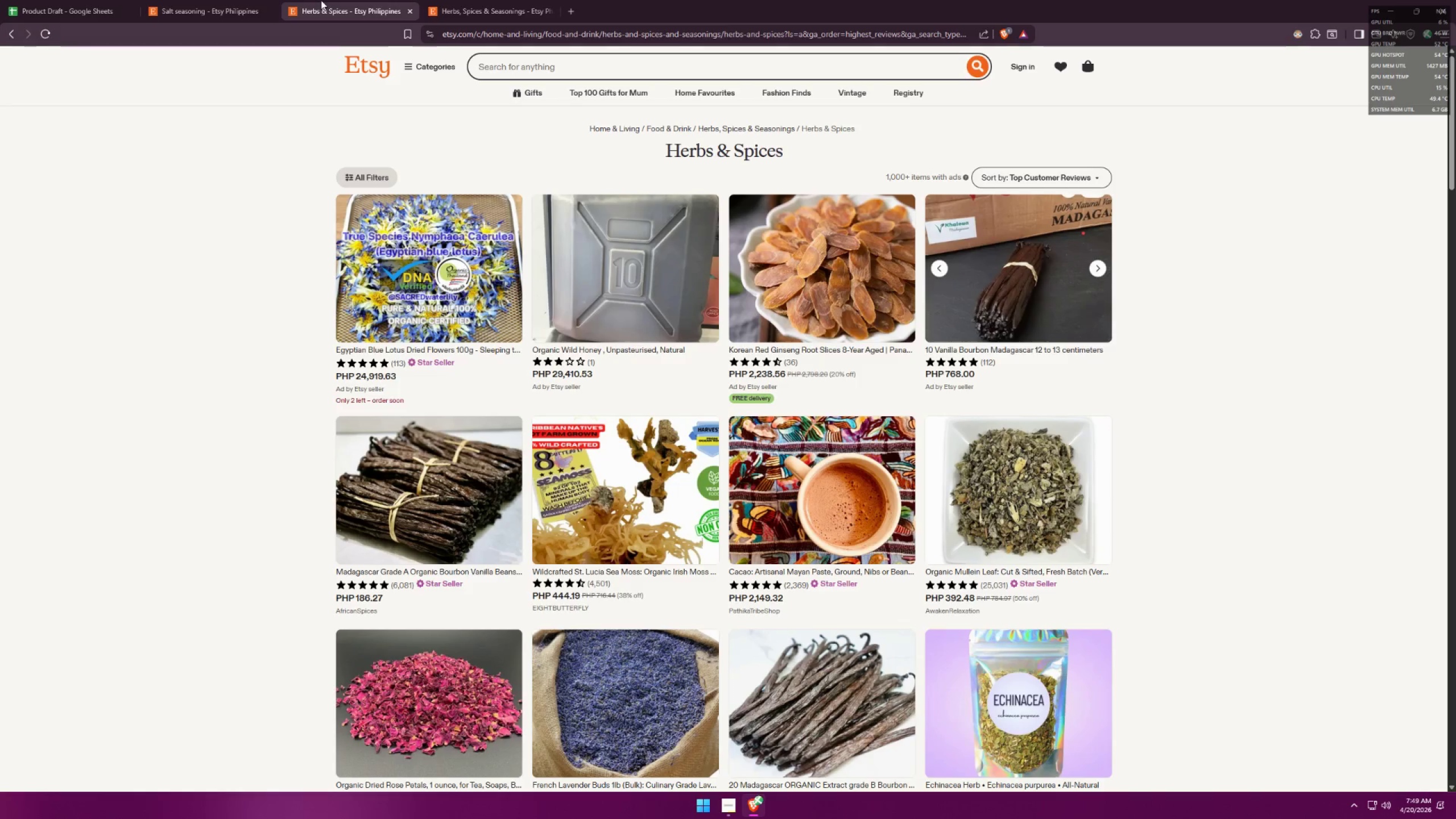 
scroll: coordinate [806, 366], scroll_direction: down, amount: 5.0
 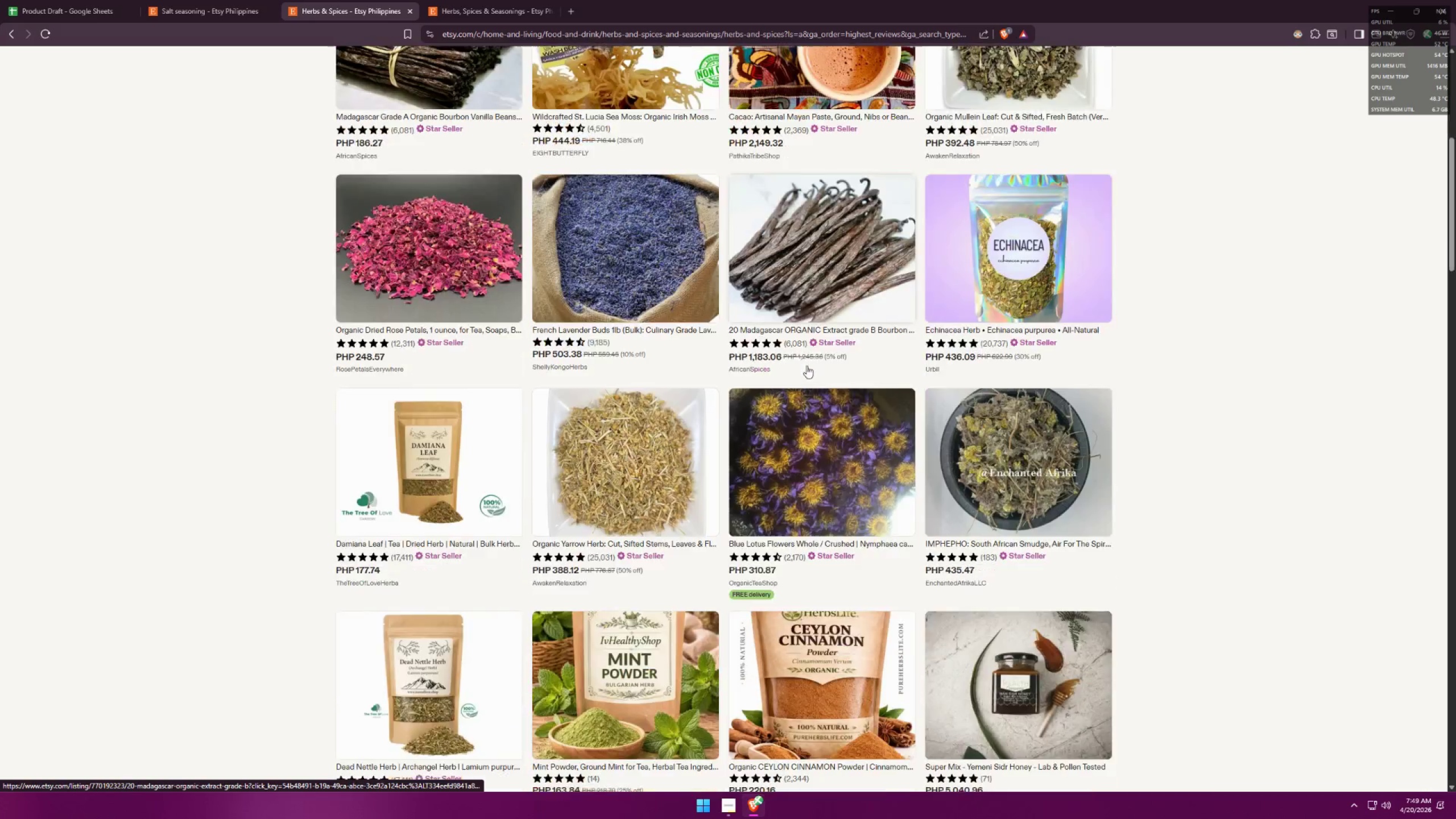 
left_click([1279, 548])
 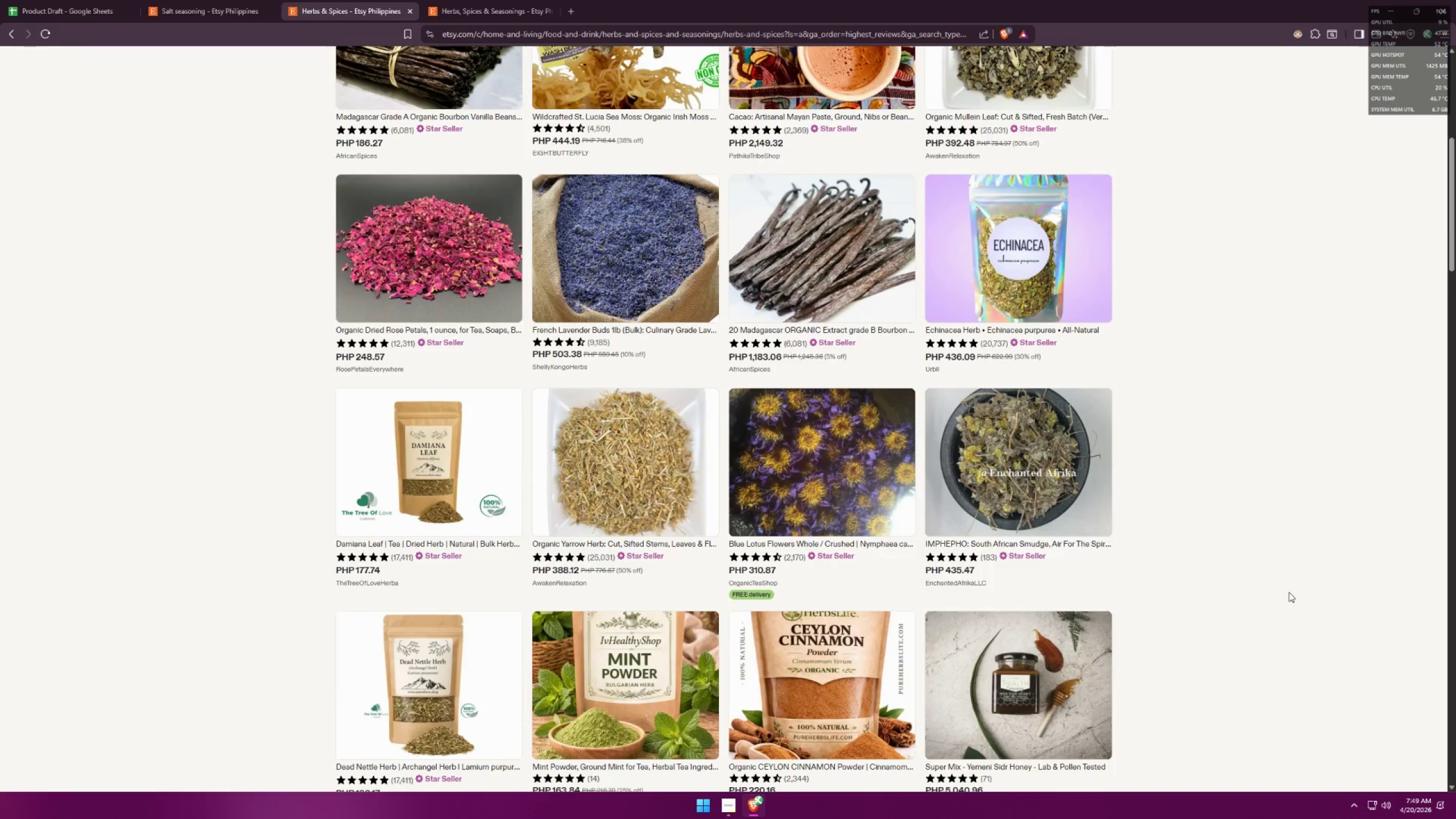 
scroll: coordinate [1272, 565], scroll_direction: down, amount: 26.0
 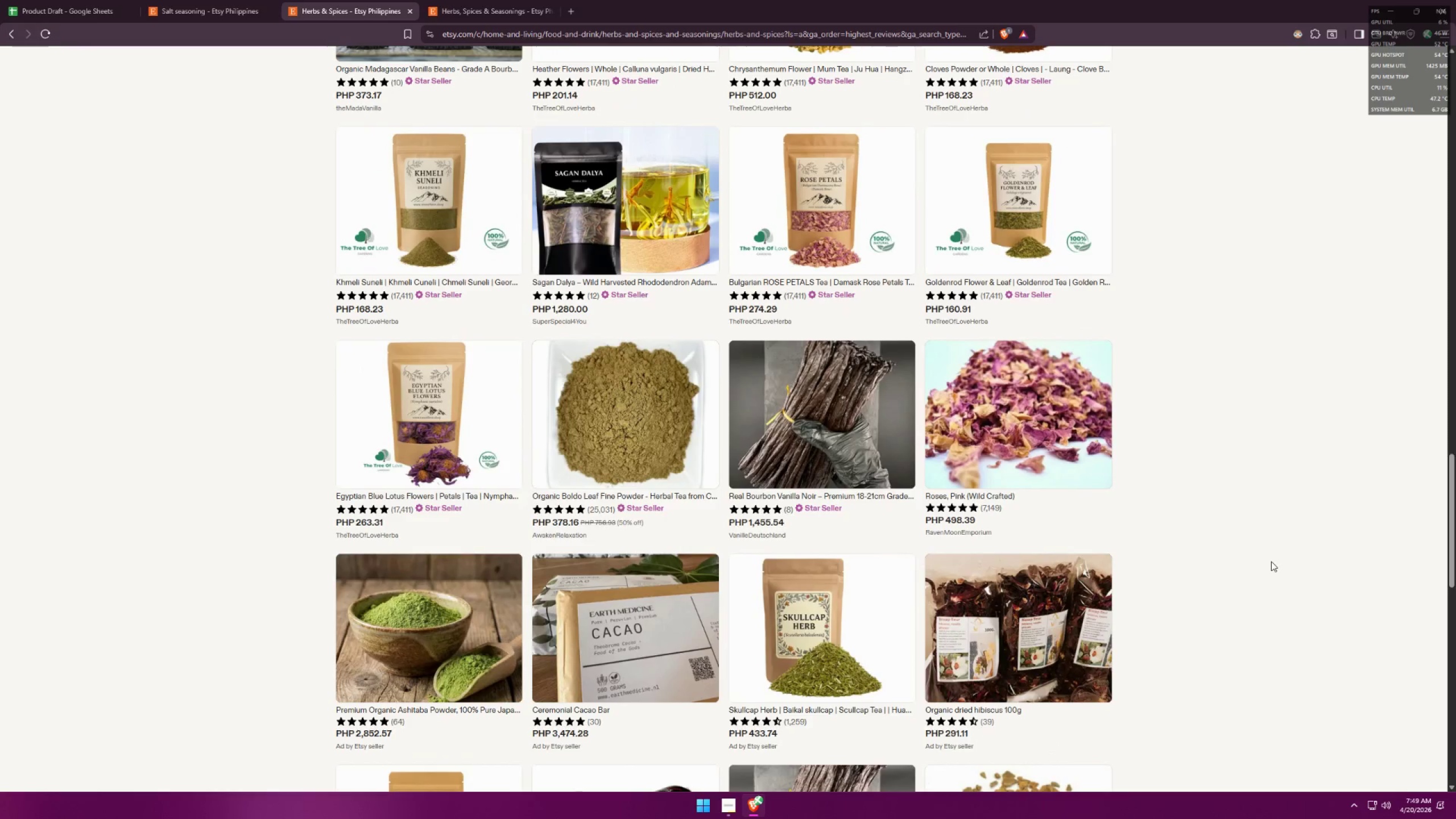 
scroll: coordinate [1271, 555], scroll_direction: down, amount: 15.0
 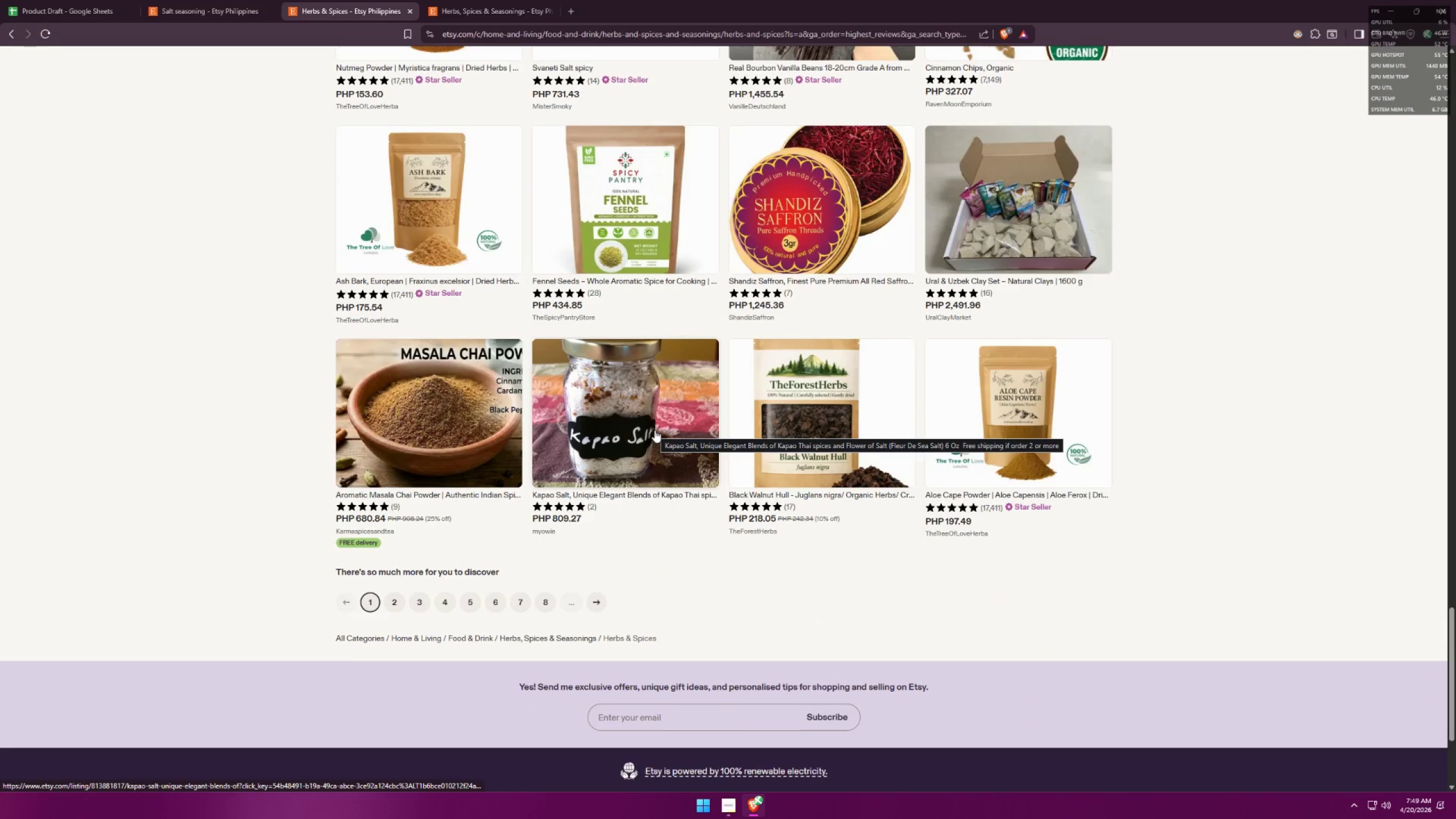 
left_click([655, 430])
 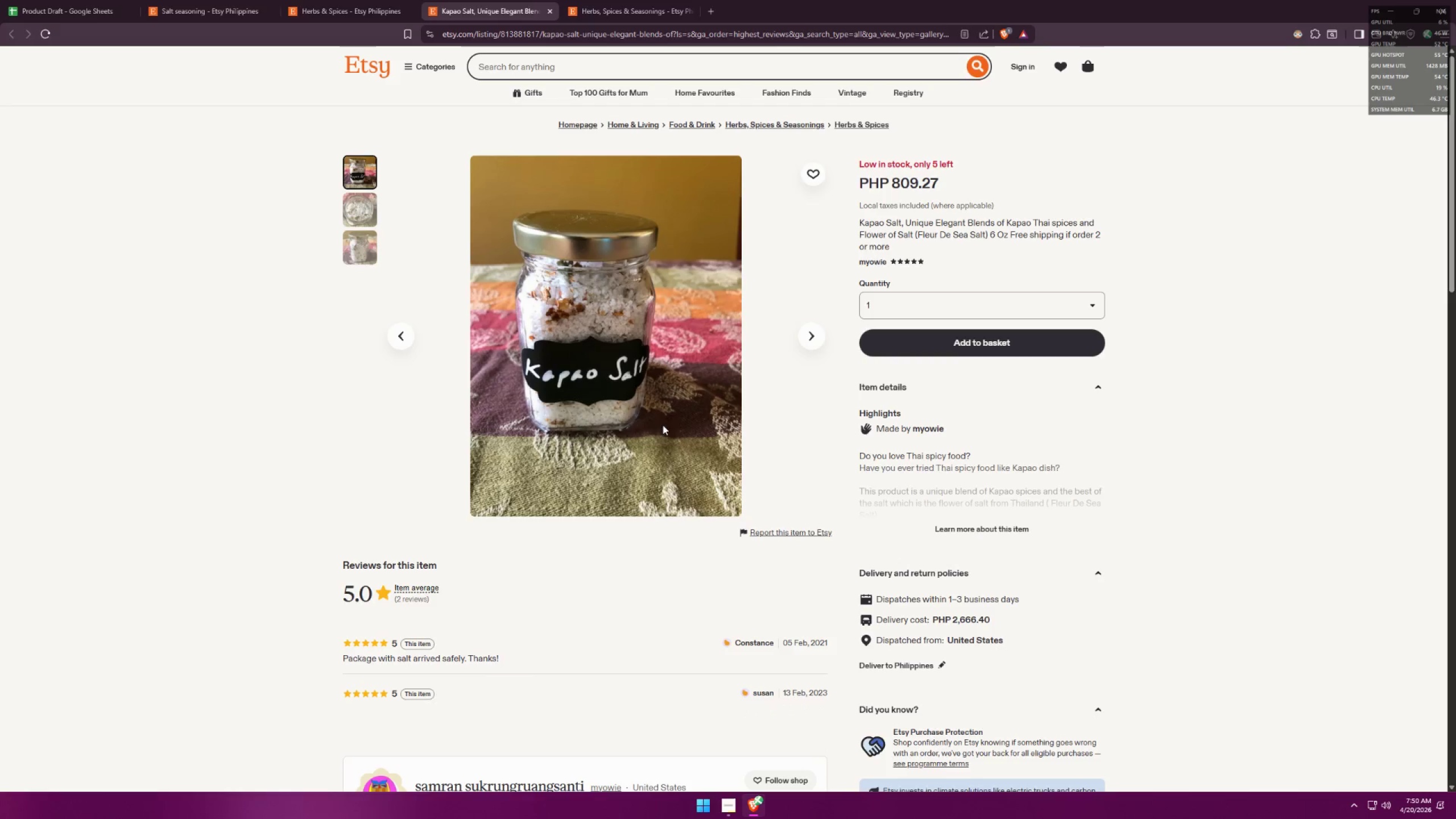 
wait(6.08)
 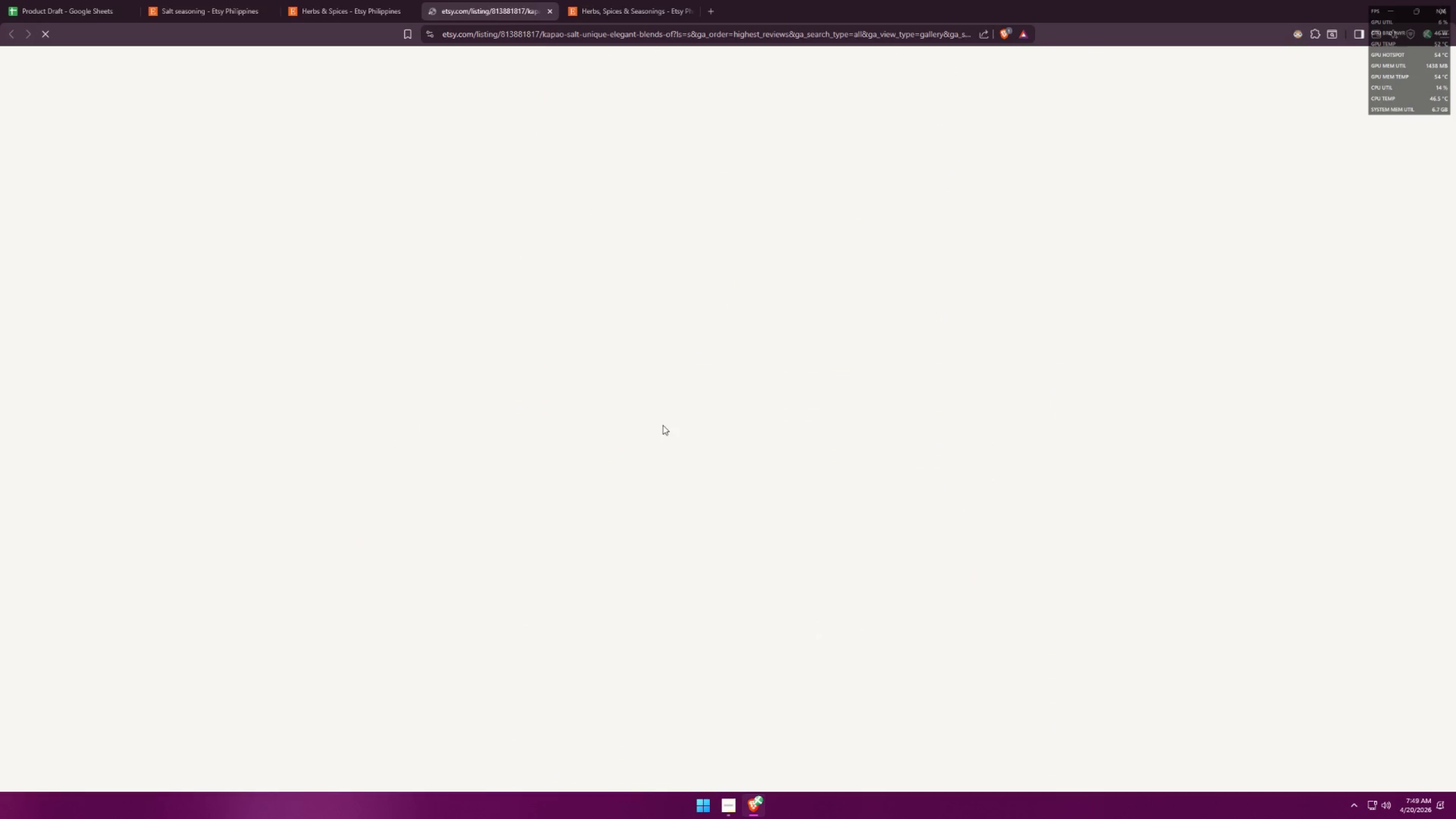 
double_click([988, 525])
 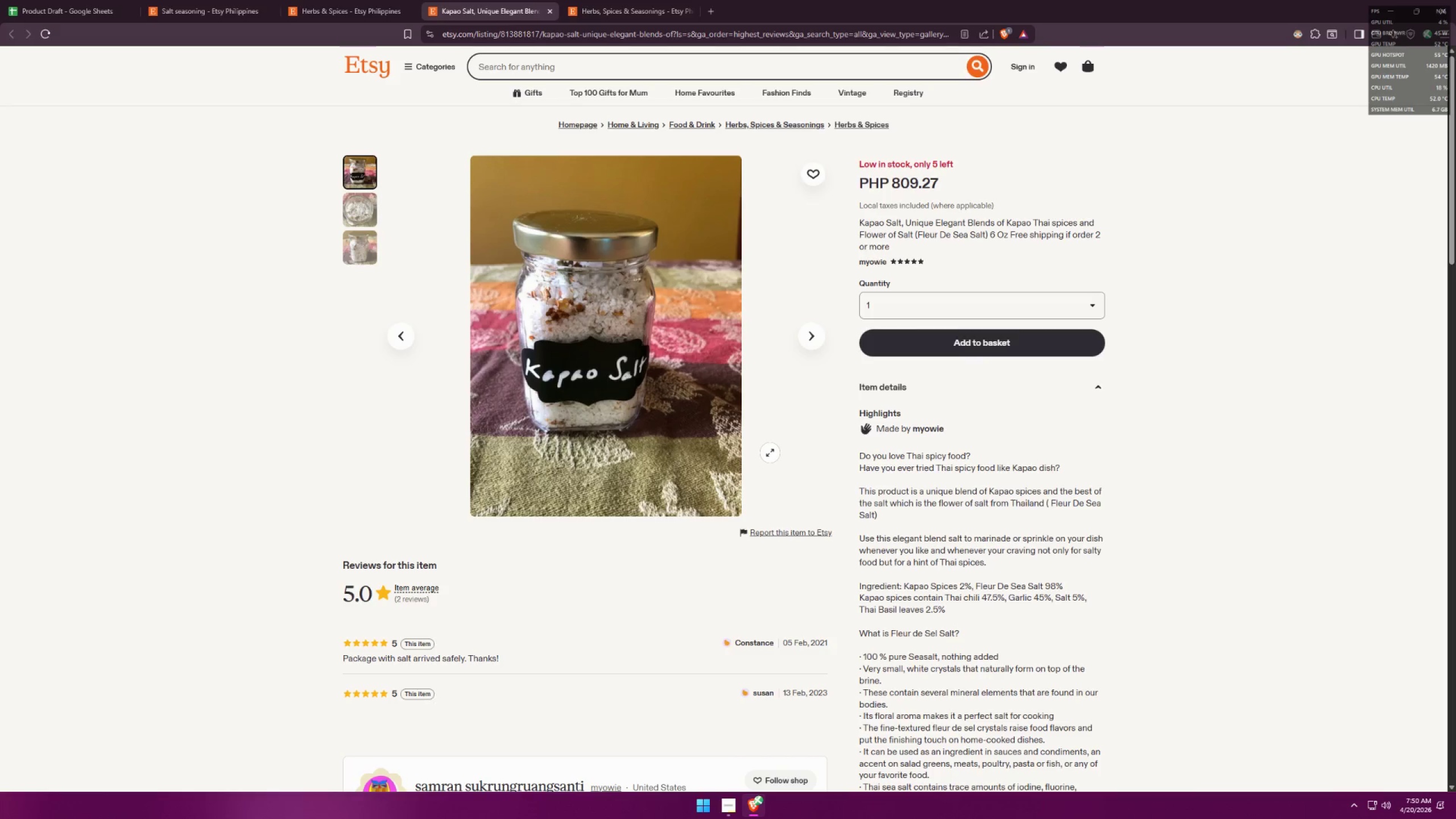 
wait(12.56)
 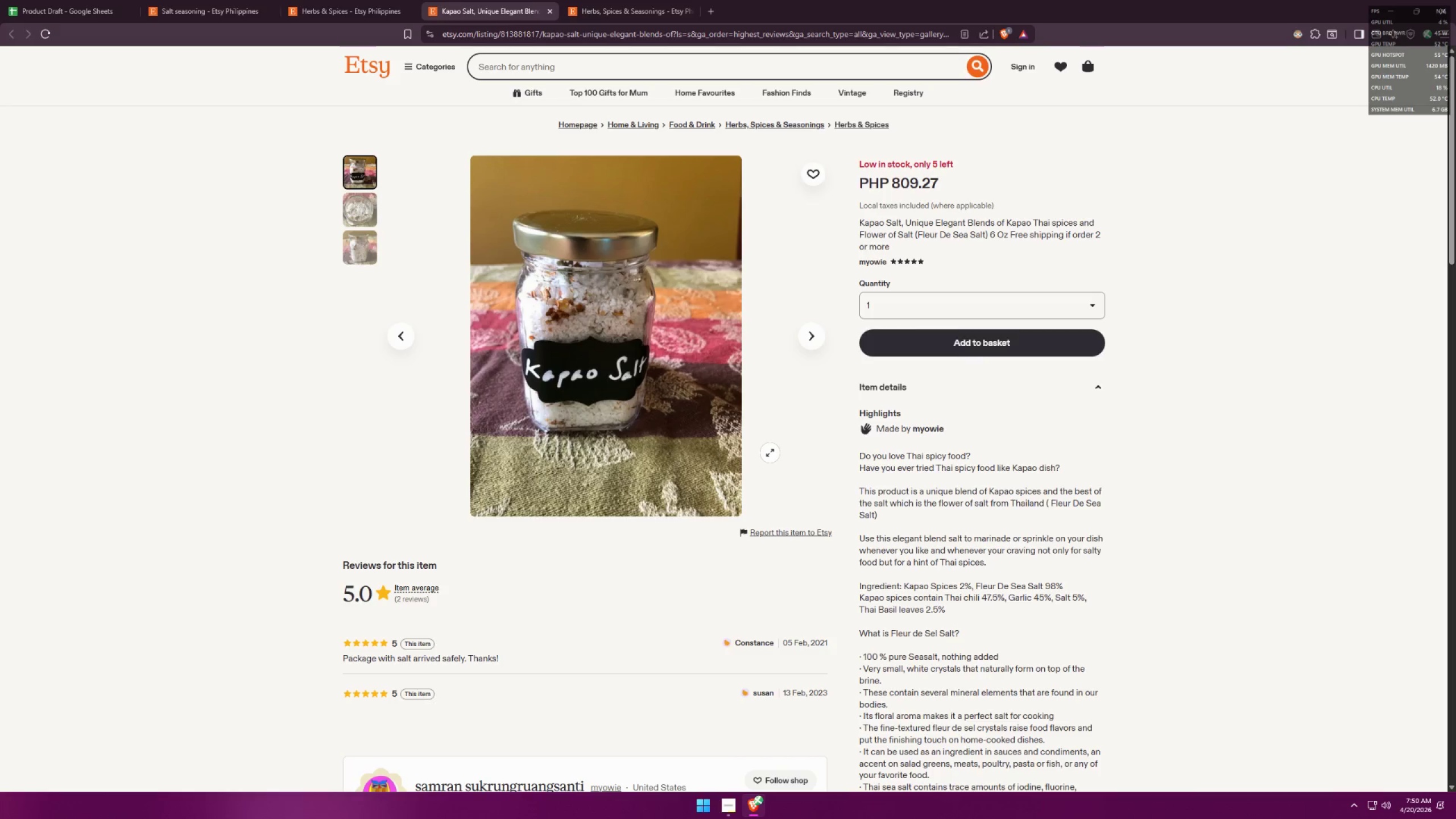 
left_click([46, 0])
 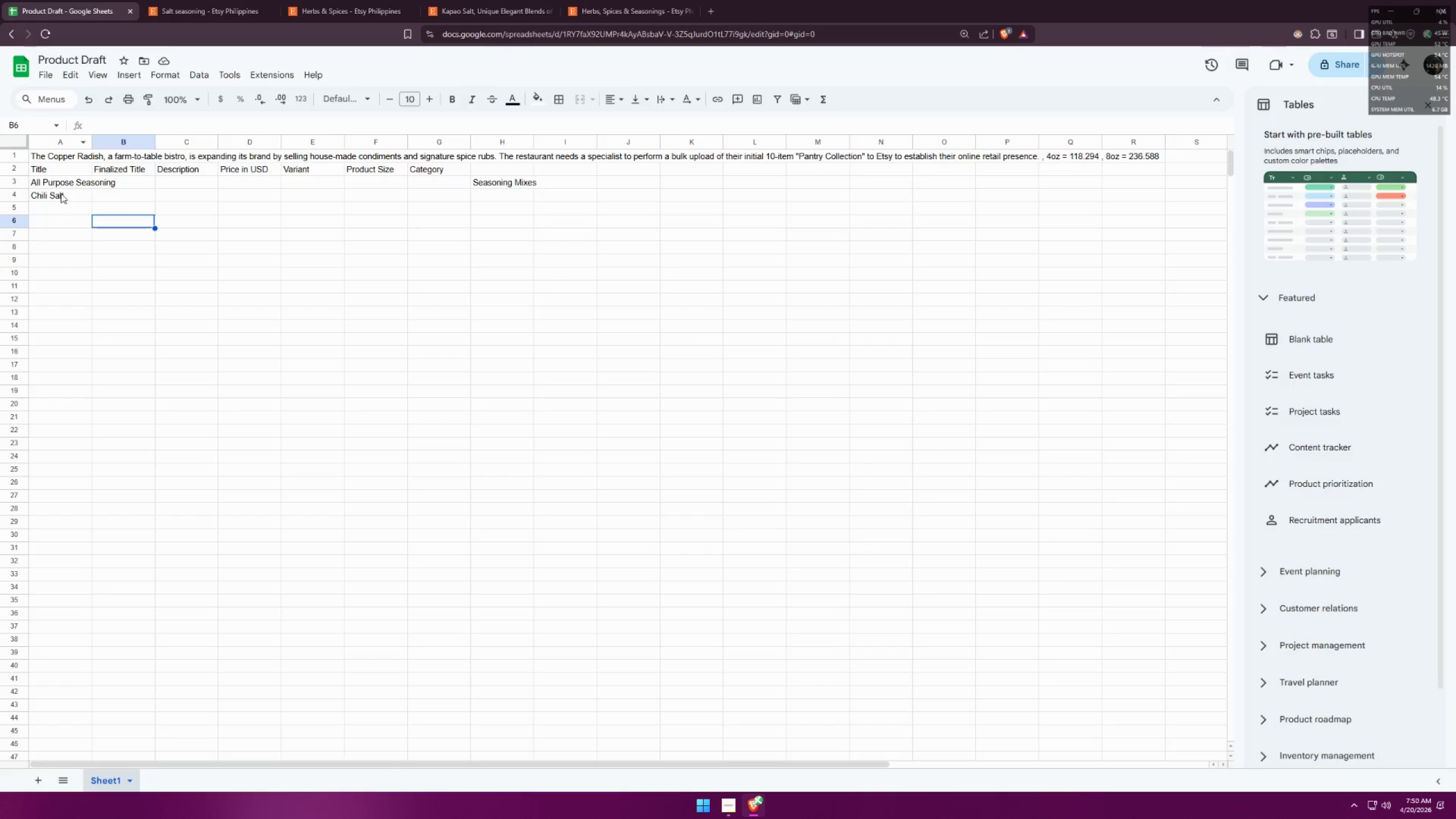 
double_click([47, 191])
 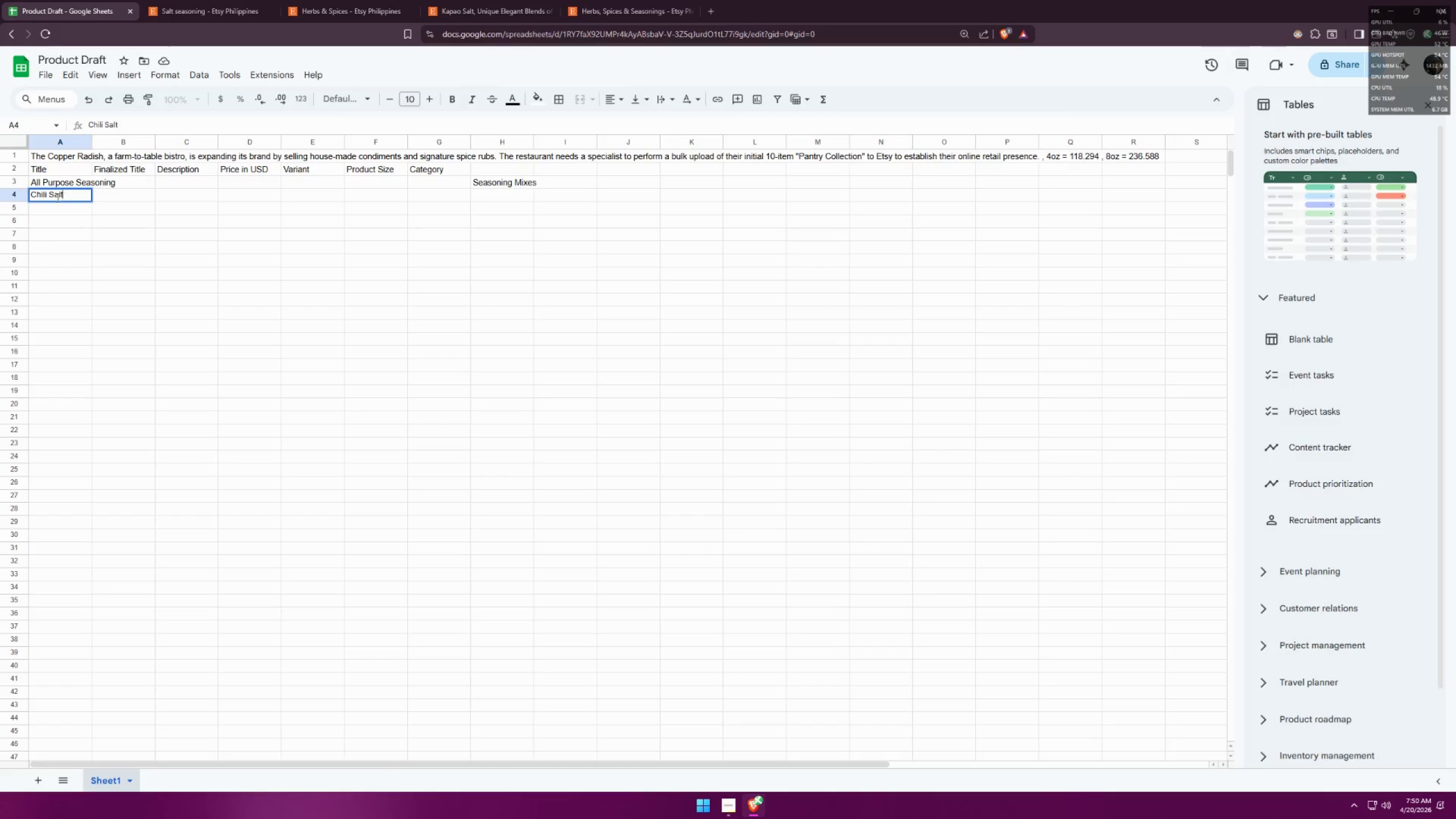 
left_click([52, 197])
 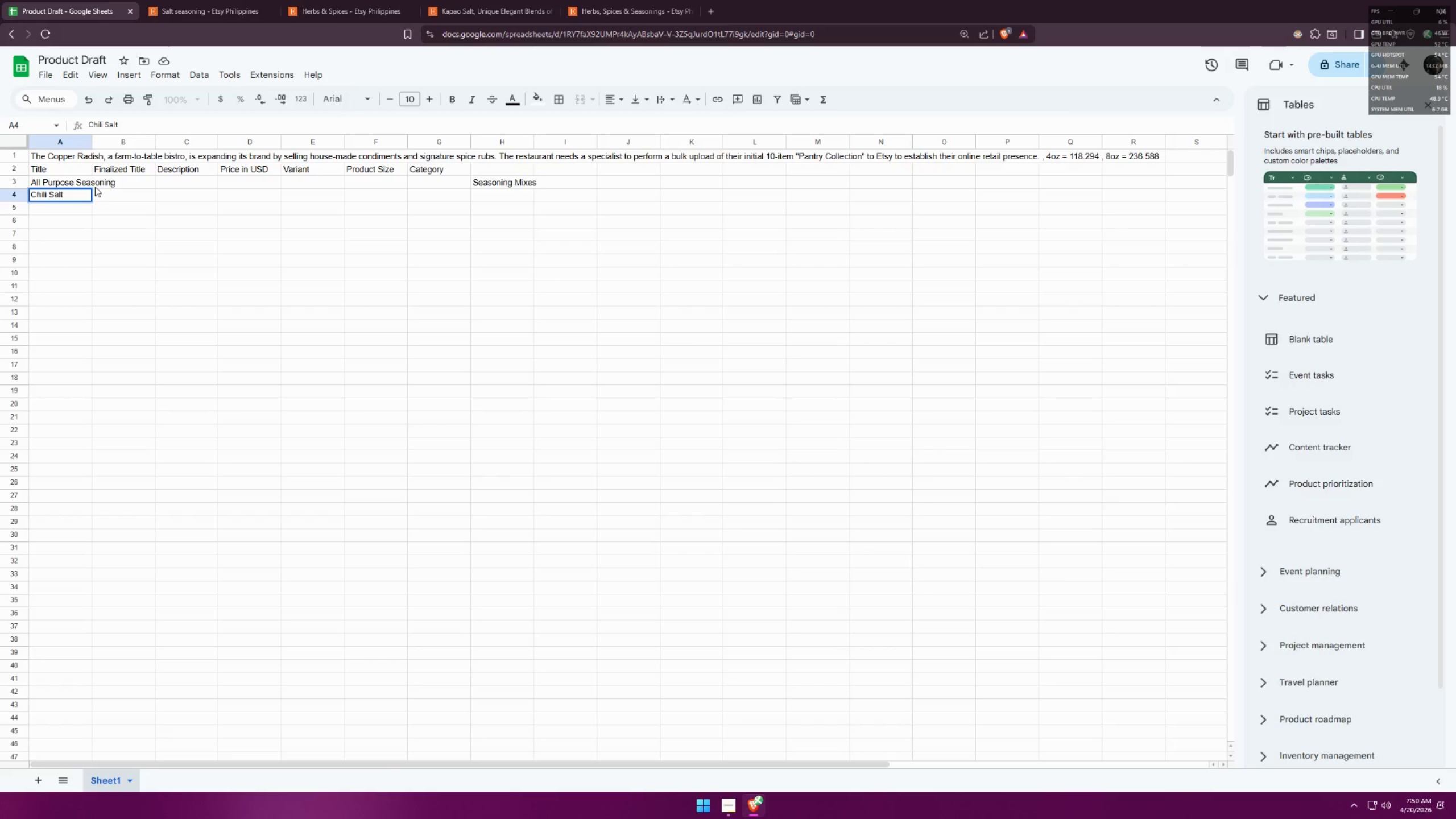 
key(ArrowLeft)
 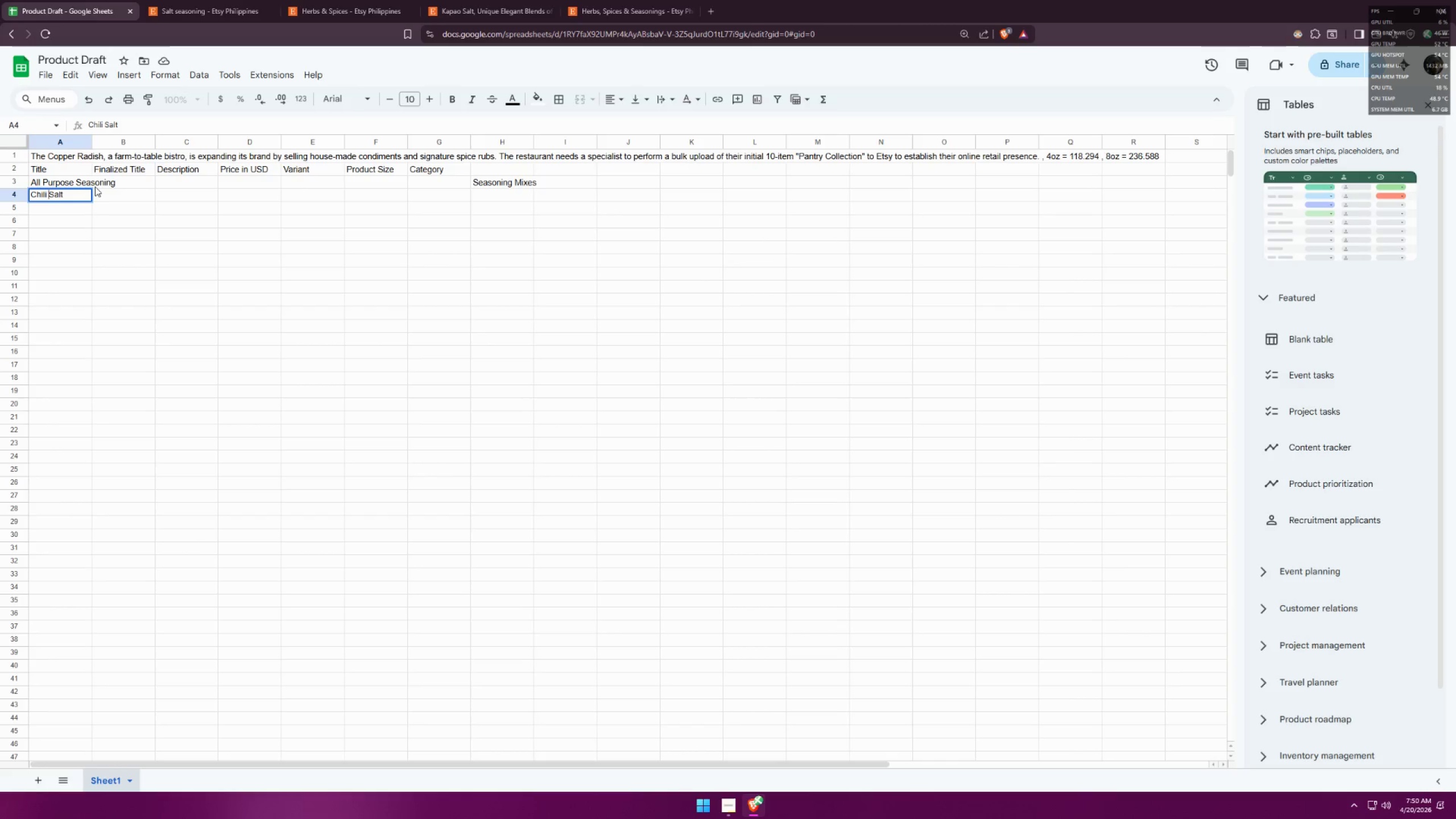 
type(Sea )
 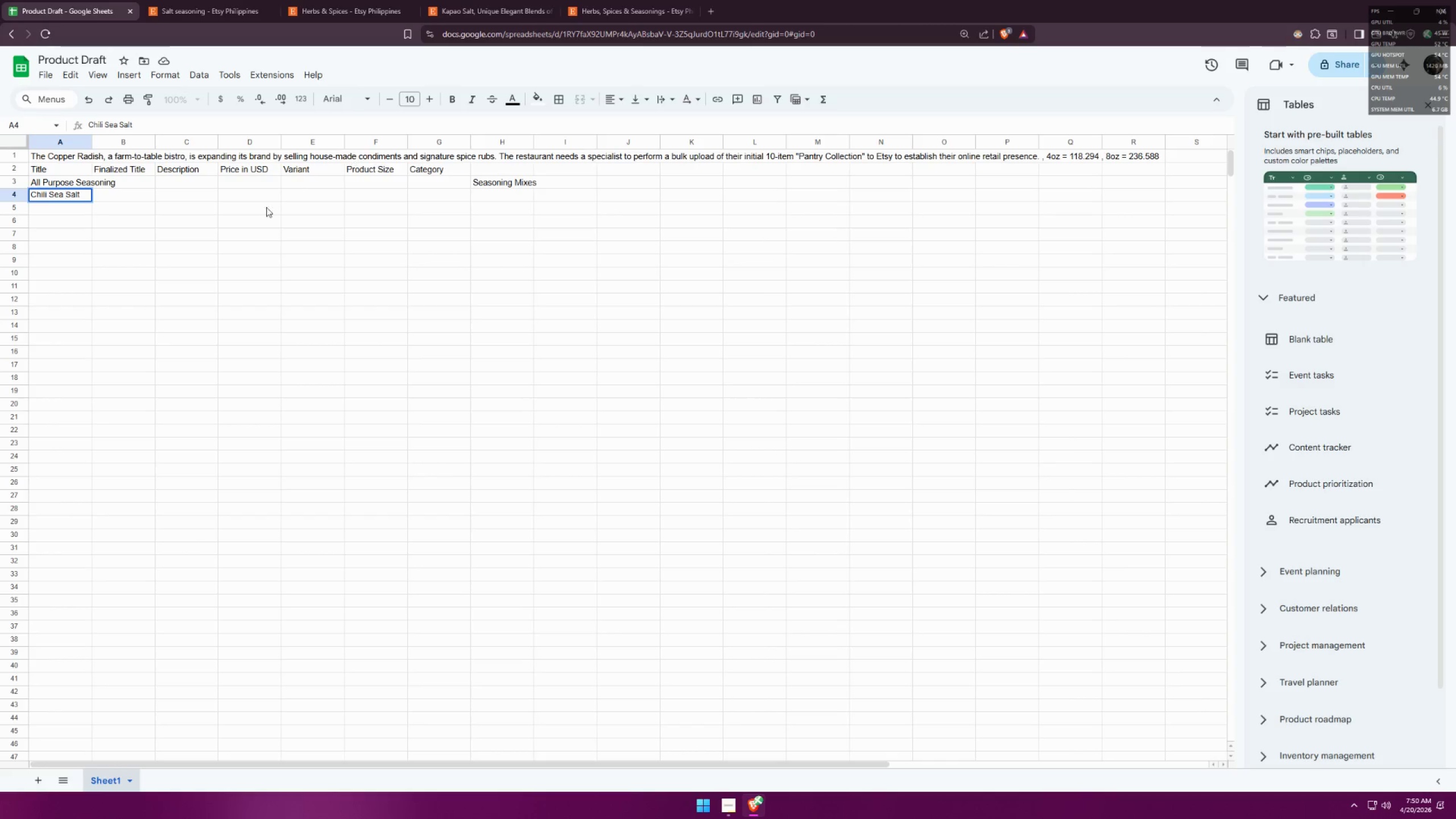 
wait(5.06)
 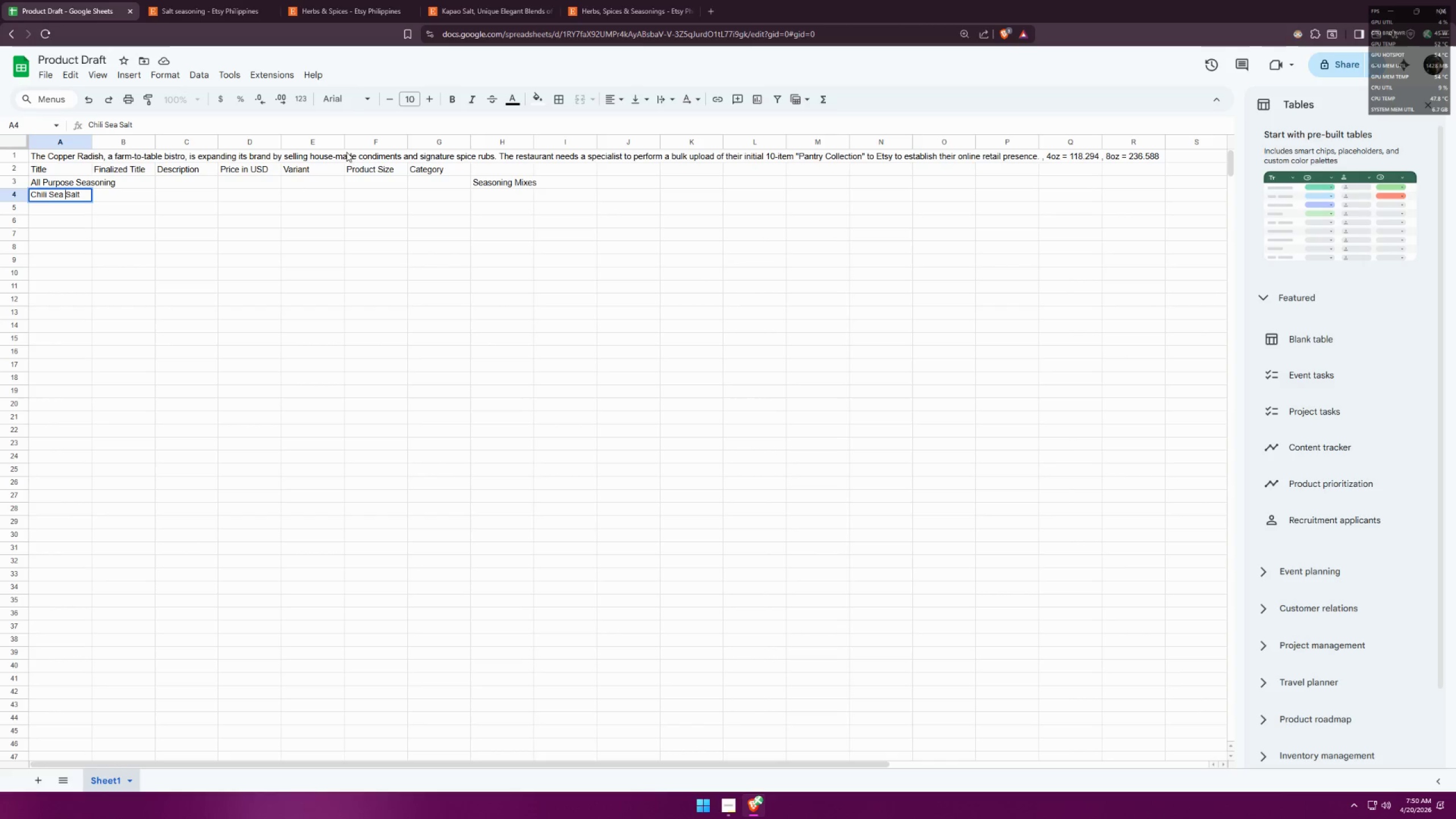 
left_click([38, 205])
 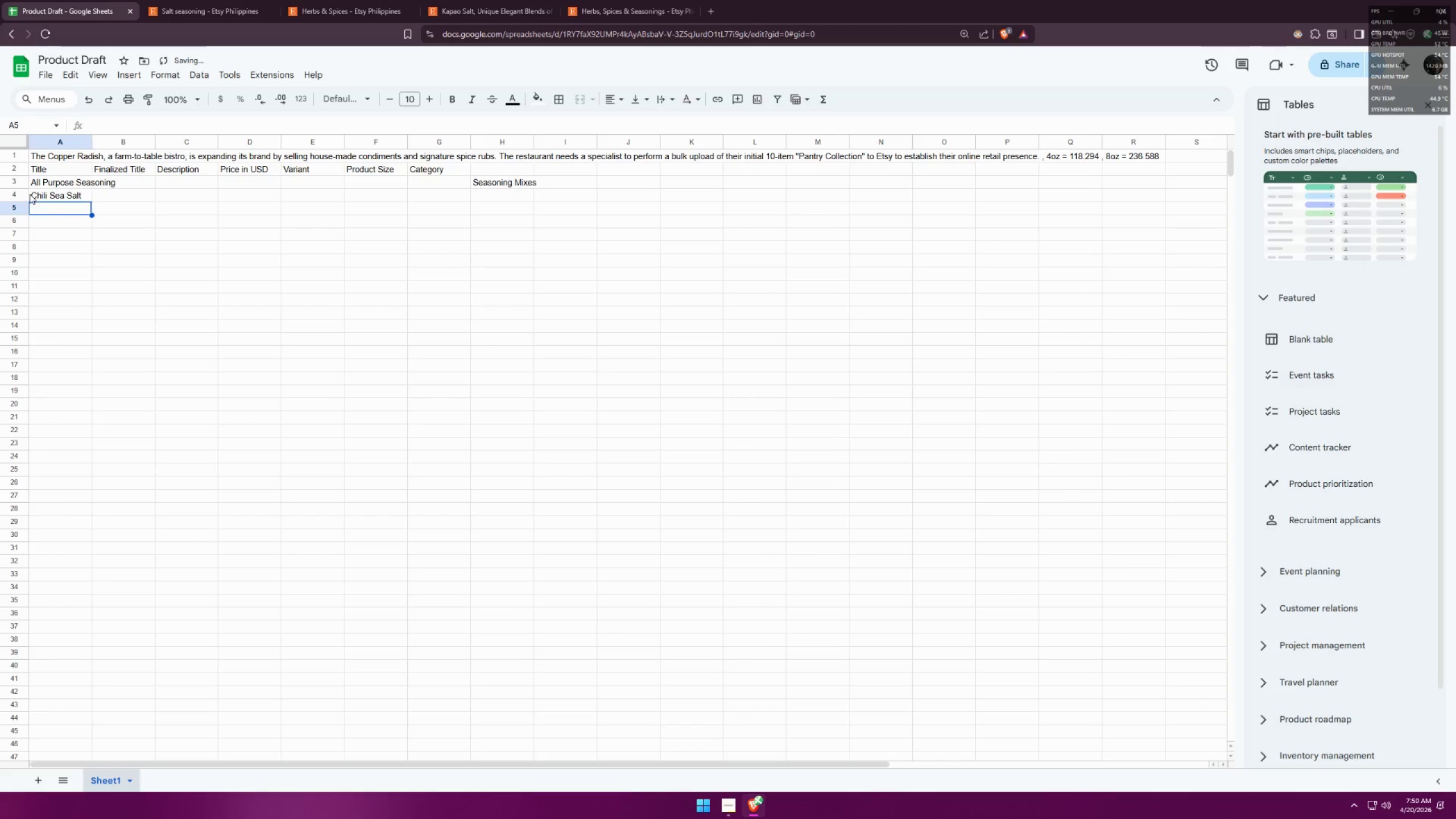 
double_click([30, 194])
 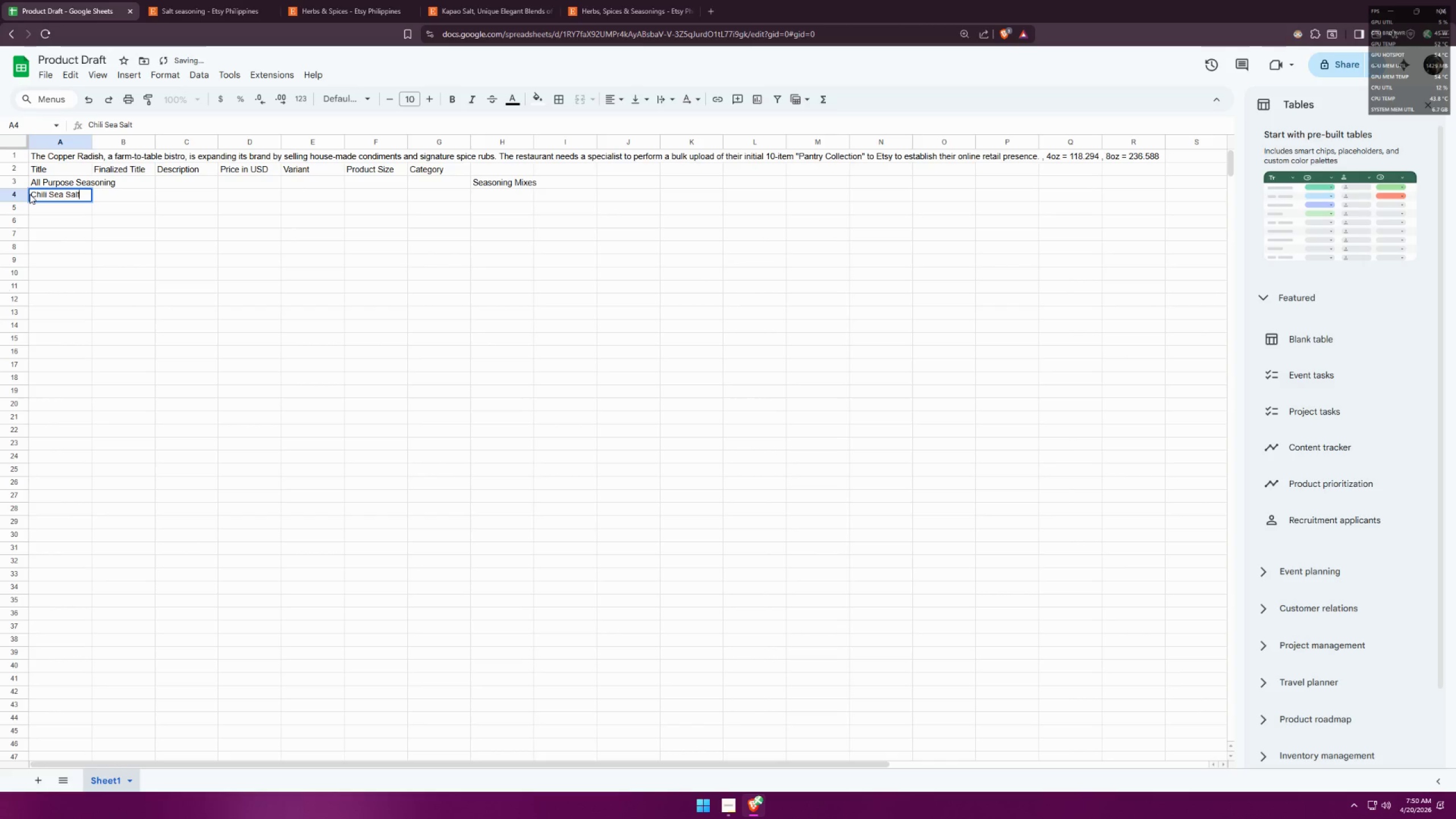 
triple_click([30, 193])
 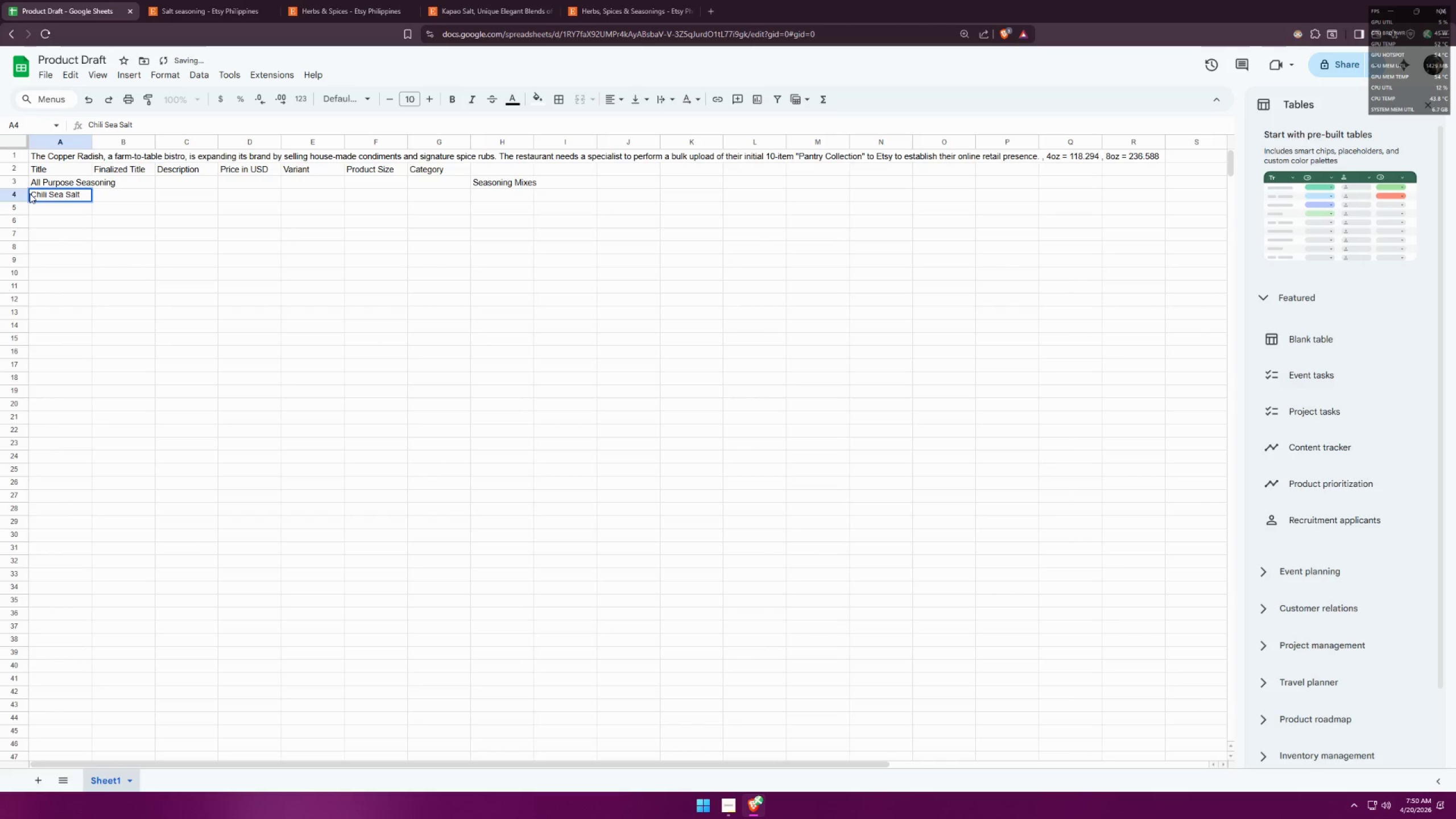 
triple_click([30, 193])
 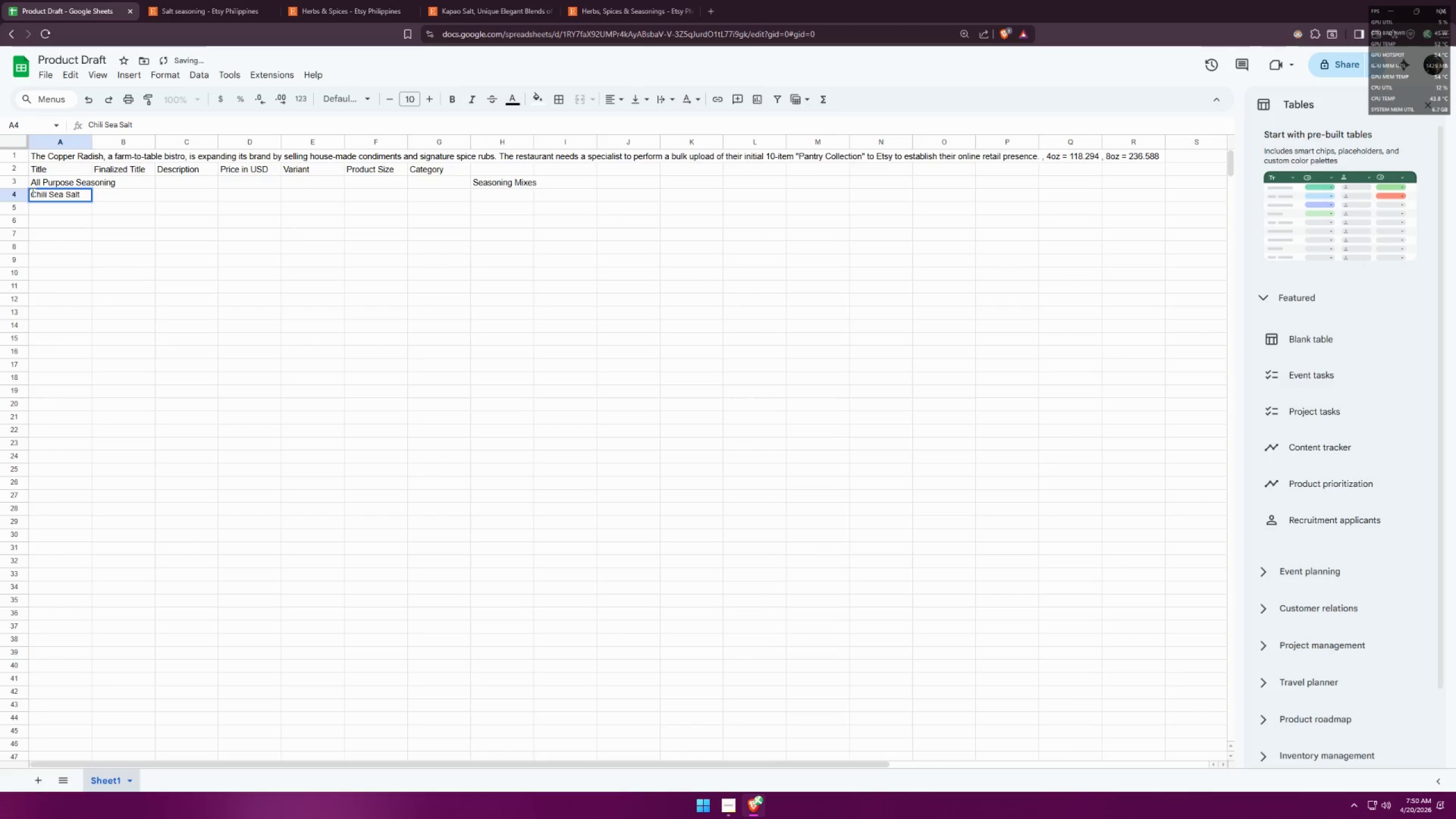 
triple_click([32, 192])
 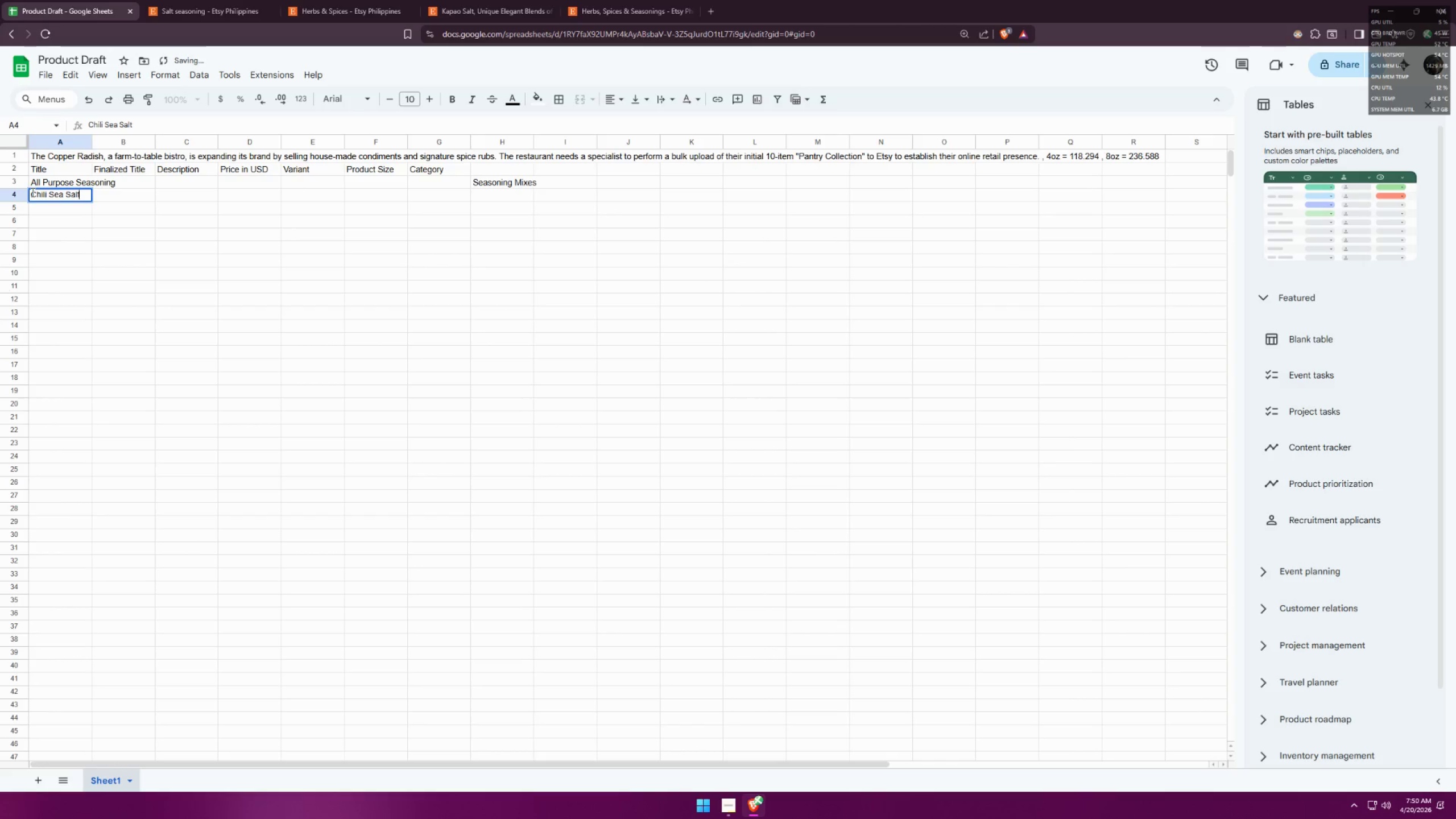 
triple_click([32, 192])
 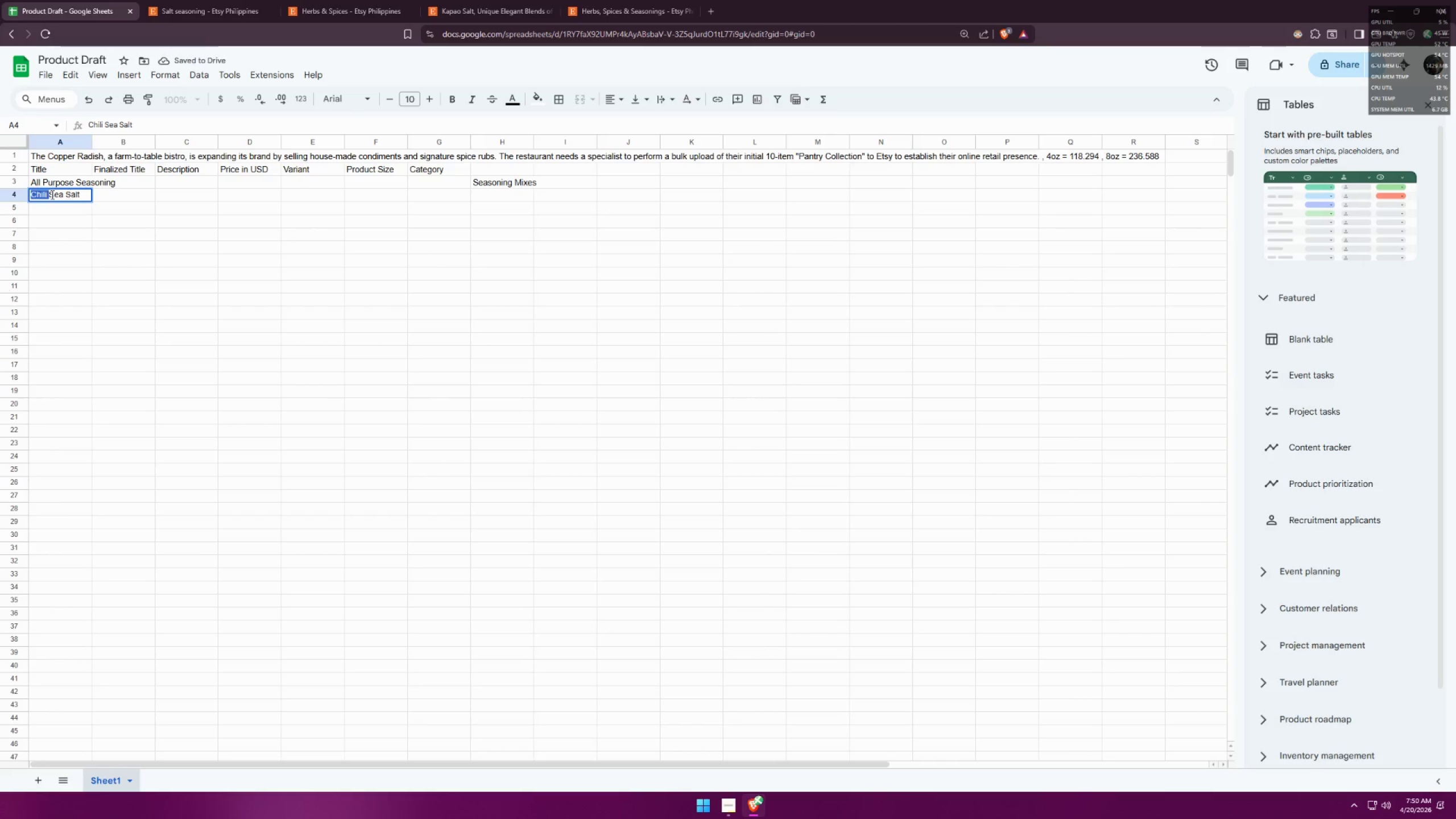 
left_click([38, 192])
 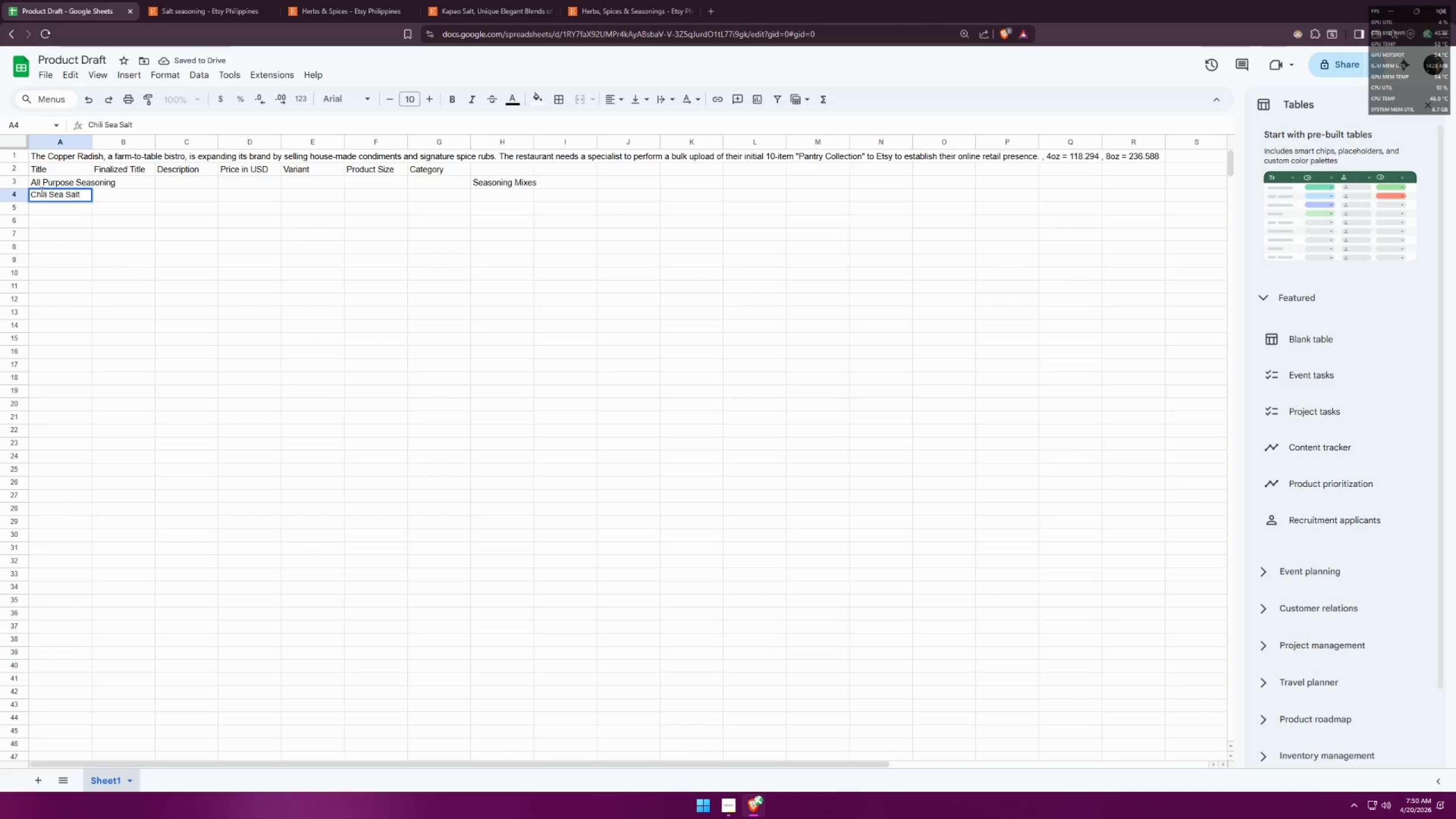 
key(ArrowLeft)
 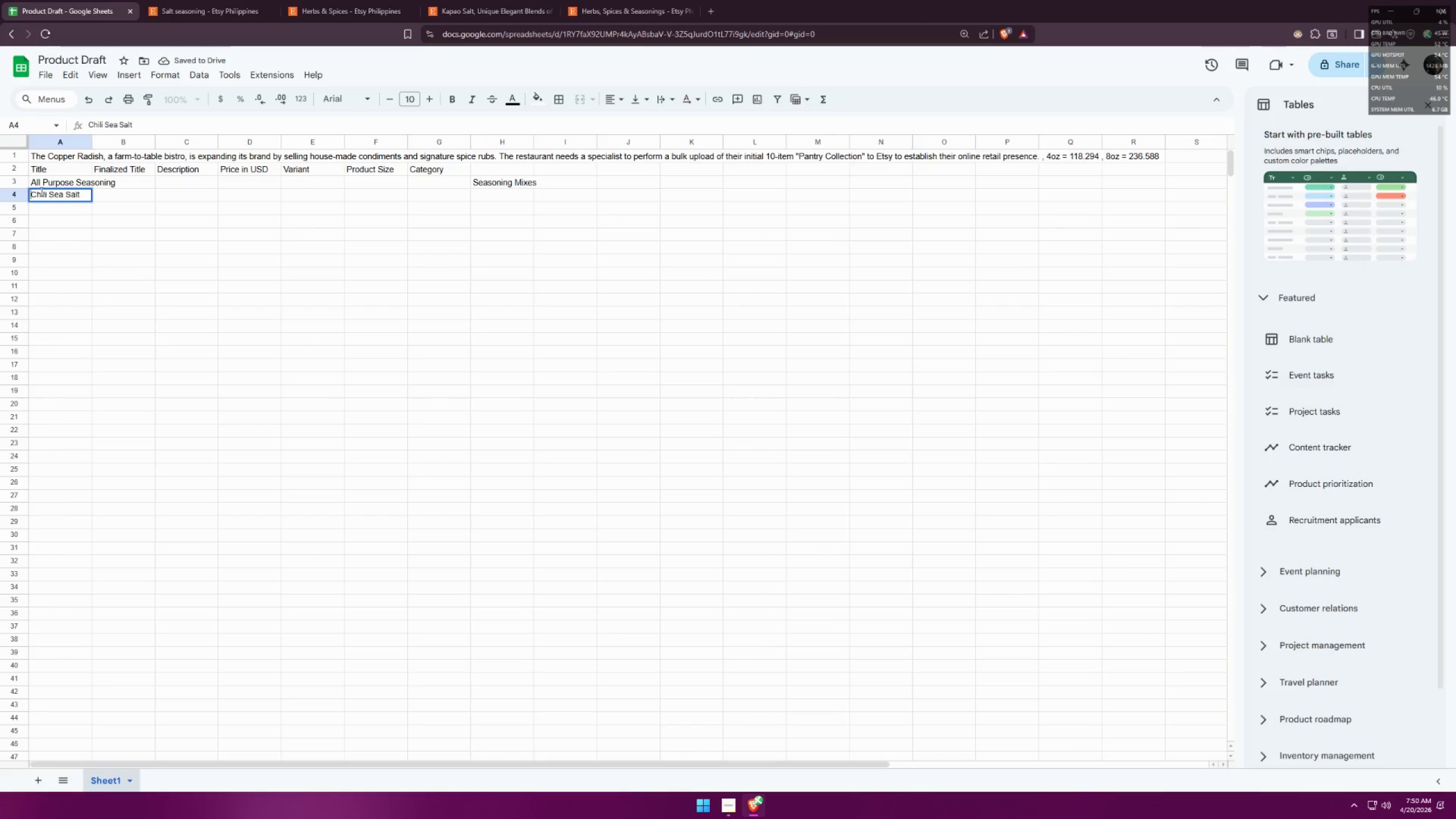 
key(ArrowLeft)
 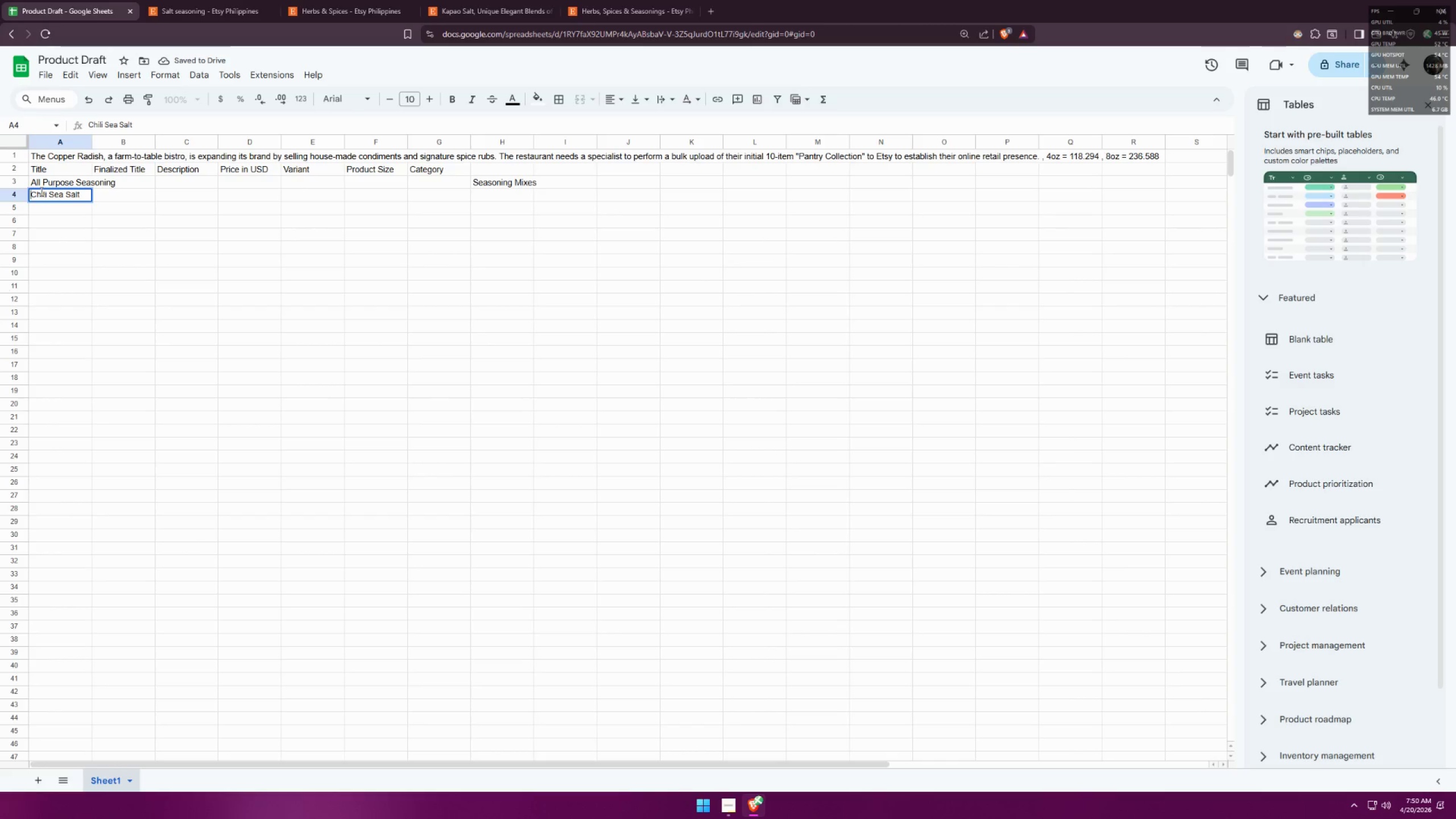 
key(ArrowLeft)
 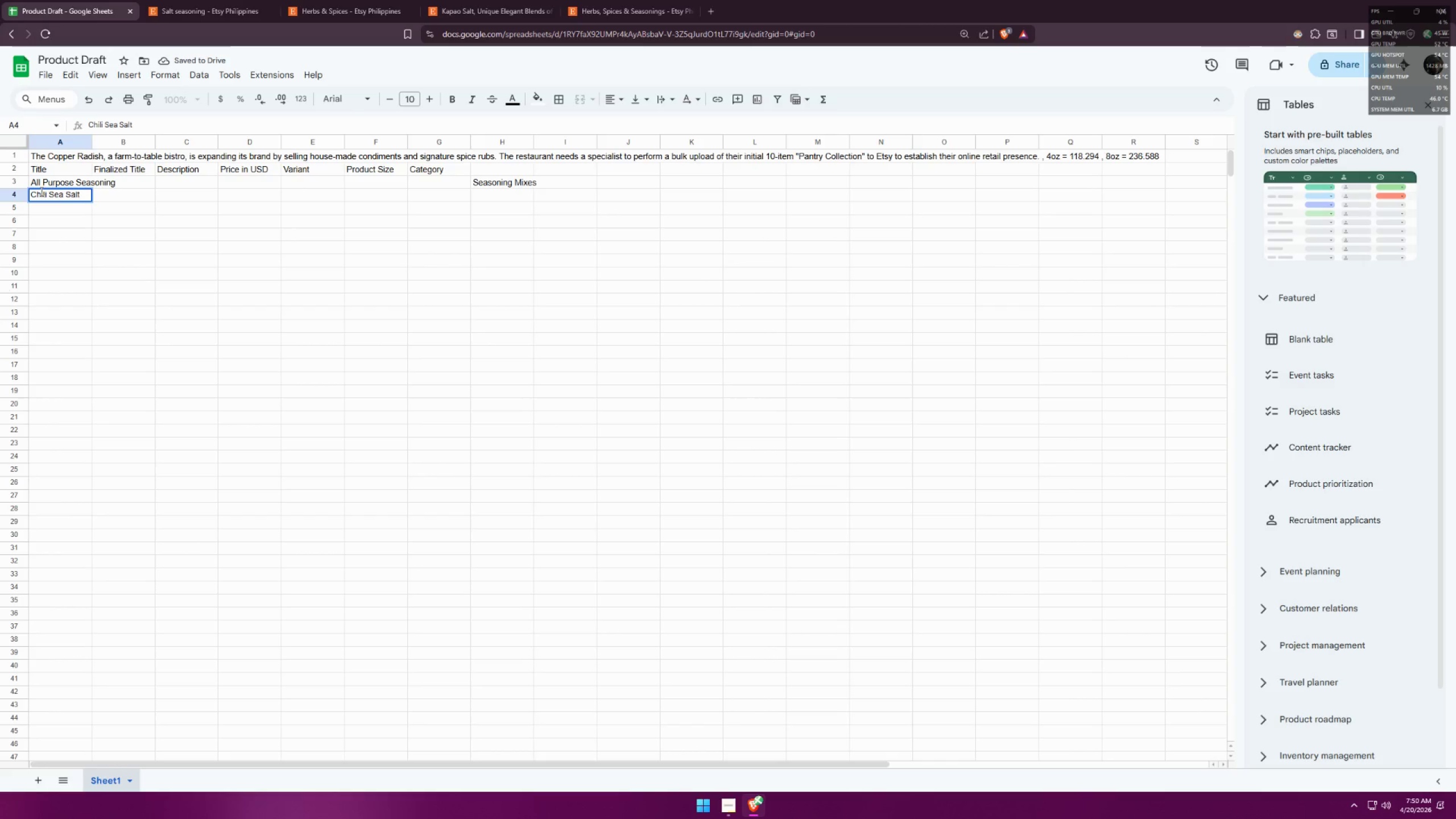 
type(Smoked )
 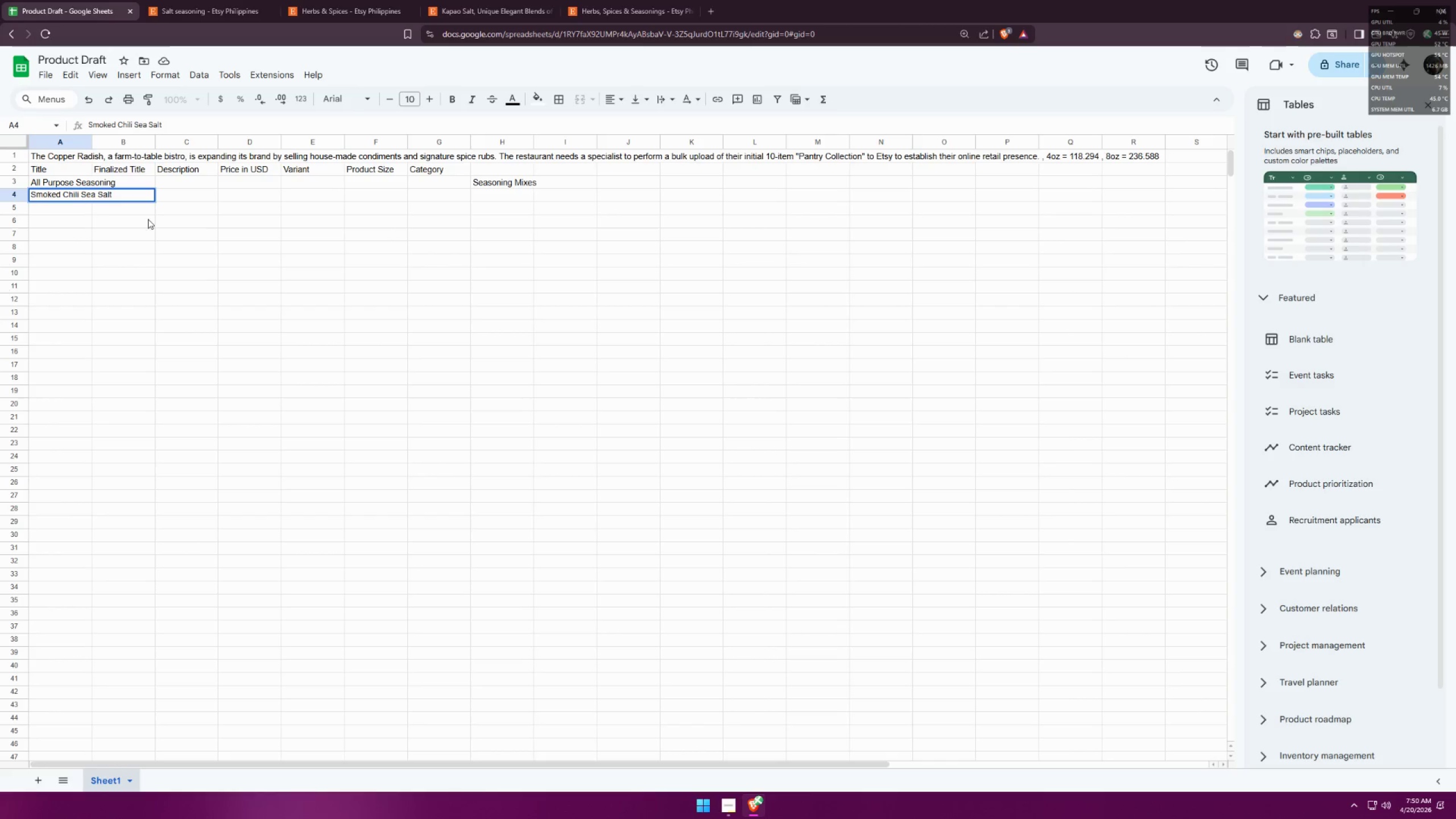 
left_click([151, 226])
 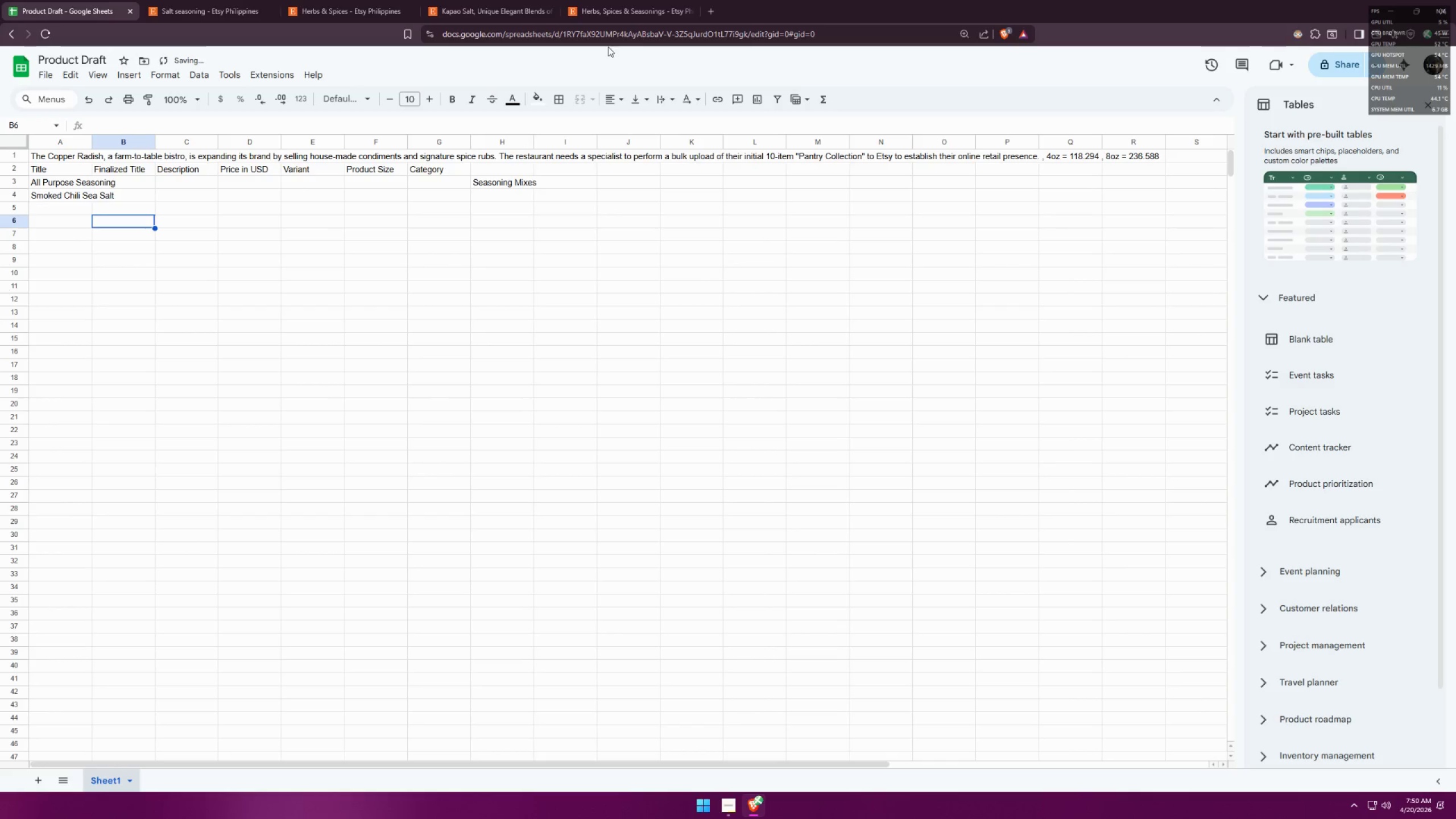 
left_click([623, 0])
 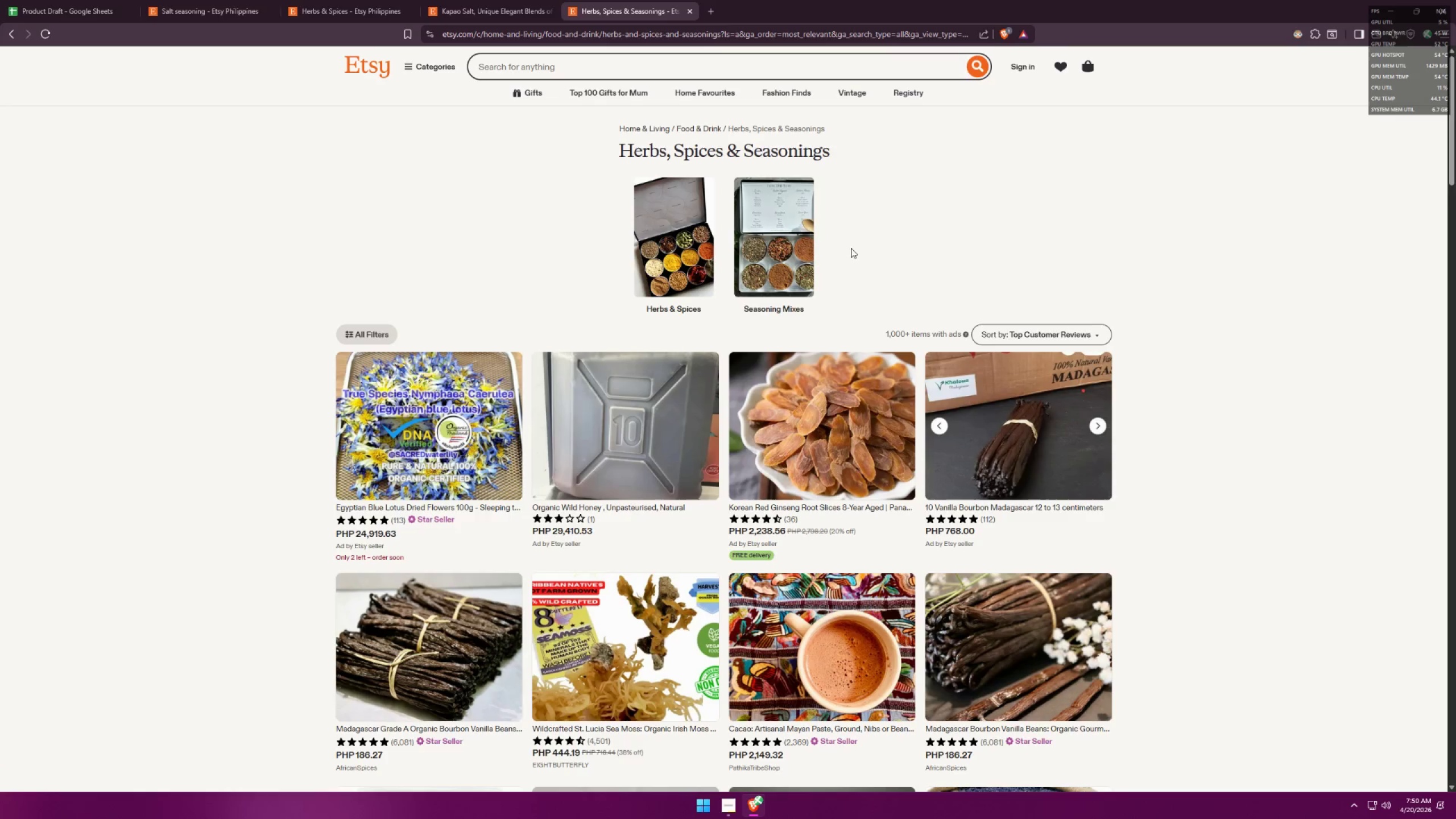 
scroll: coordinate [1119, 366], scroll_direction: up, amount: 6.0
 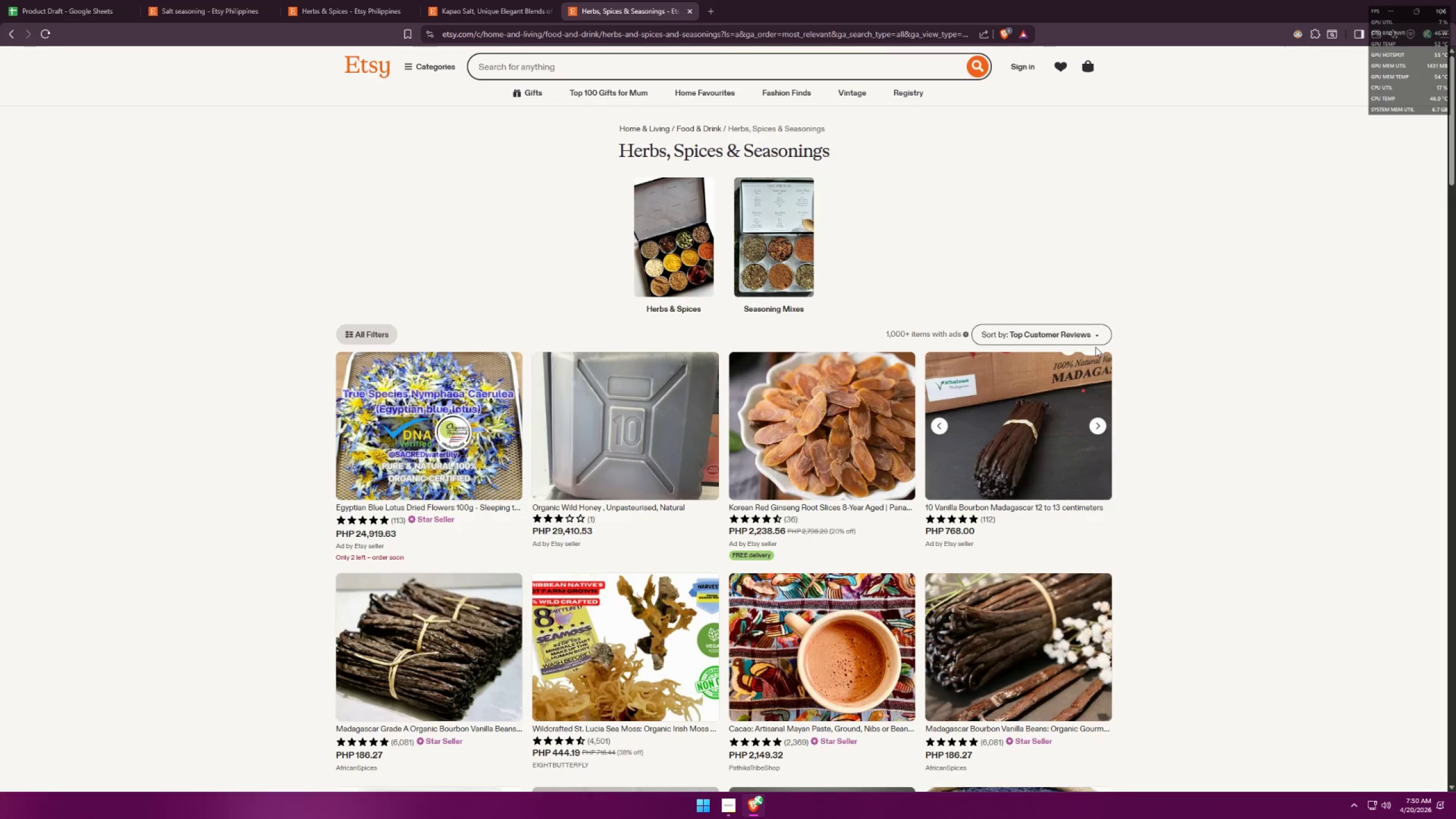 
left_click([1217, 222])
 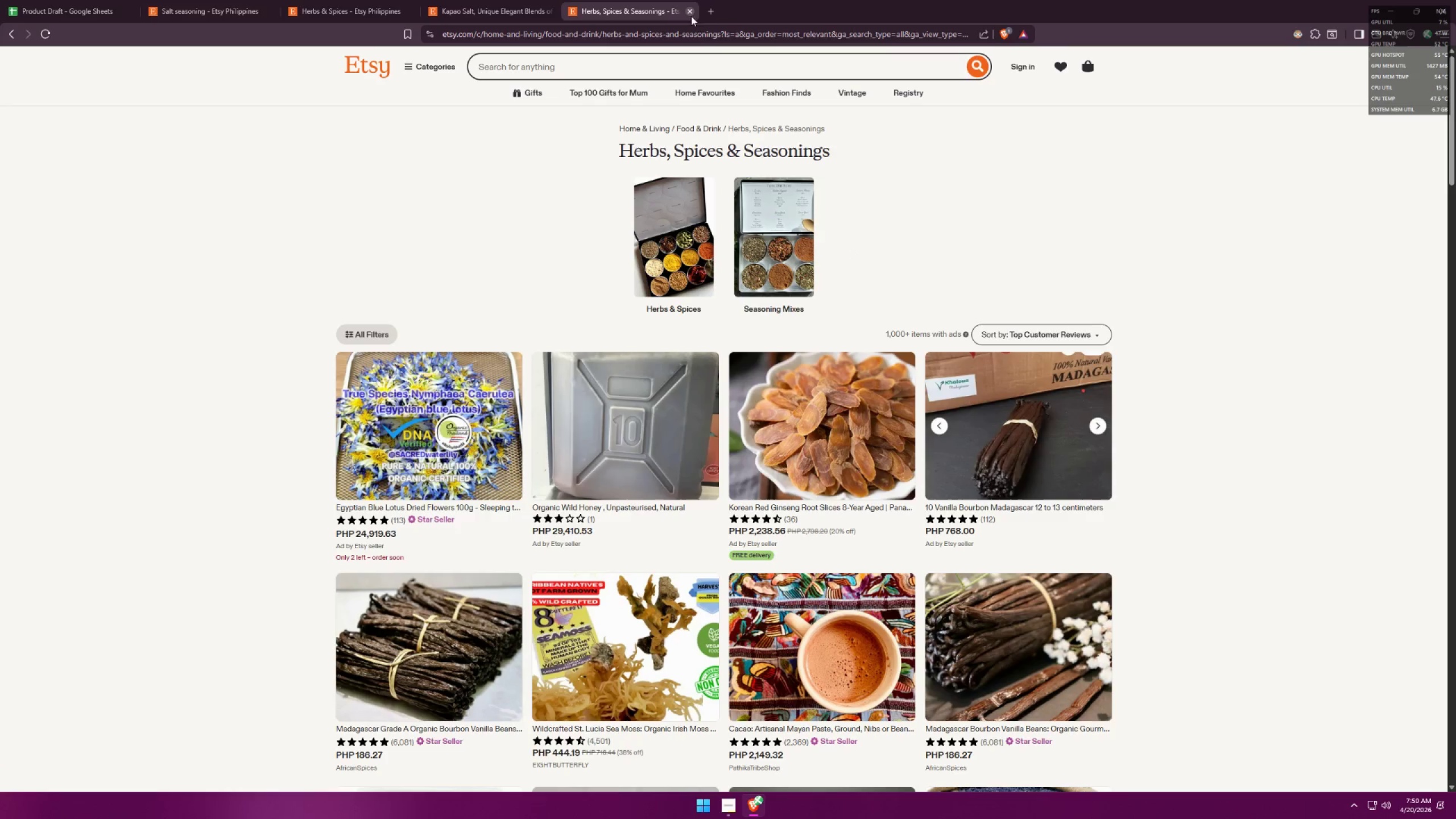 
scroll: coordinate [1128, 292], scroll_direction: up, amount: 5.0
 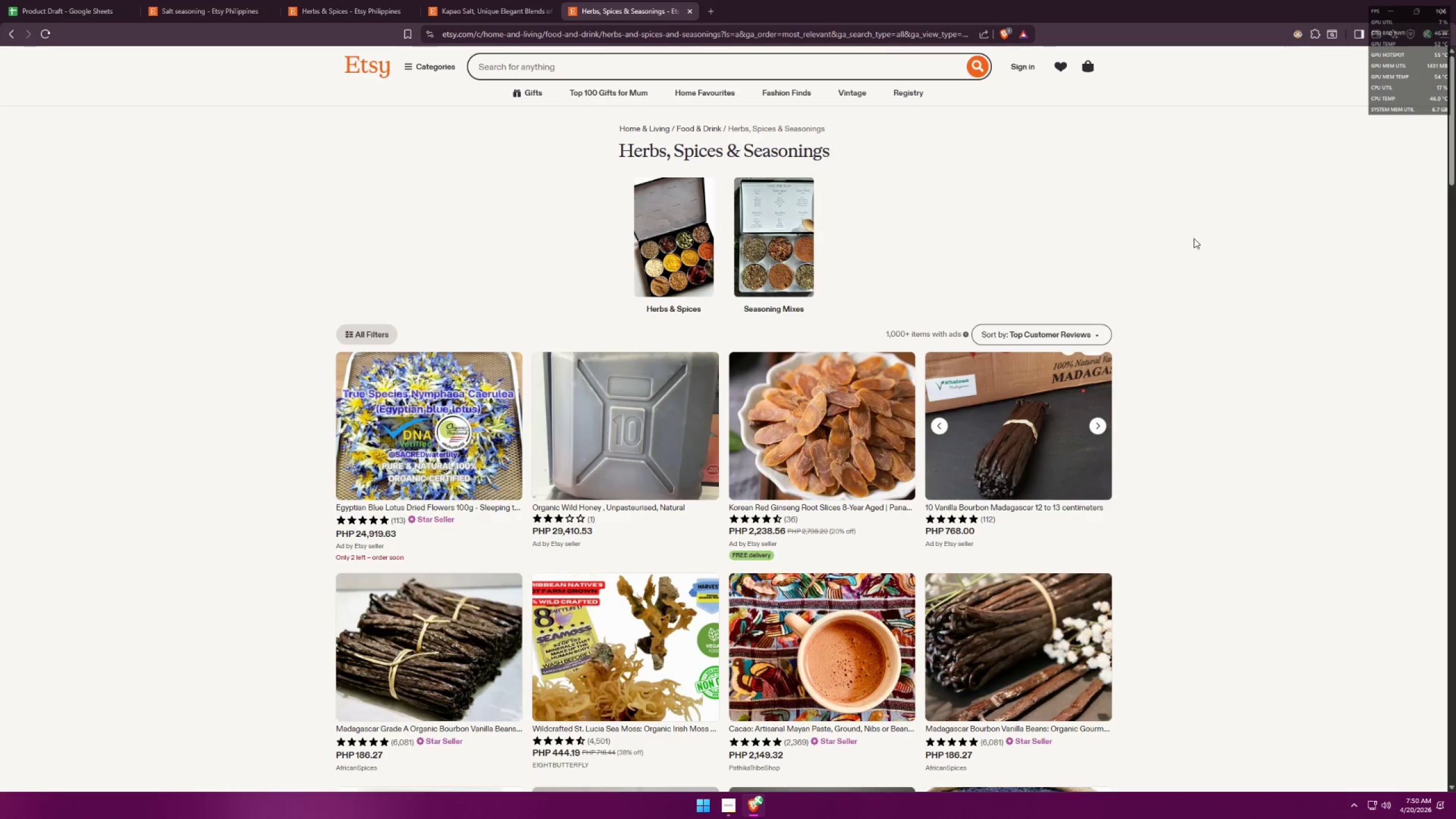 
left_click([711, 9])
 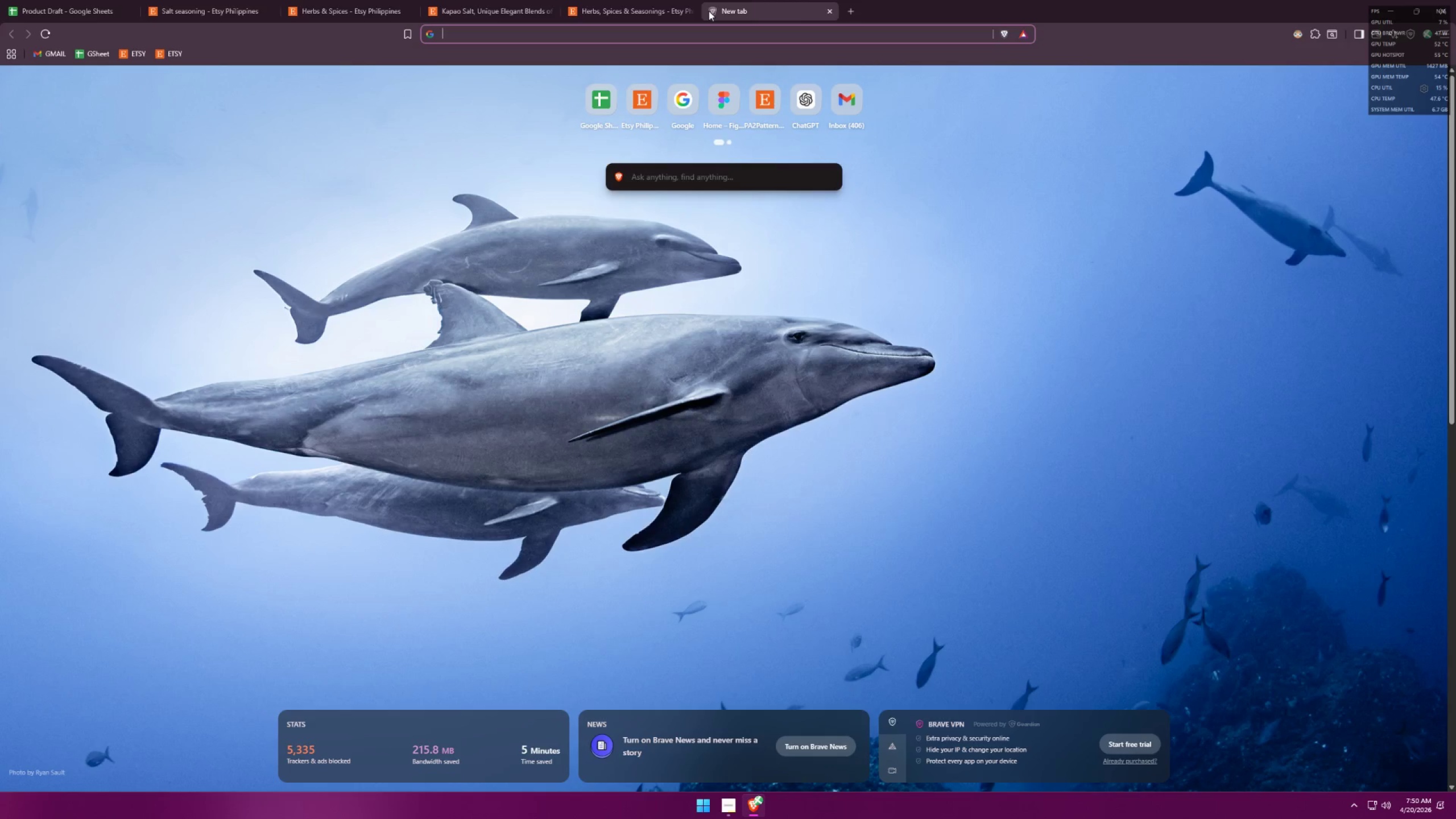 
type(smoked salt)
 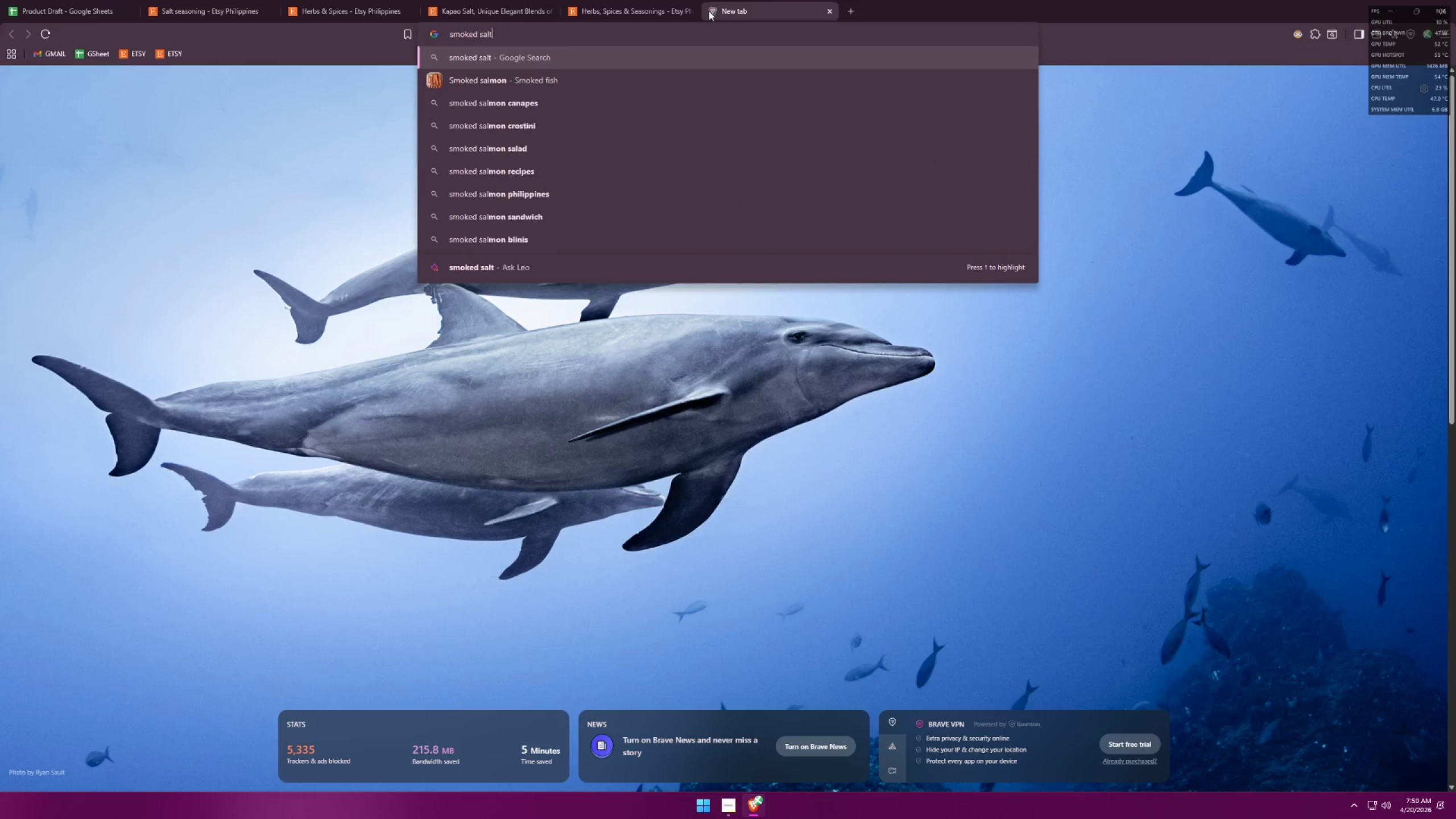 
key(Enter)
 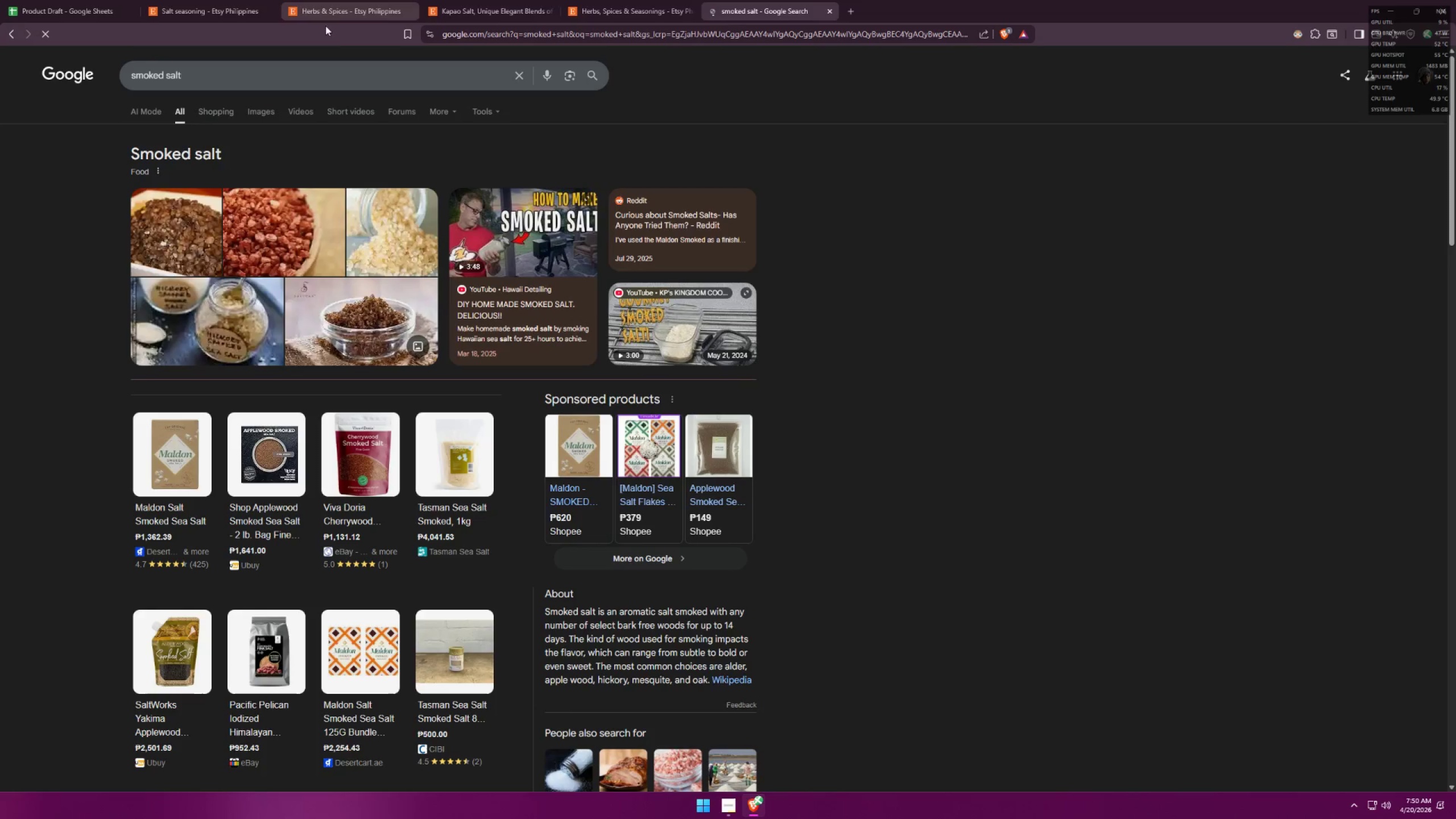 
left_click([317, 81])
 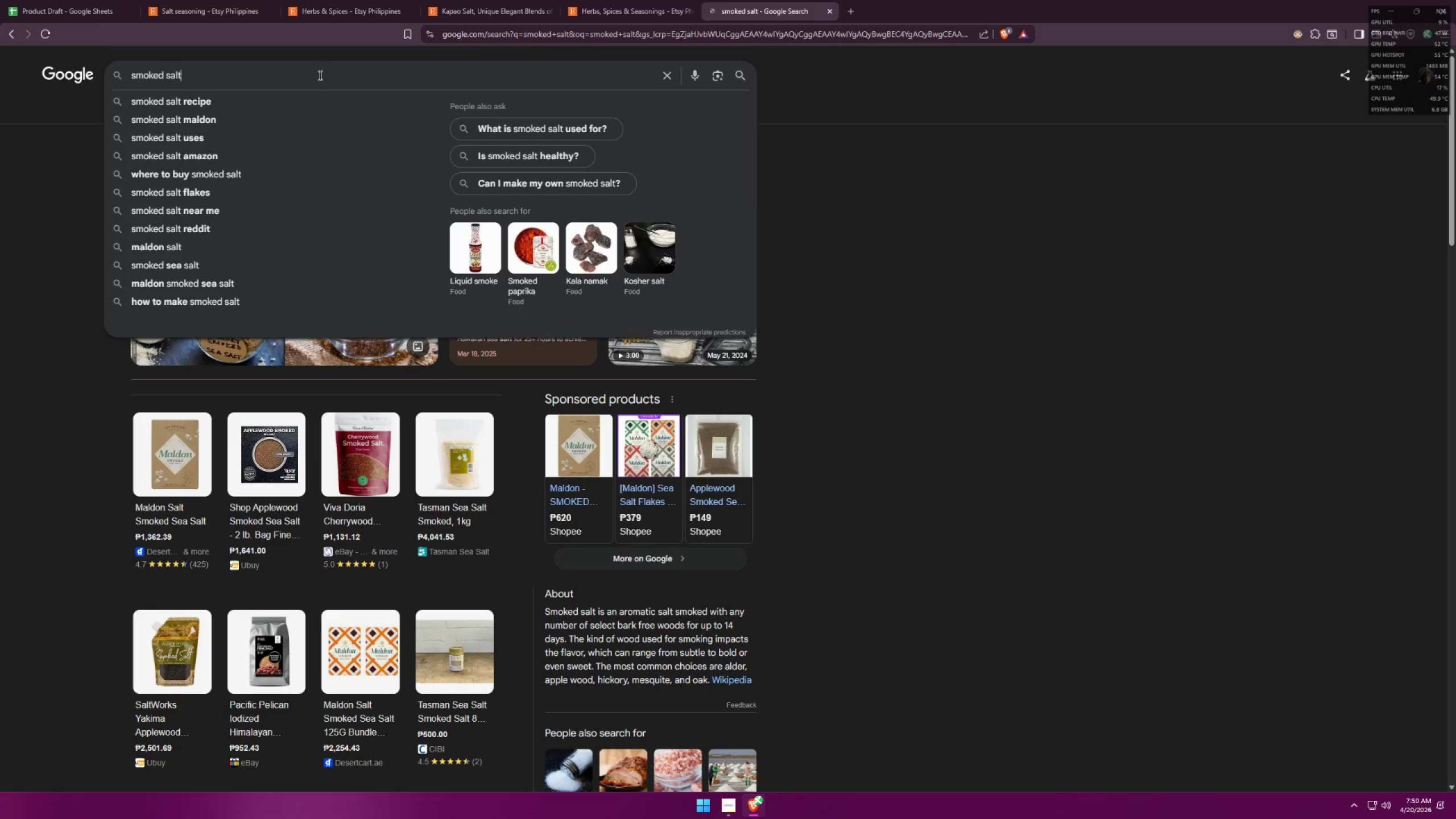 
type( from the ph)
 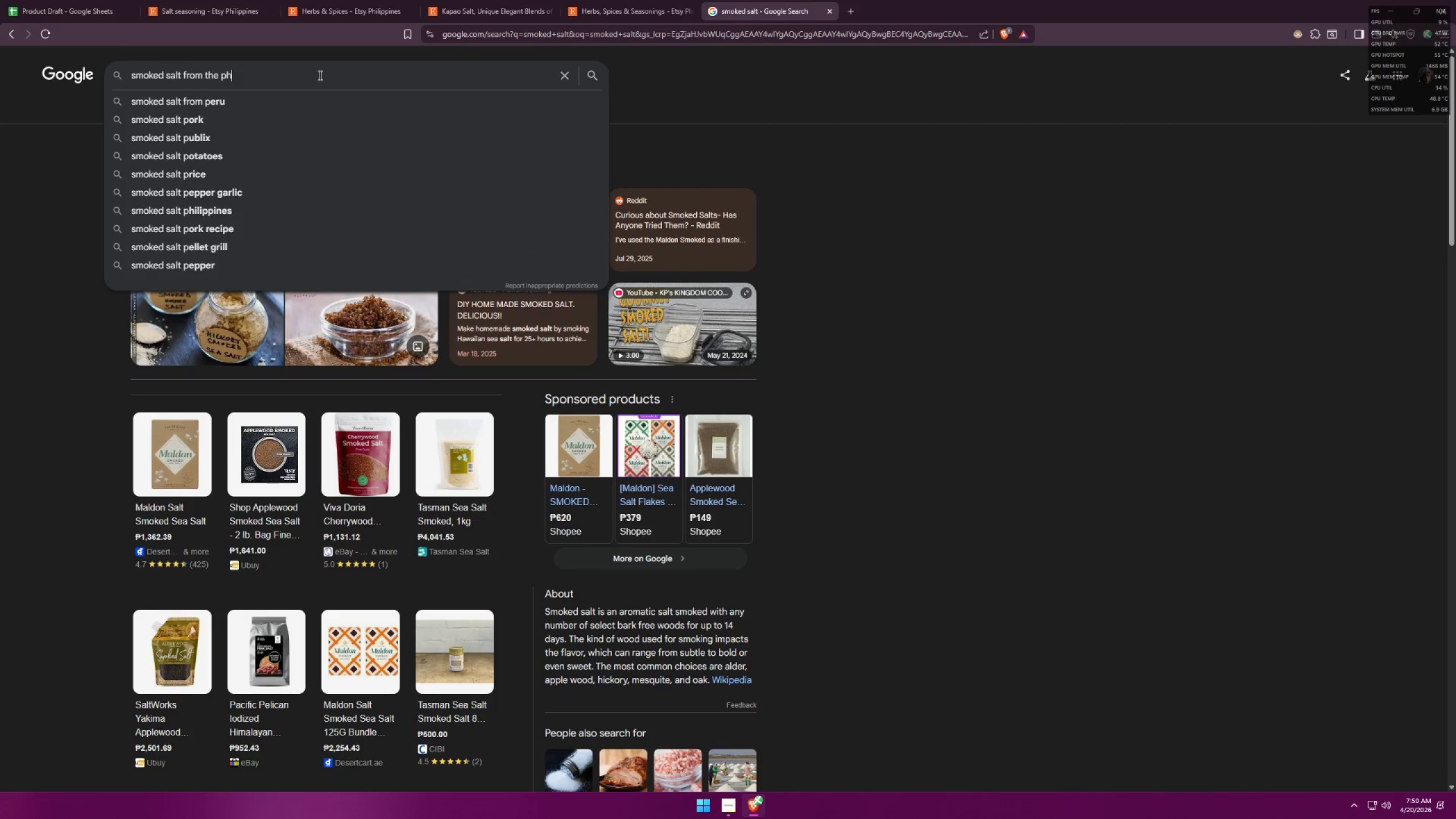 
key(Enter)
 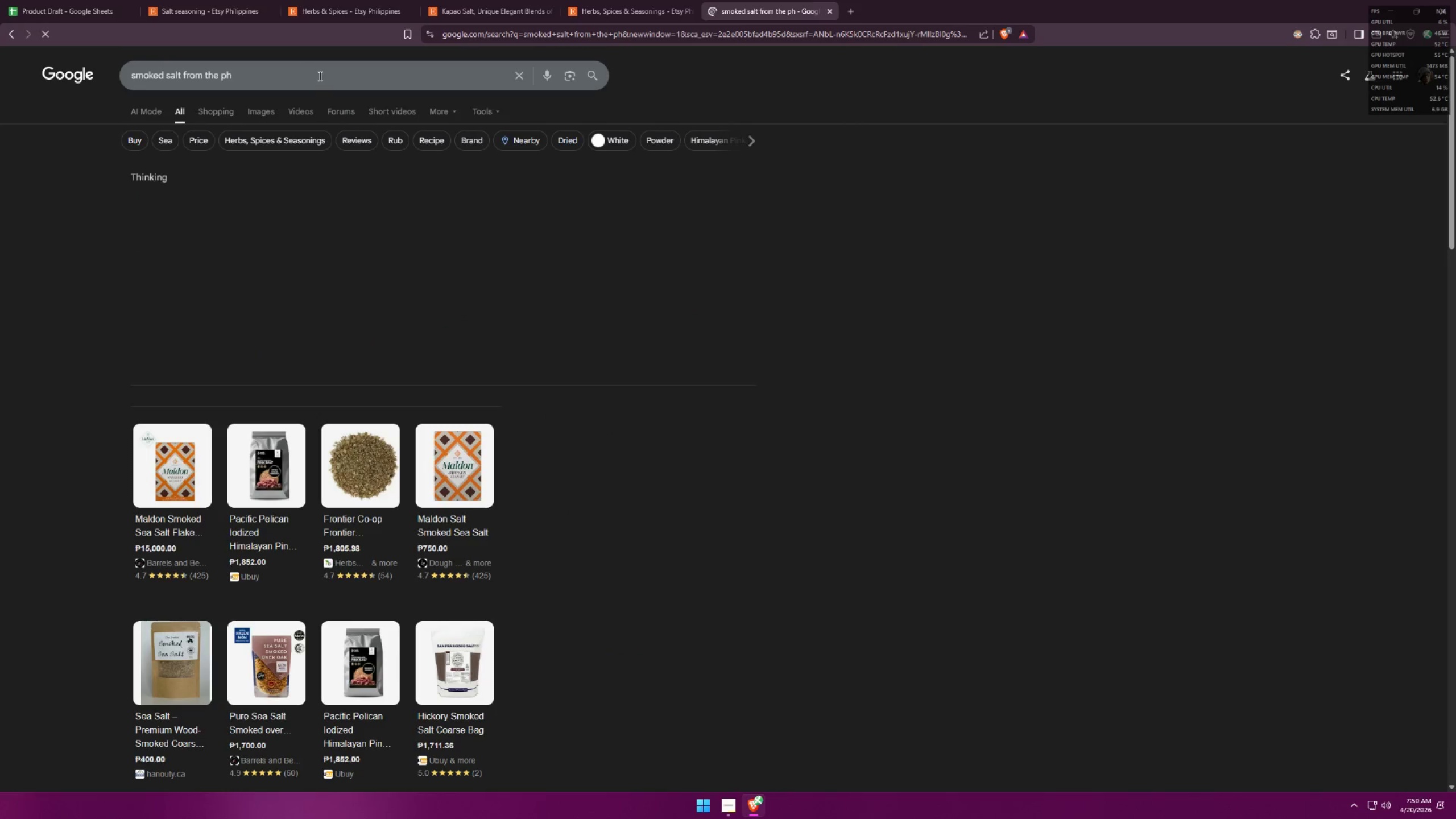 
left_click([258, 82])
 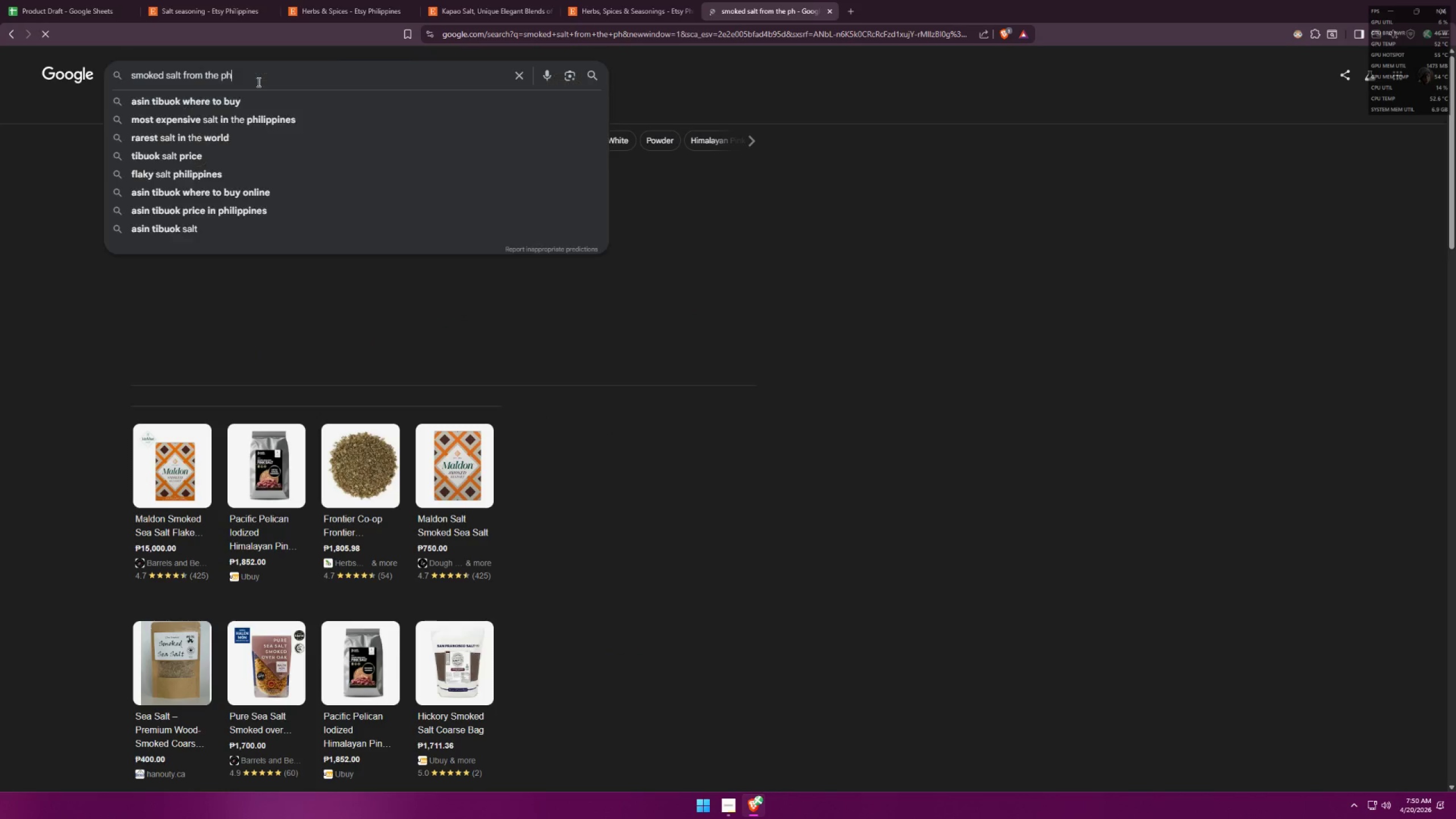 
type( name)
 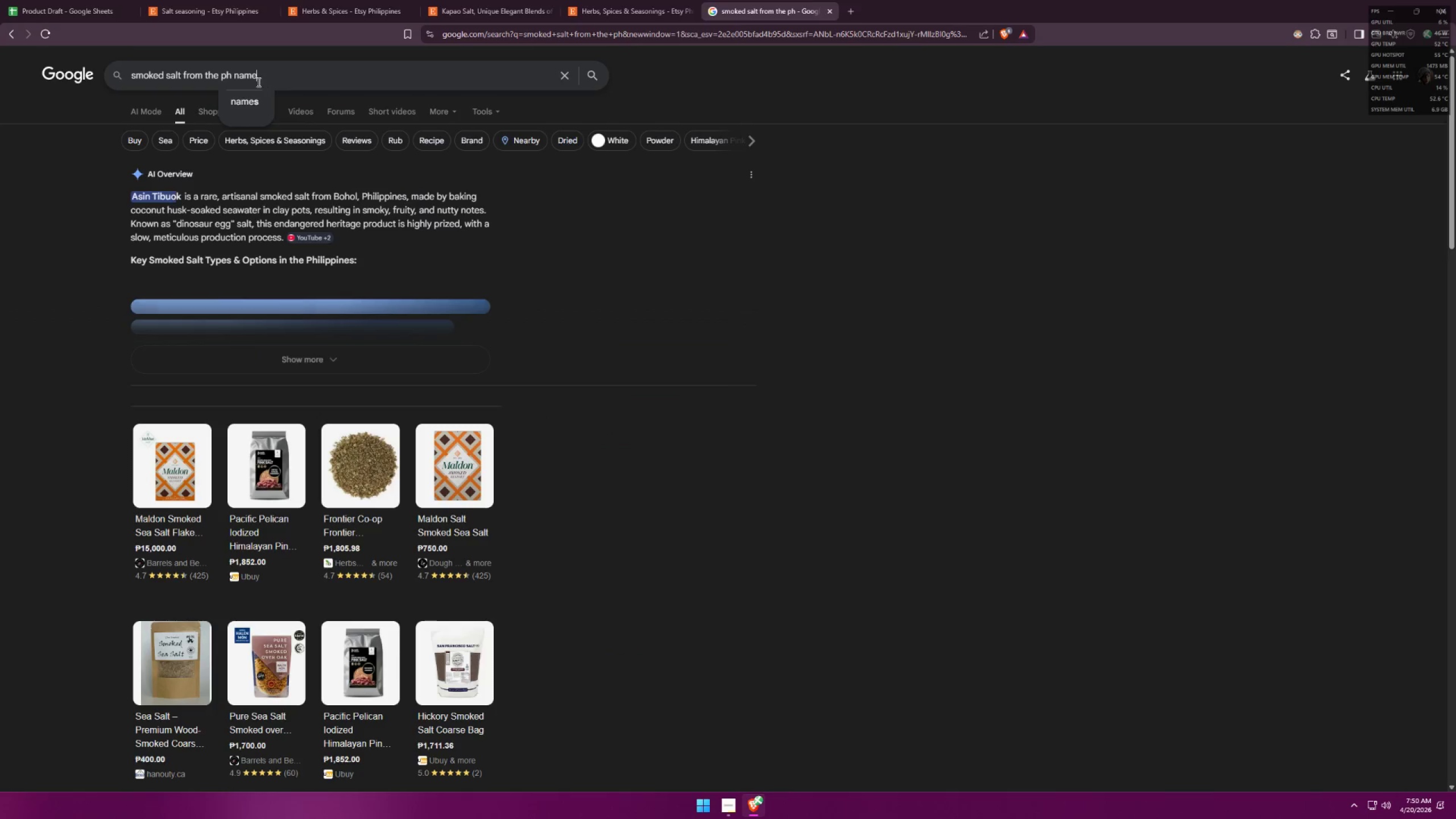 
key(Enter)
 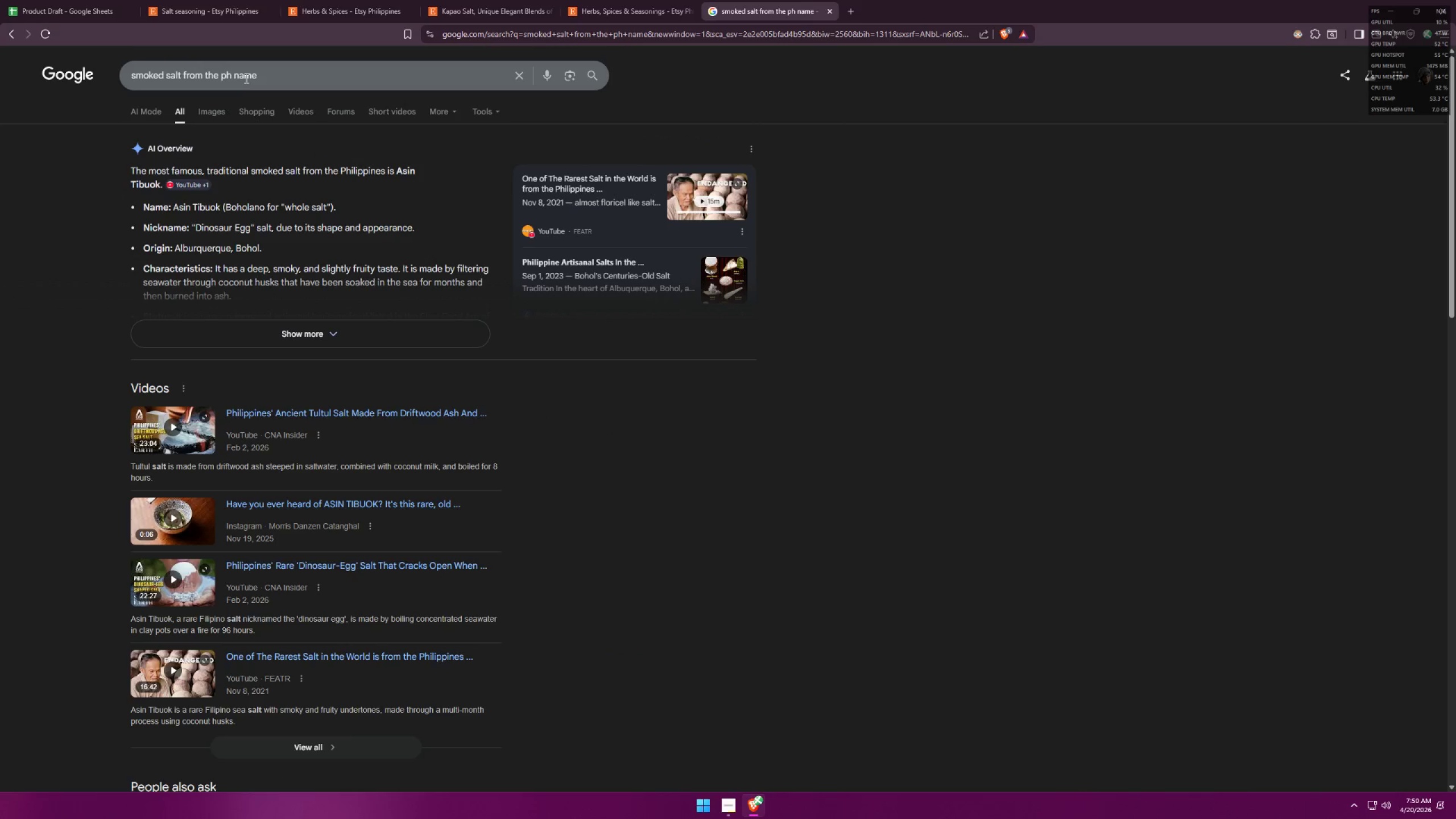 
left_click_drag(start_coordinate=[330, 77], to_coordinate=[0, 46])
 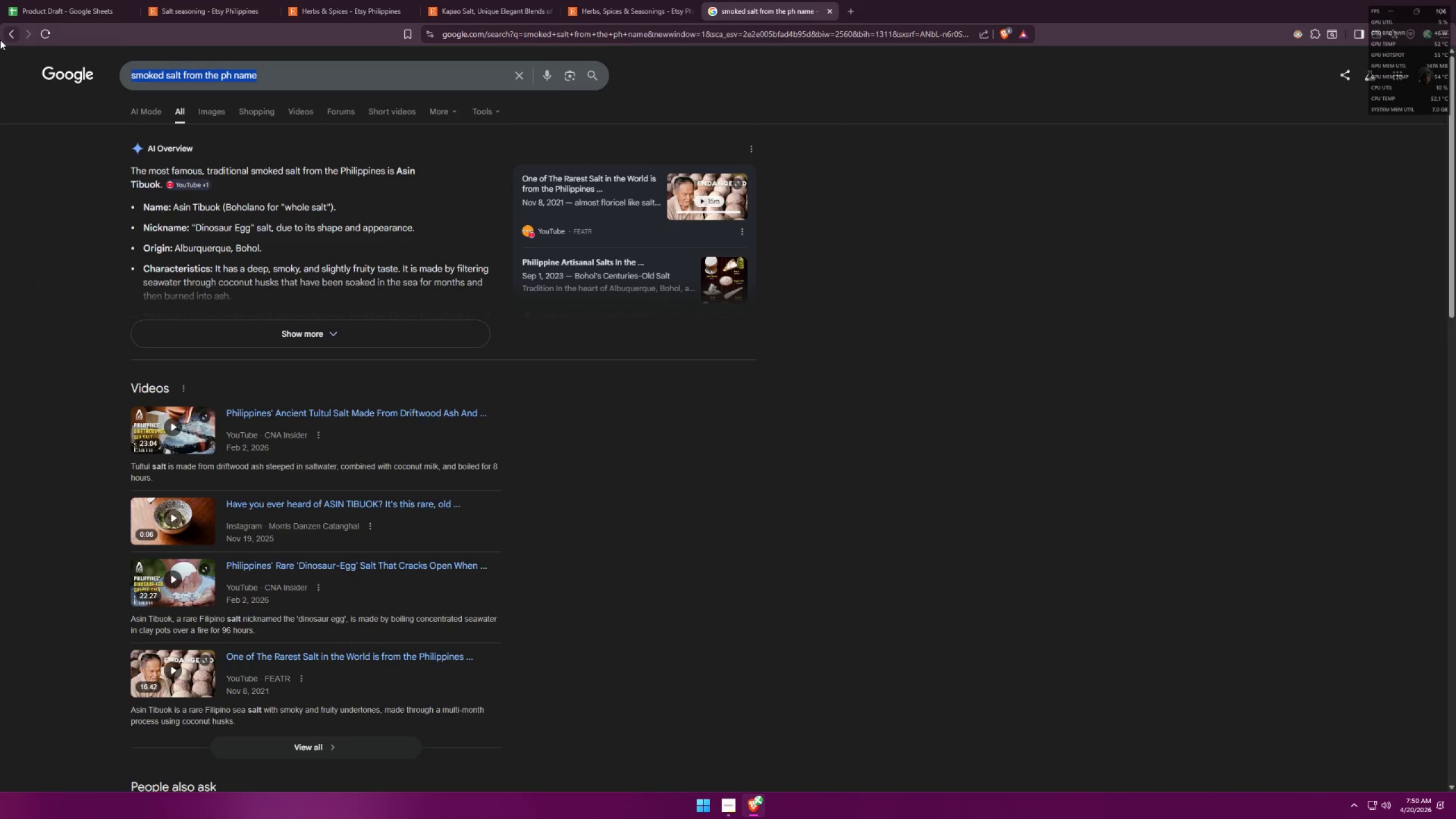 
type(can you put chili in asin tinuok)
key(Backspace)
key(Backspace)
key(Backspace)
key(Backspace)
type(n)
key(Backspace)
type(buok)
 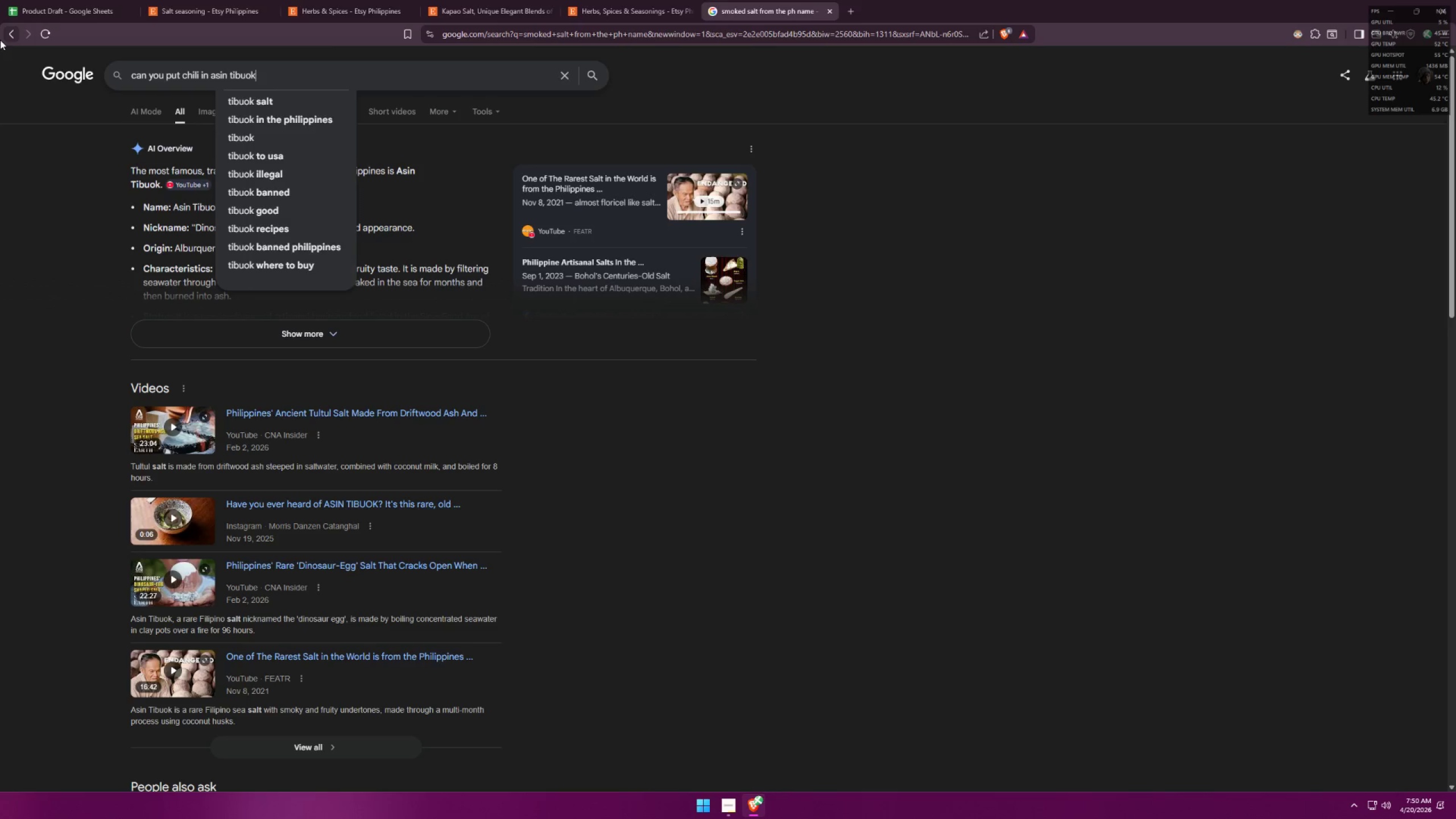 
key(Enter)
 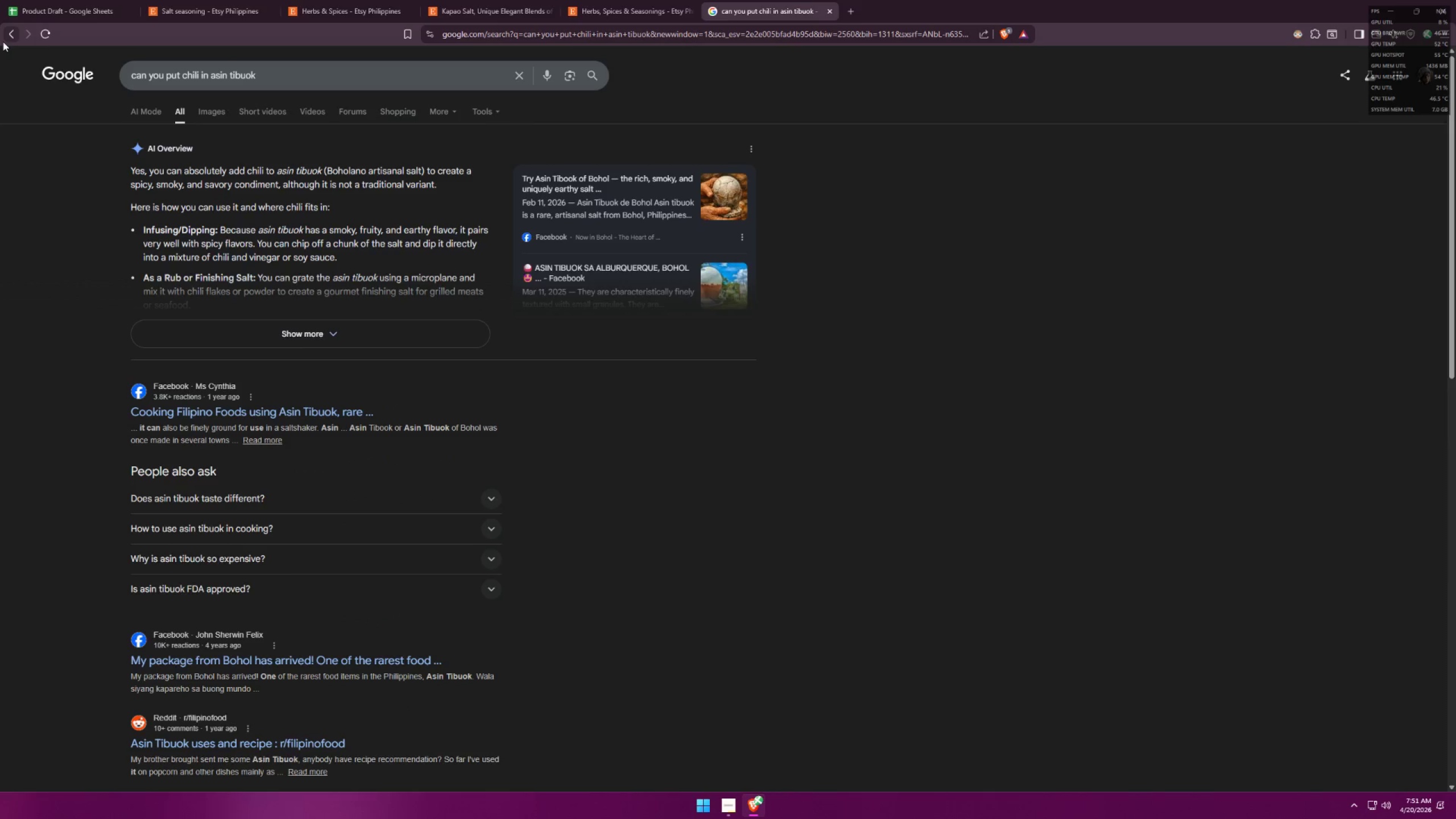 
left_click([17, 0])
 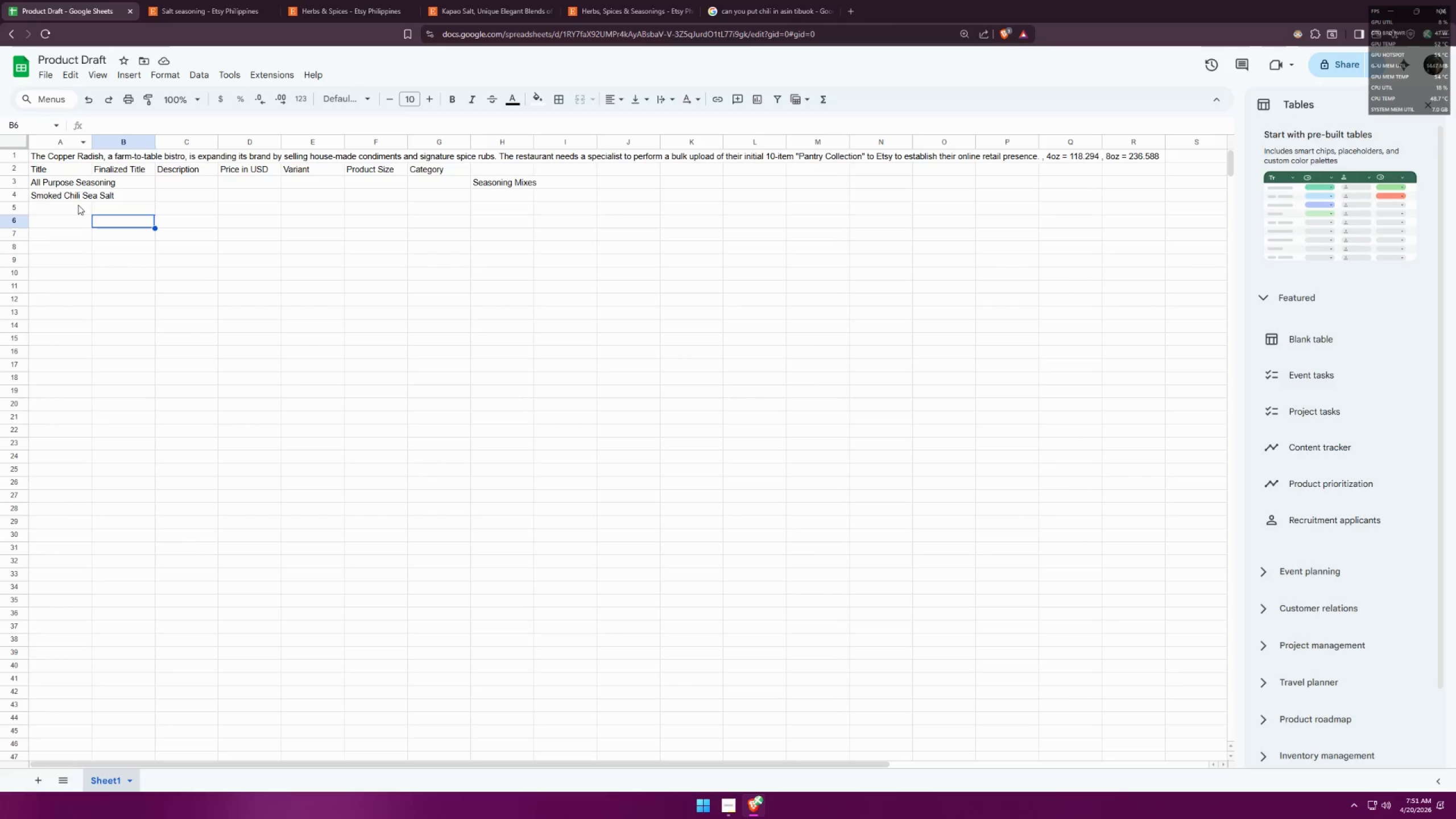 
left_click([95, 187])
 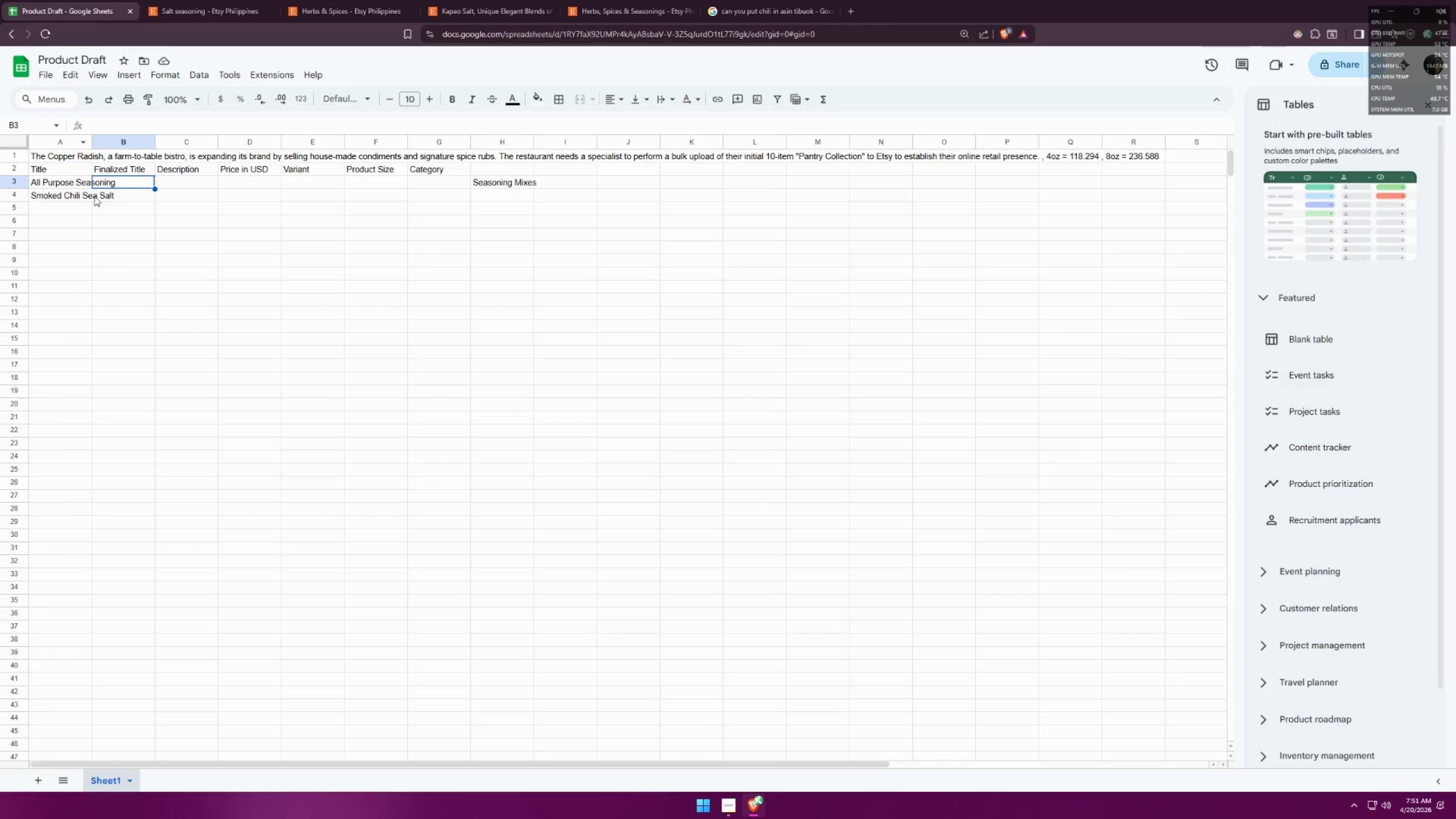 
double_click([95, 195])
 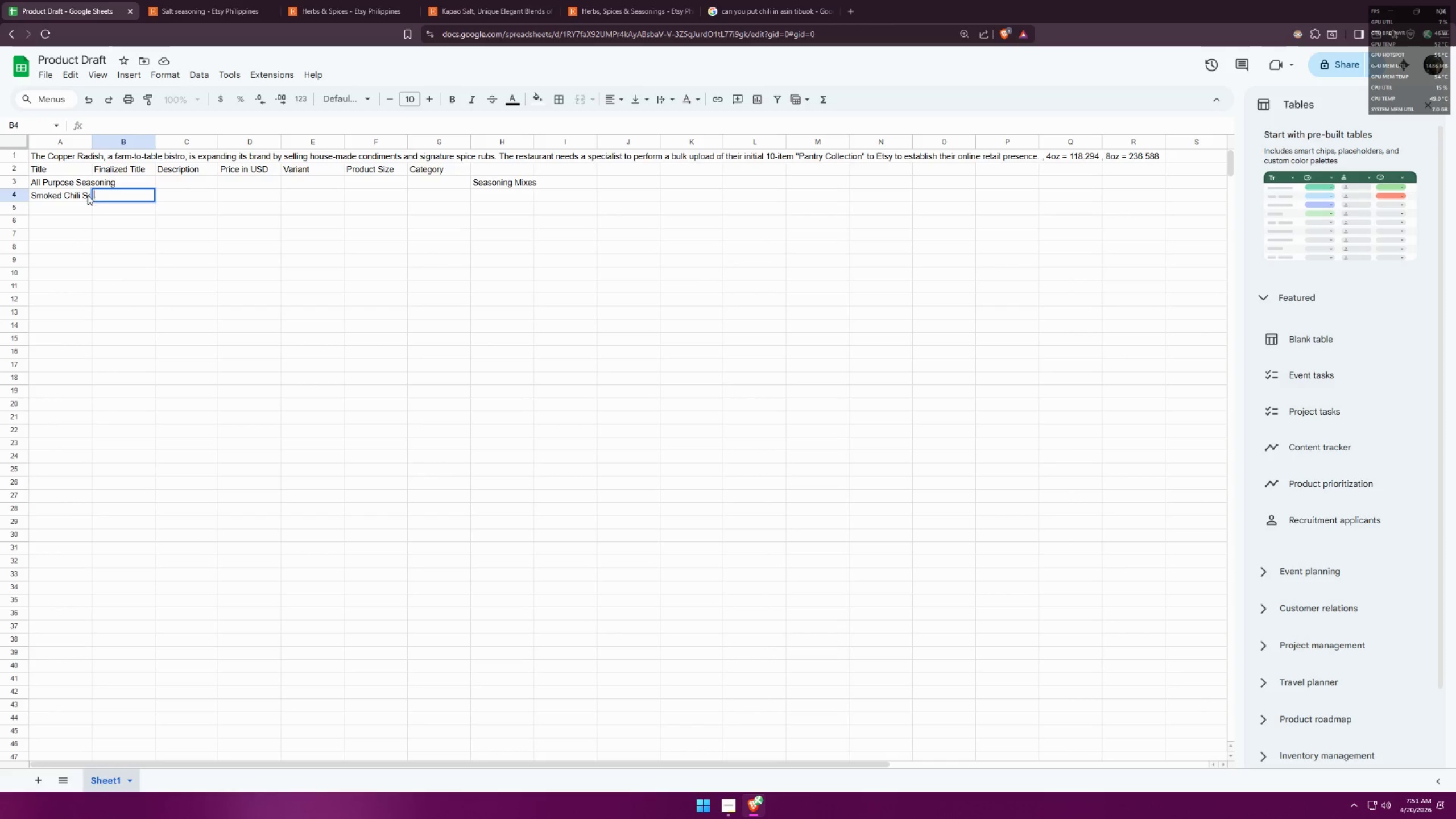 
left_click([84, 195])
 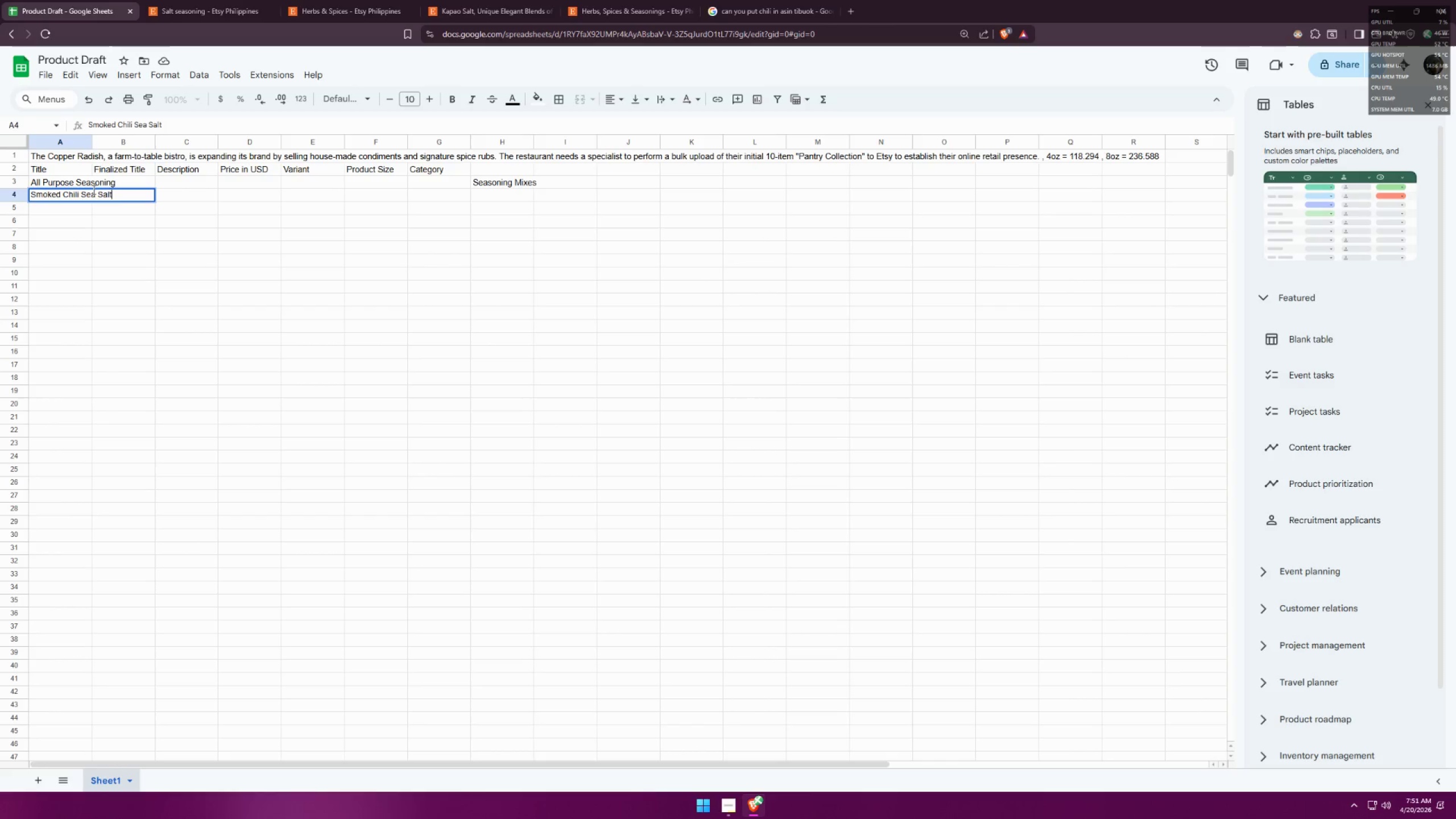 
triple_click([93, 189])
 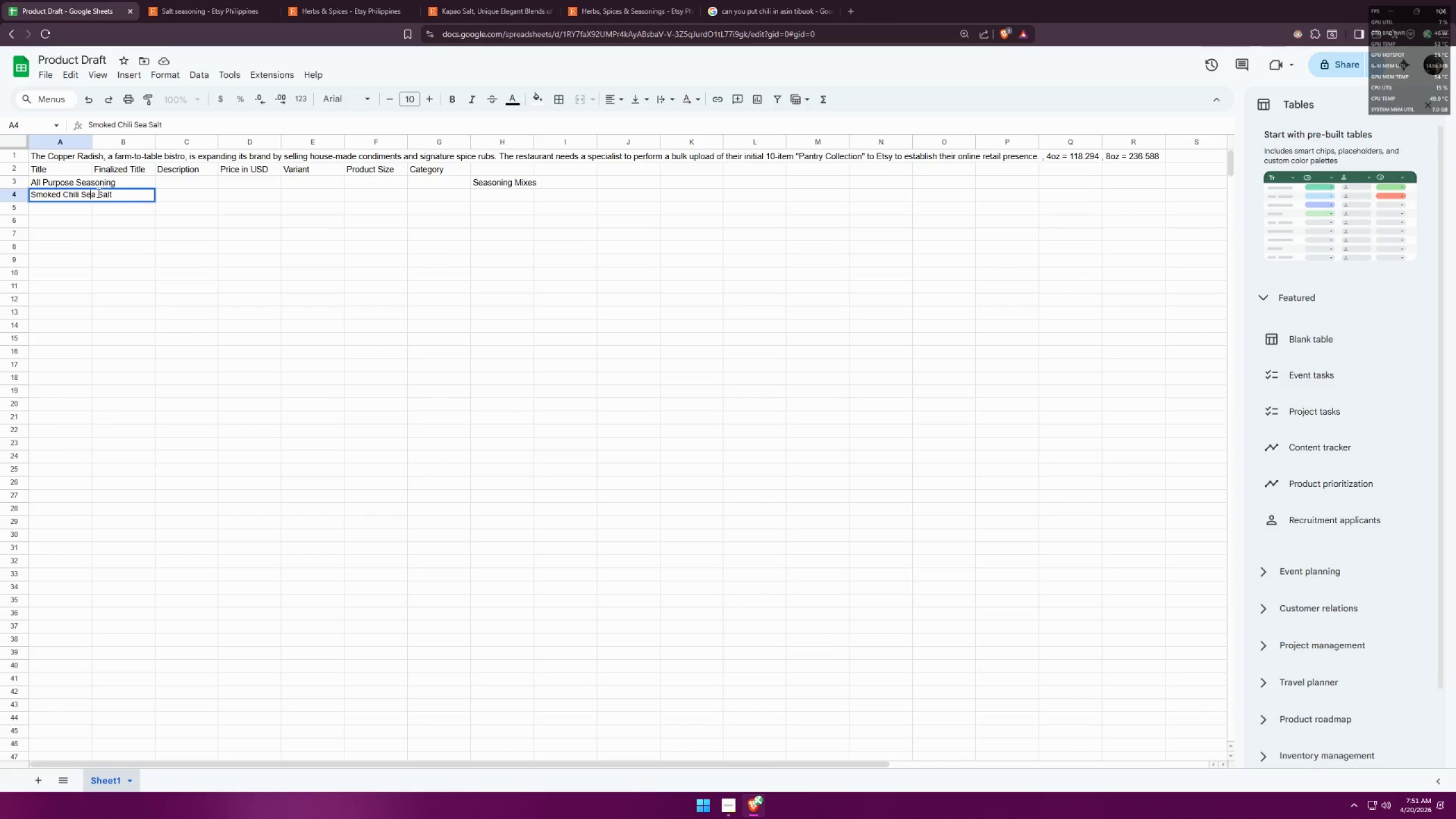 
triple_click([96, 195])
 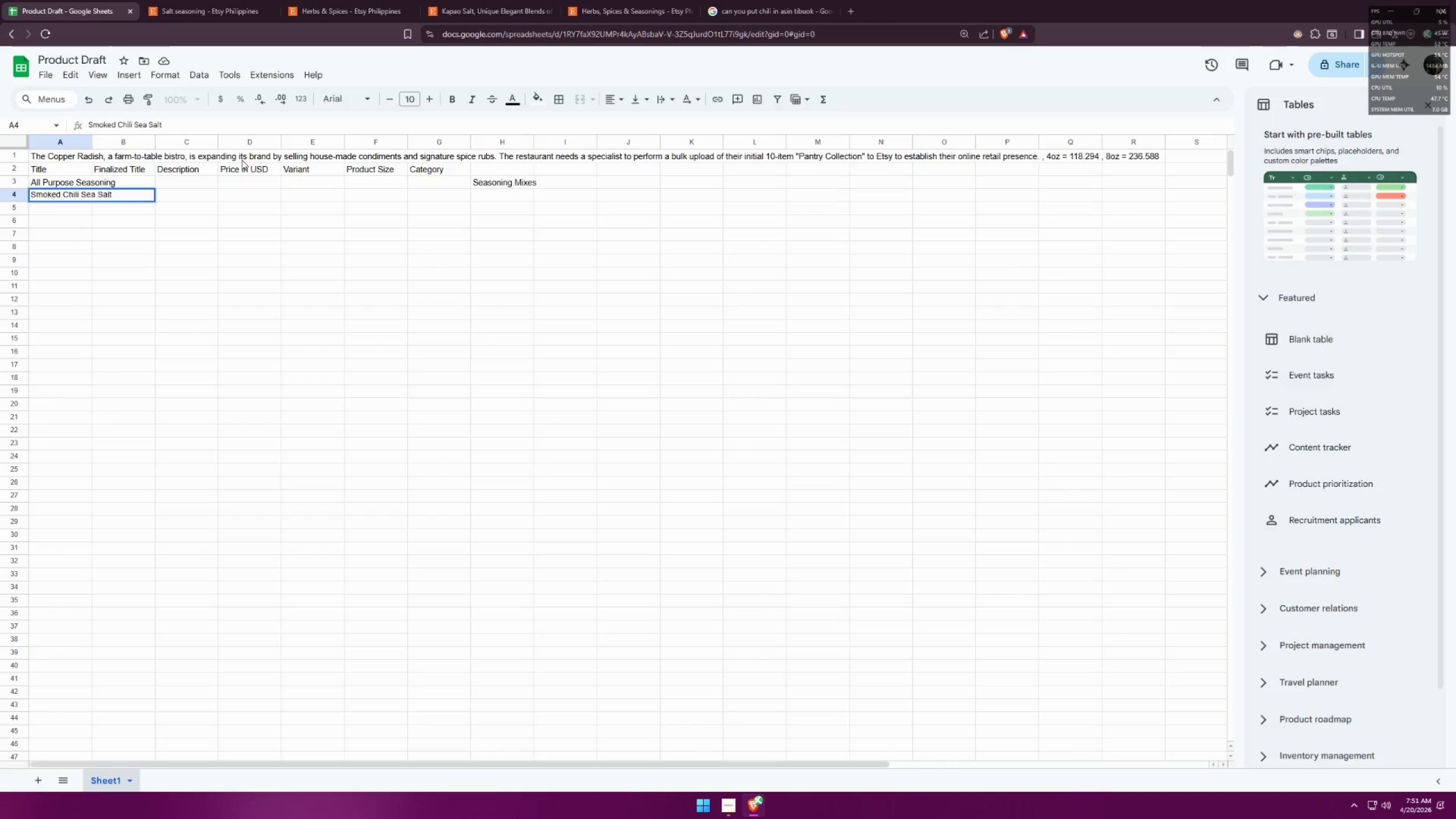 
key(Backspace)
 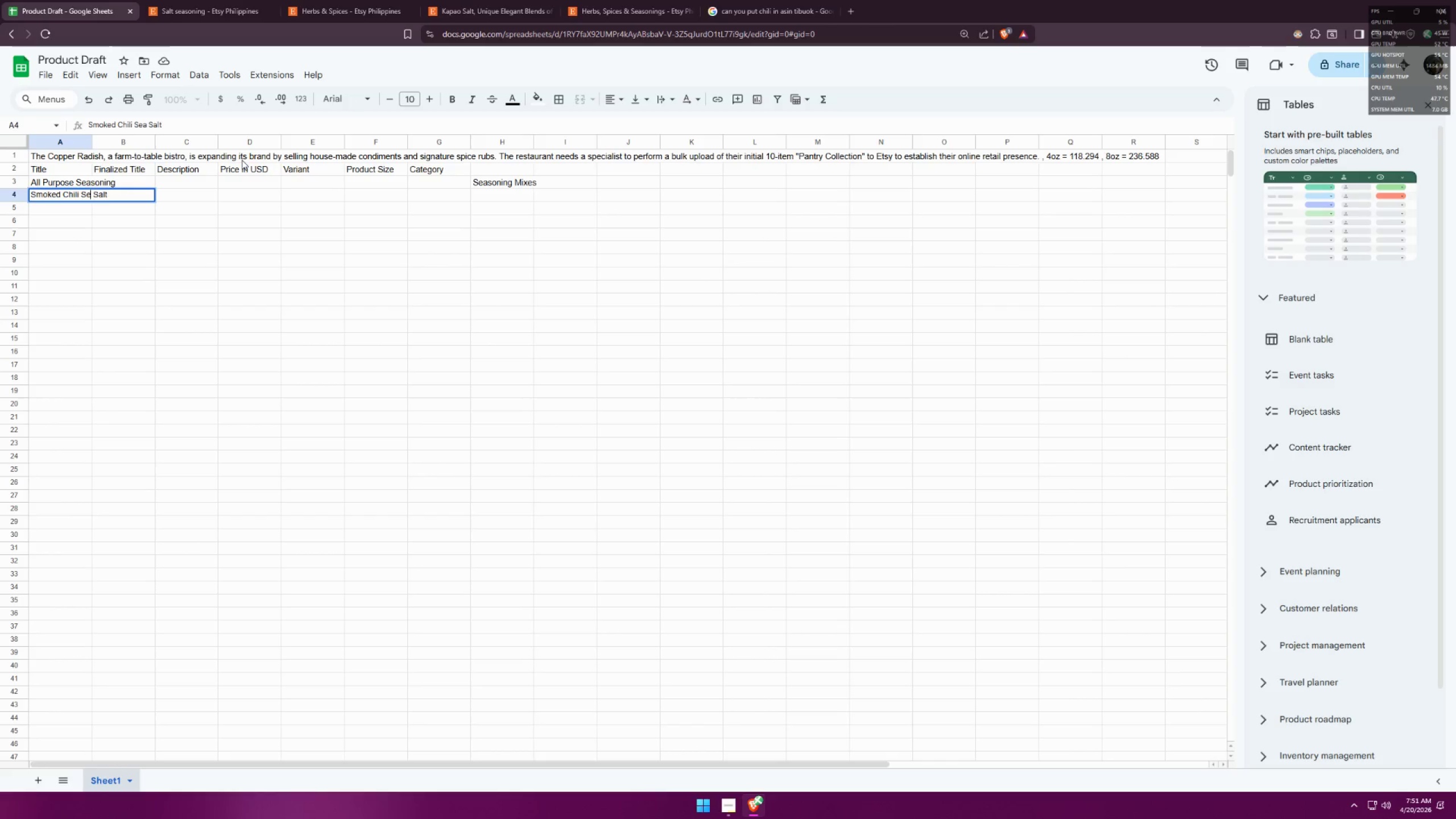 
key(Backspace)
 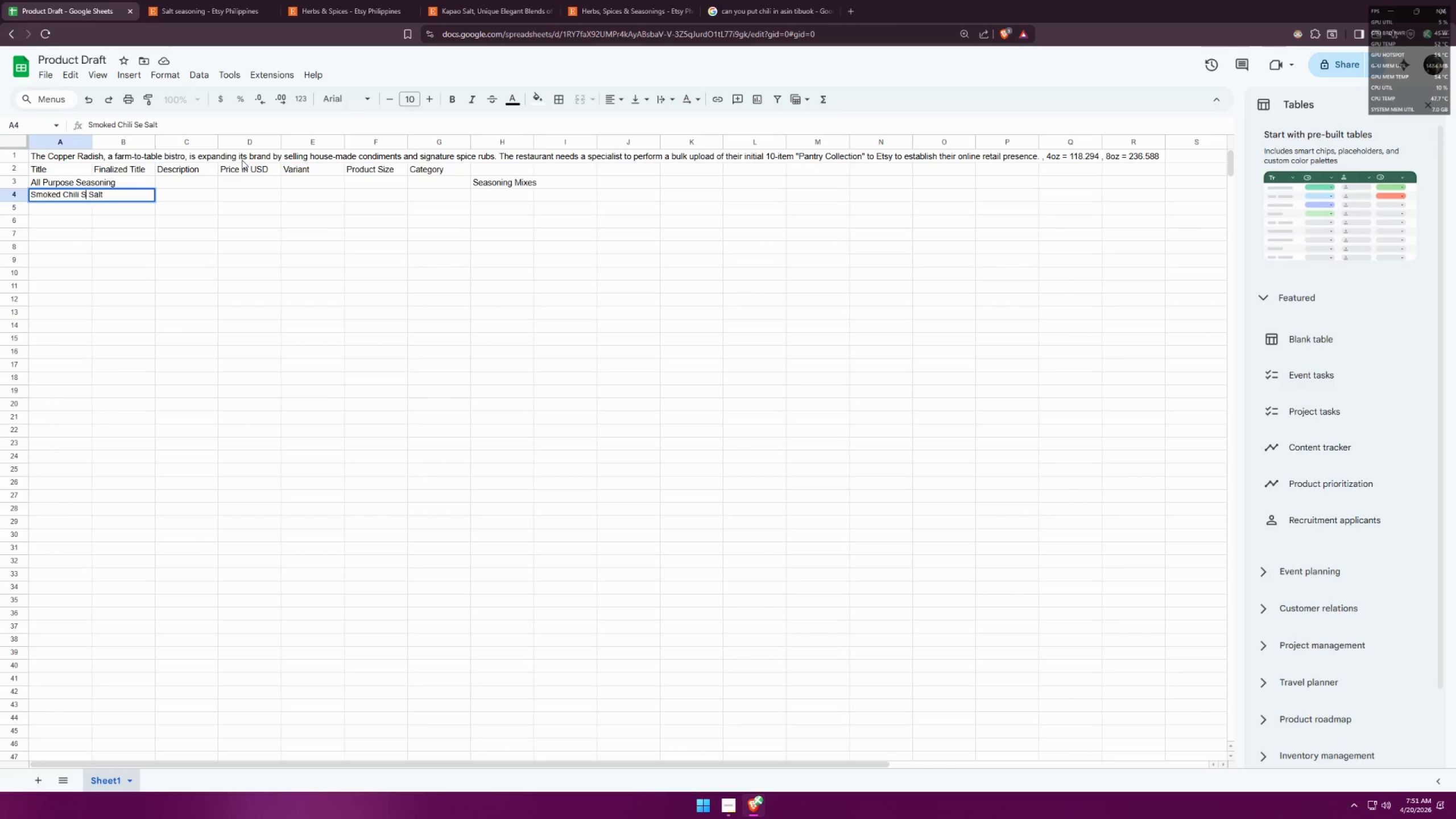 
key(Backspace)
 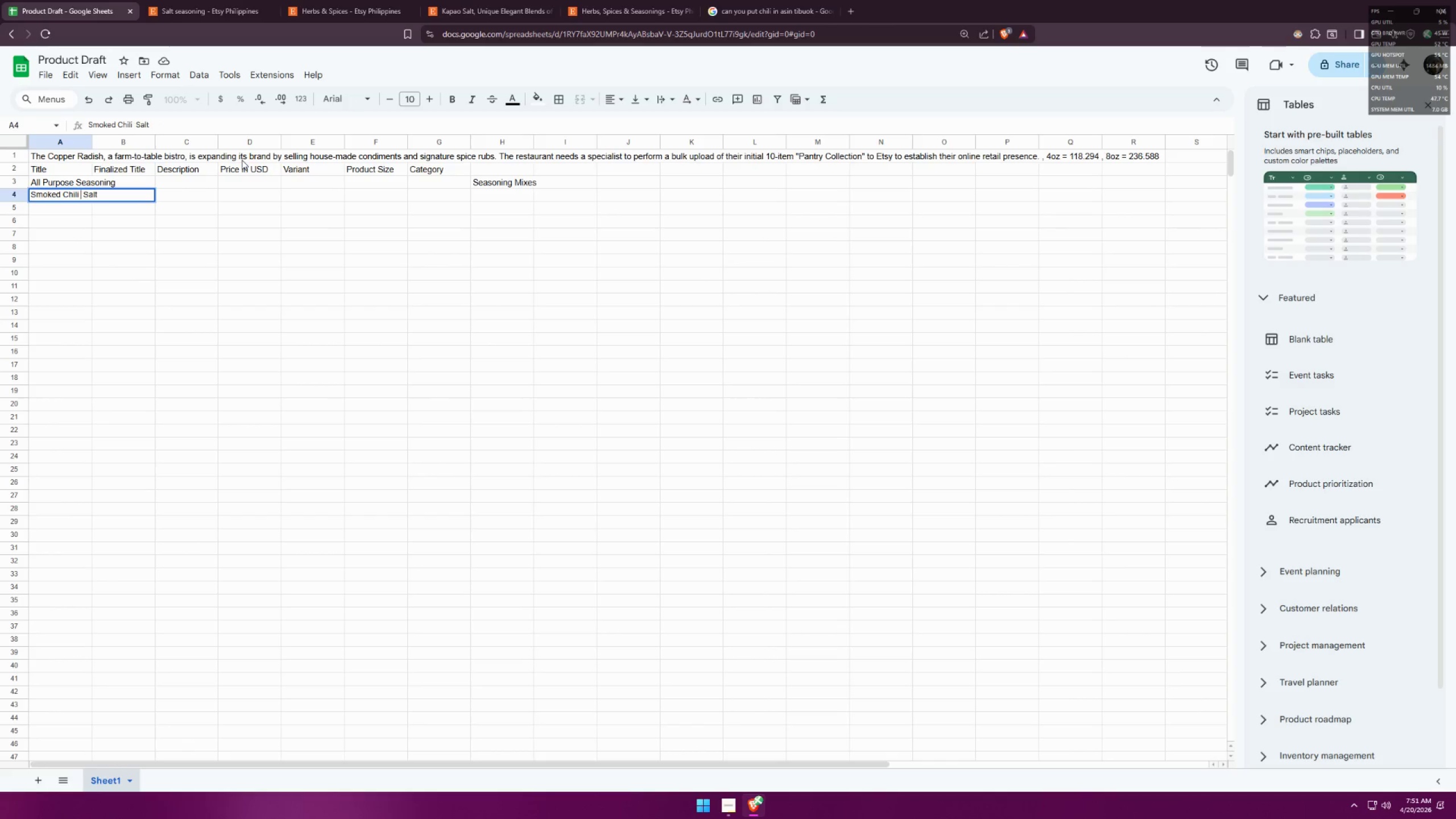 
key(Backspace)
 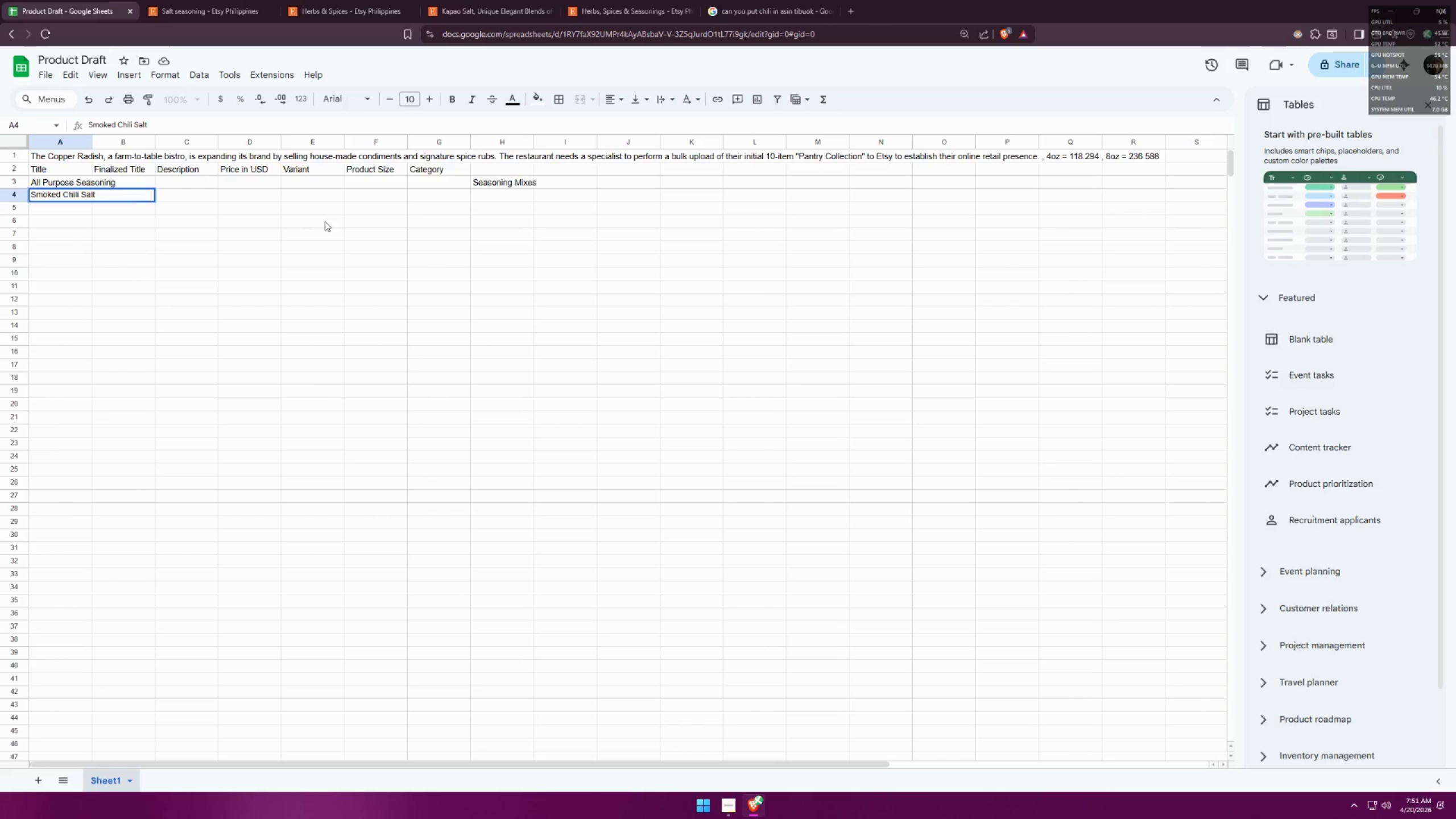 
left_click([228, 215])
 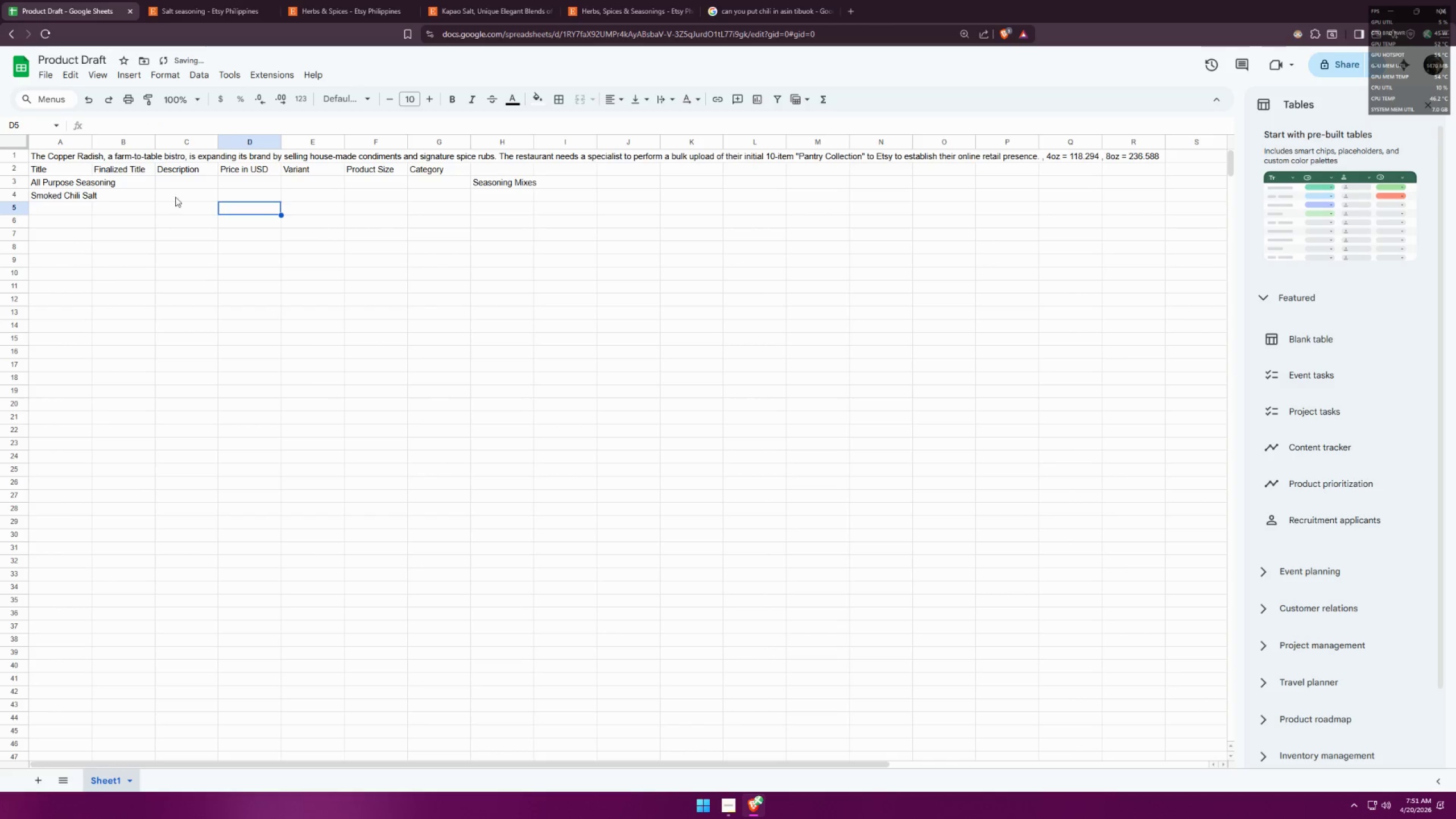 
double_click([181, 192])
 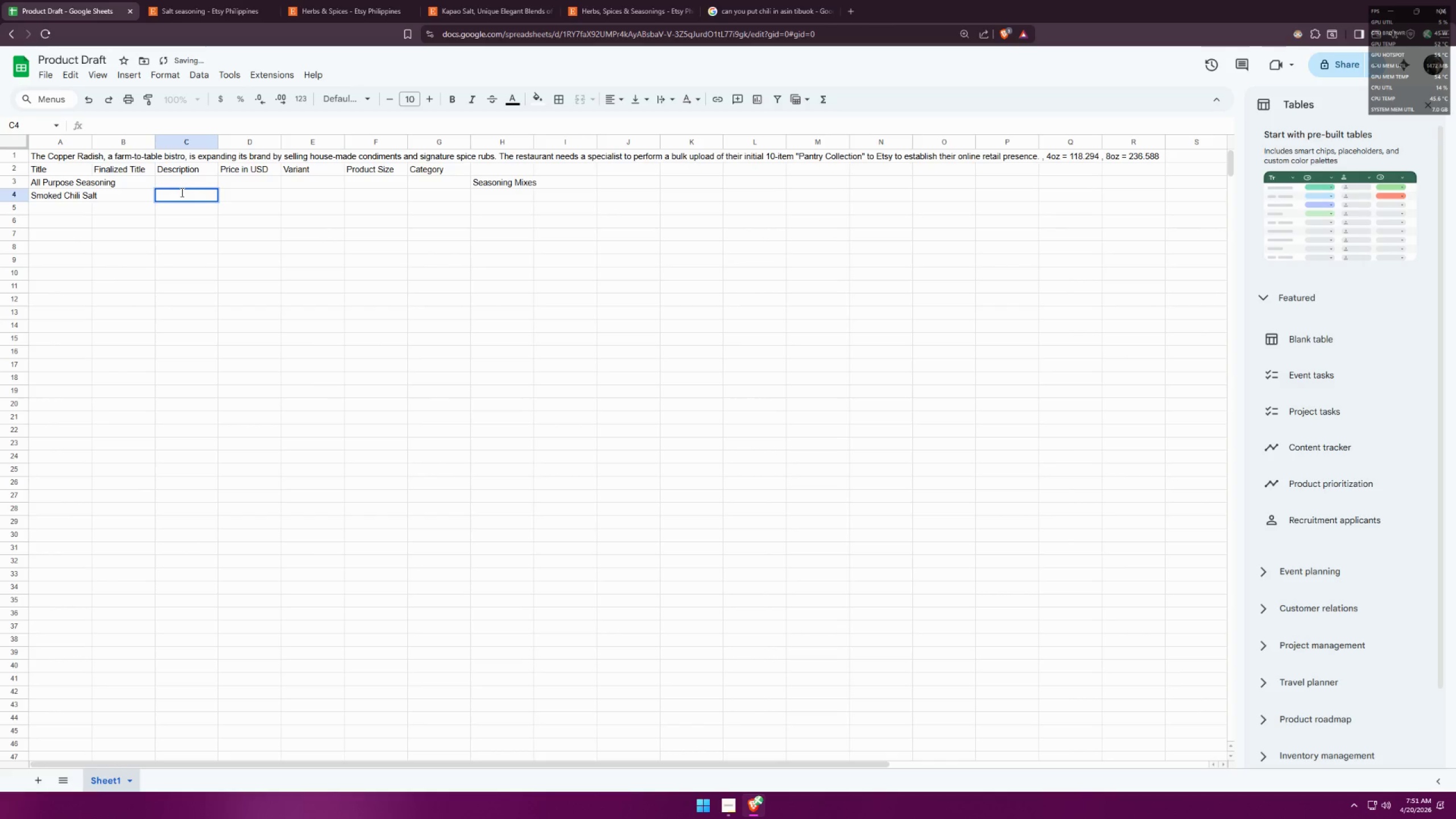 
type(Asin tibu)
key(Backspace)
key(Backspace)
type(buok wj)
key(Backspace)
type(ith )
 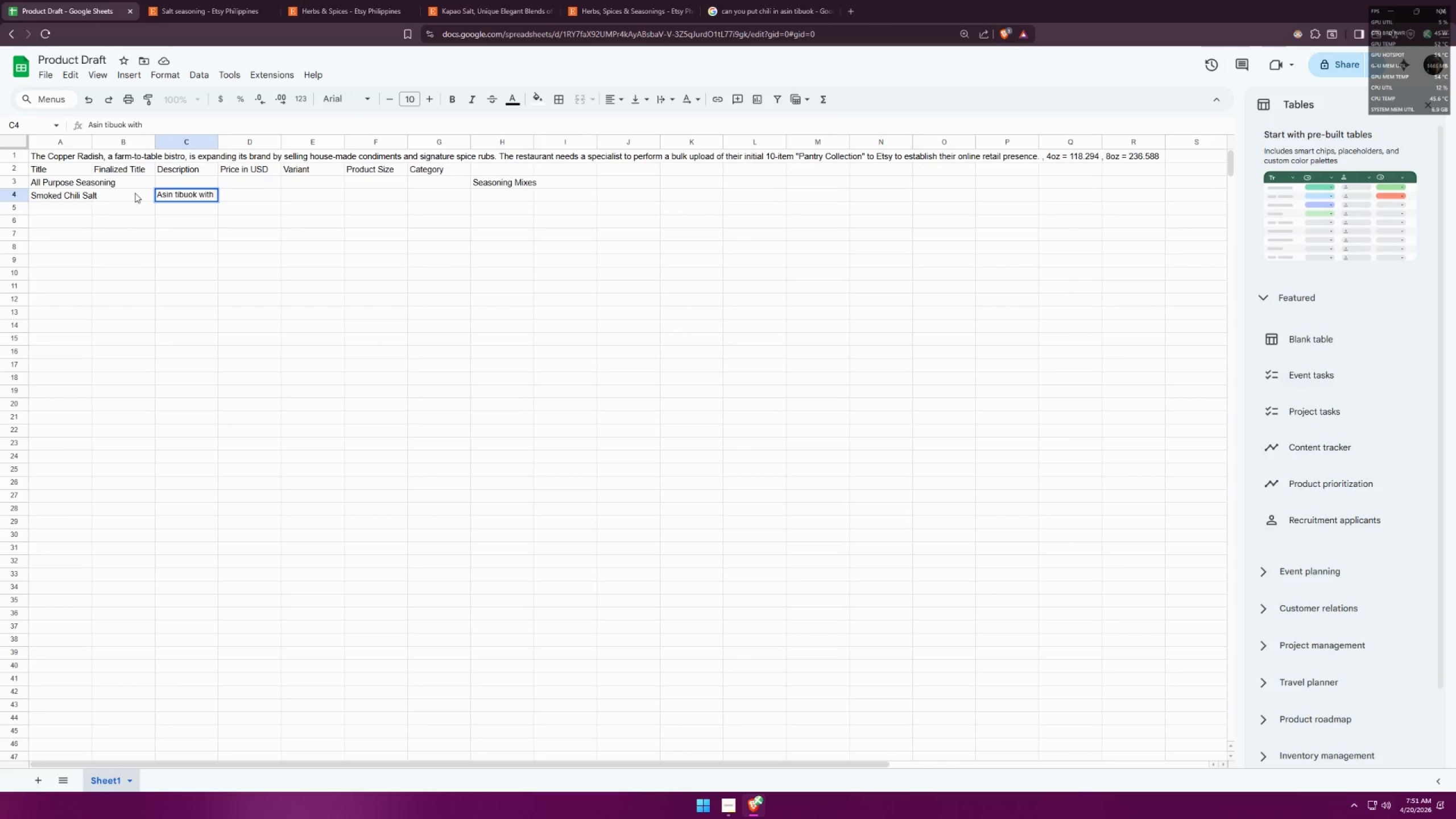 
left_click([157, 198])
 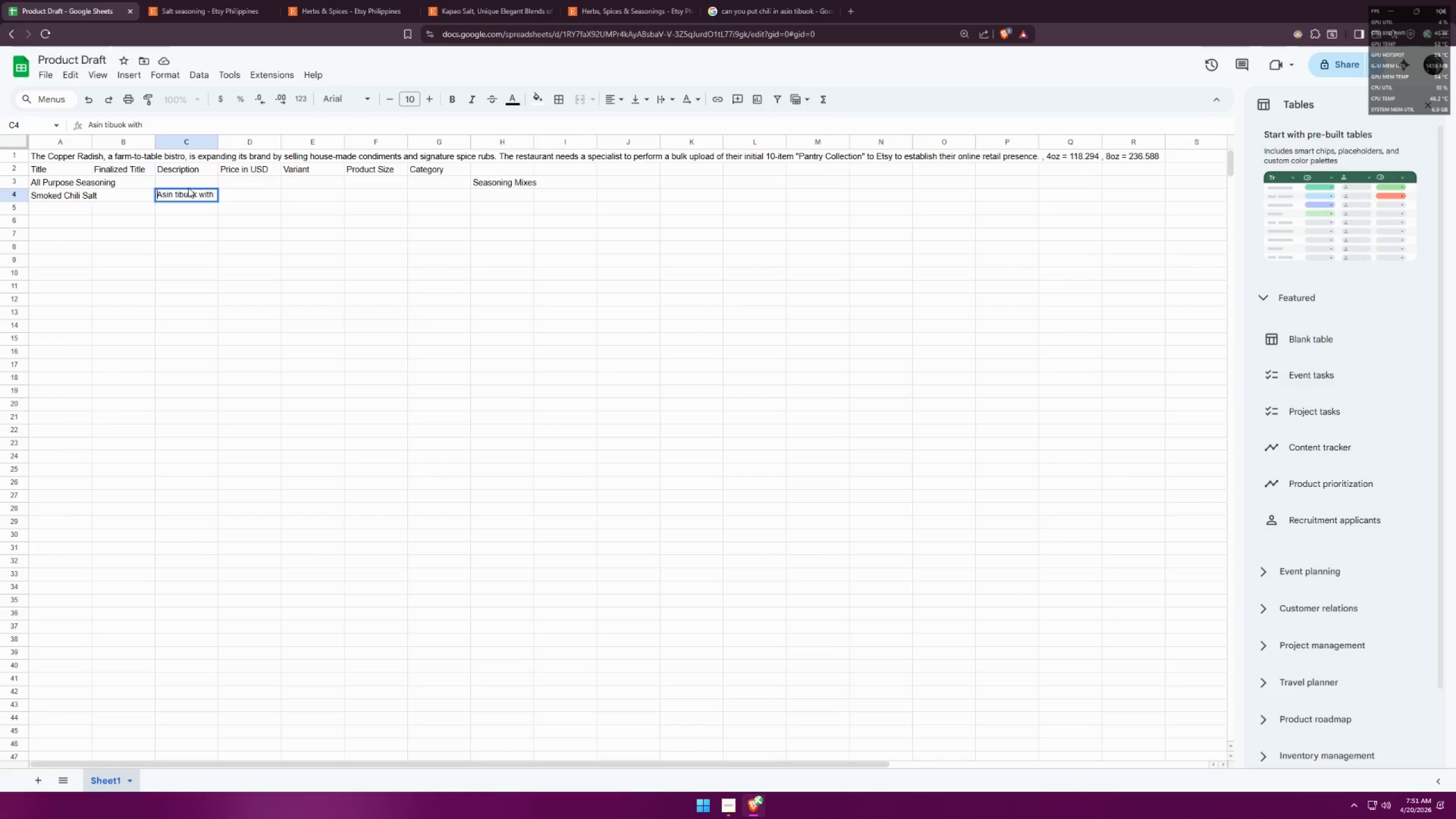 
type(Seas\)
key(Backspace)
key(Backspace)
key(Backspace)
key(Backspace)
key(Backspace)
key(Backspace)
type(combinaion of sea sal and )
 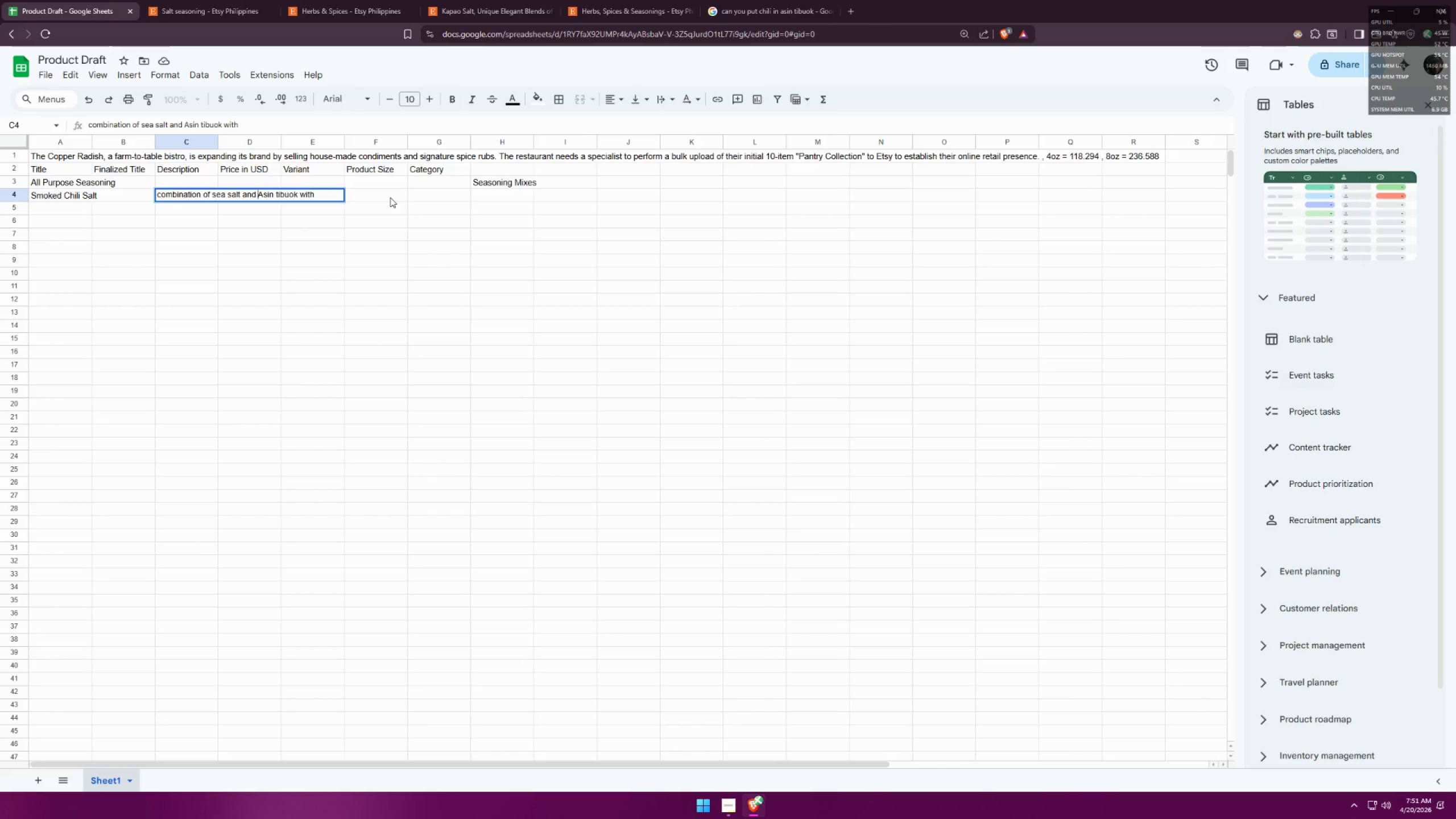 
hold_key(key=T, duration=1.92)
 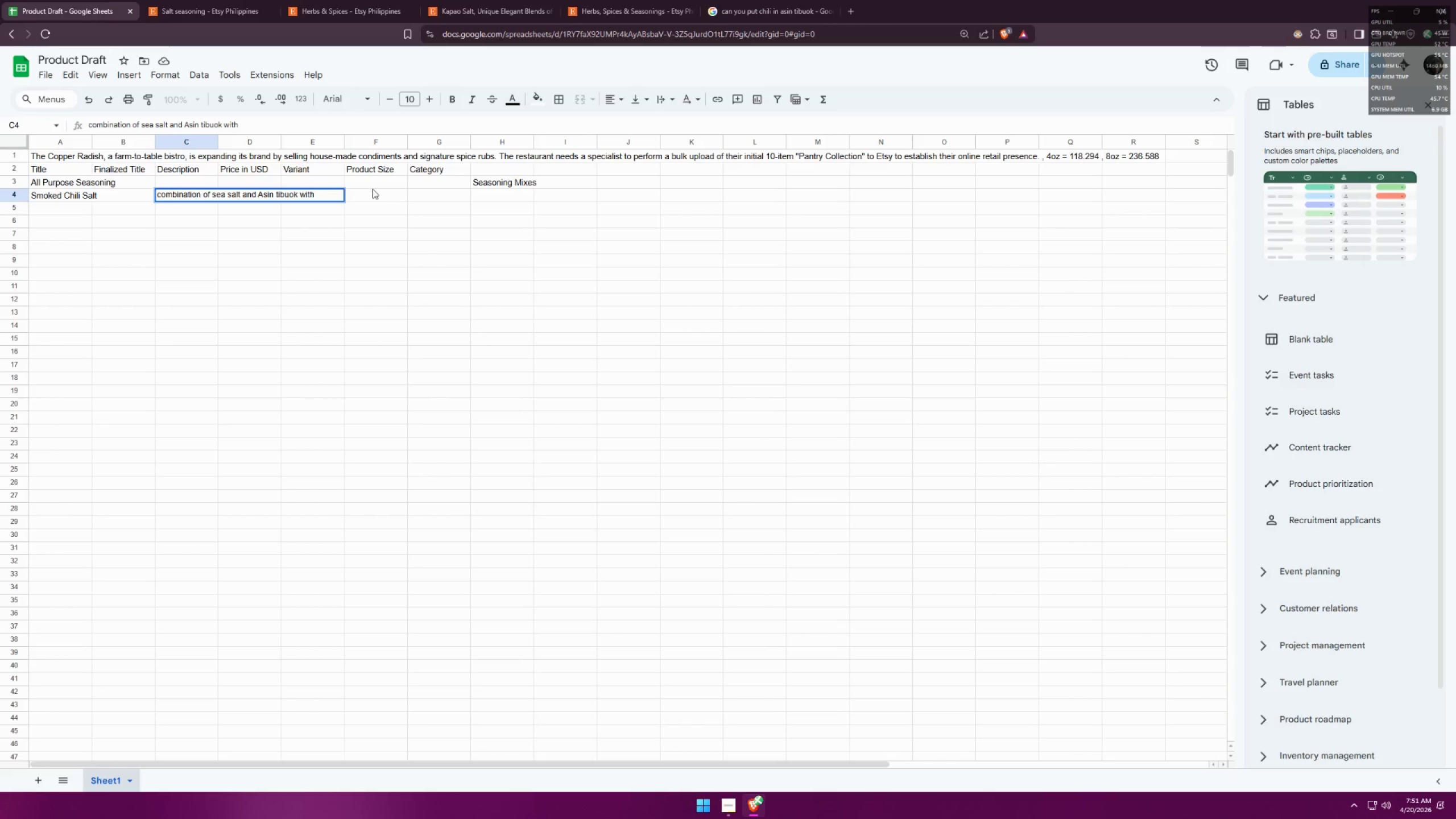 
left_click([325, 192])
 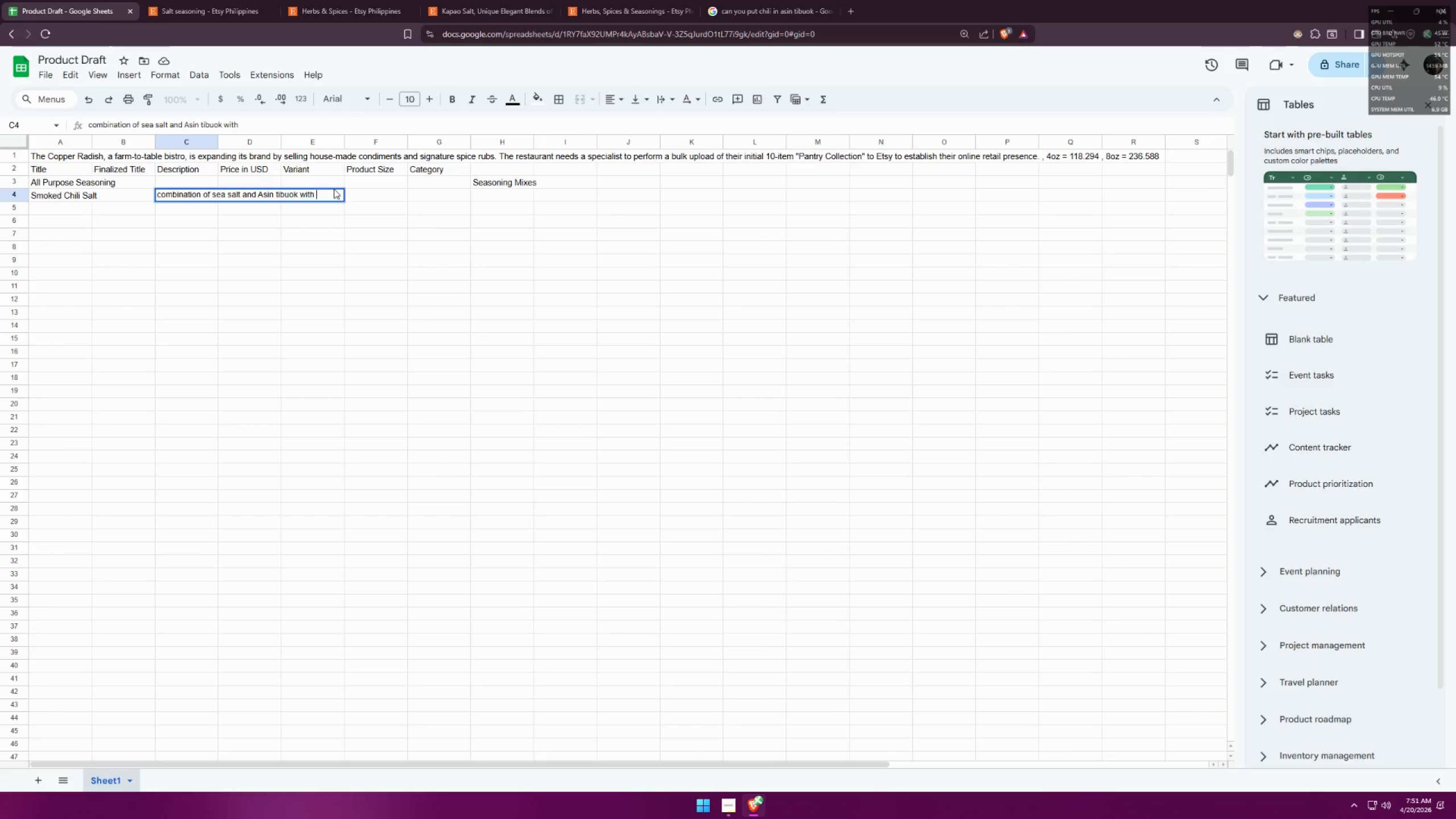 
type(chilis)
 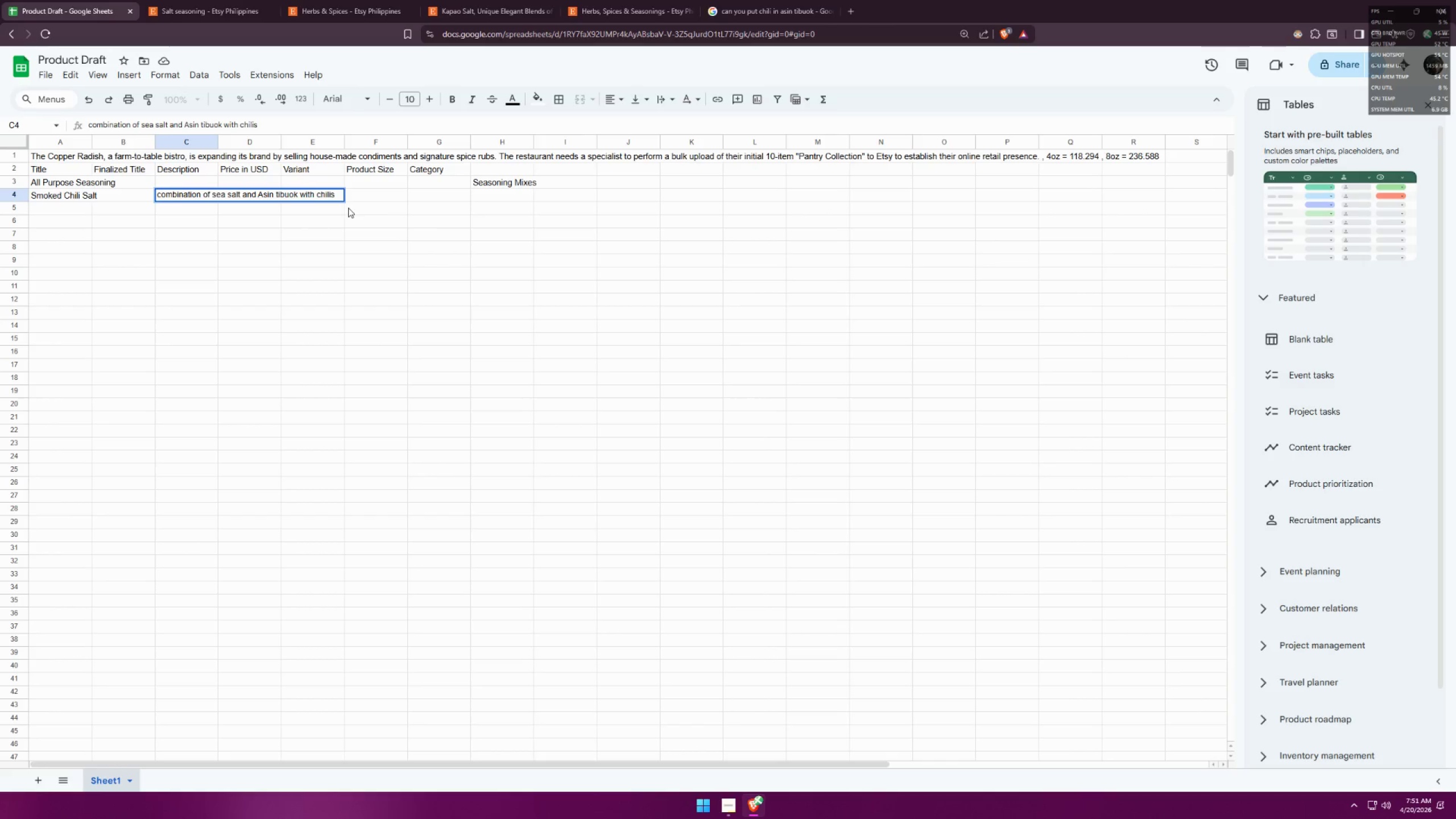 
key(Space)
 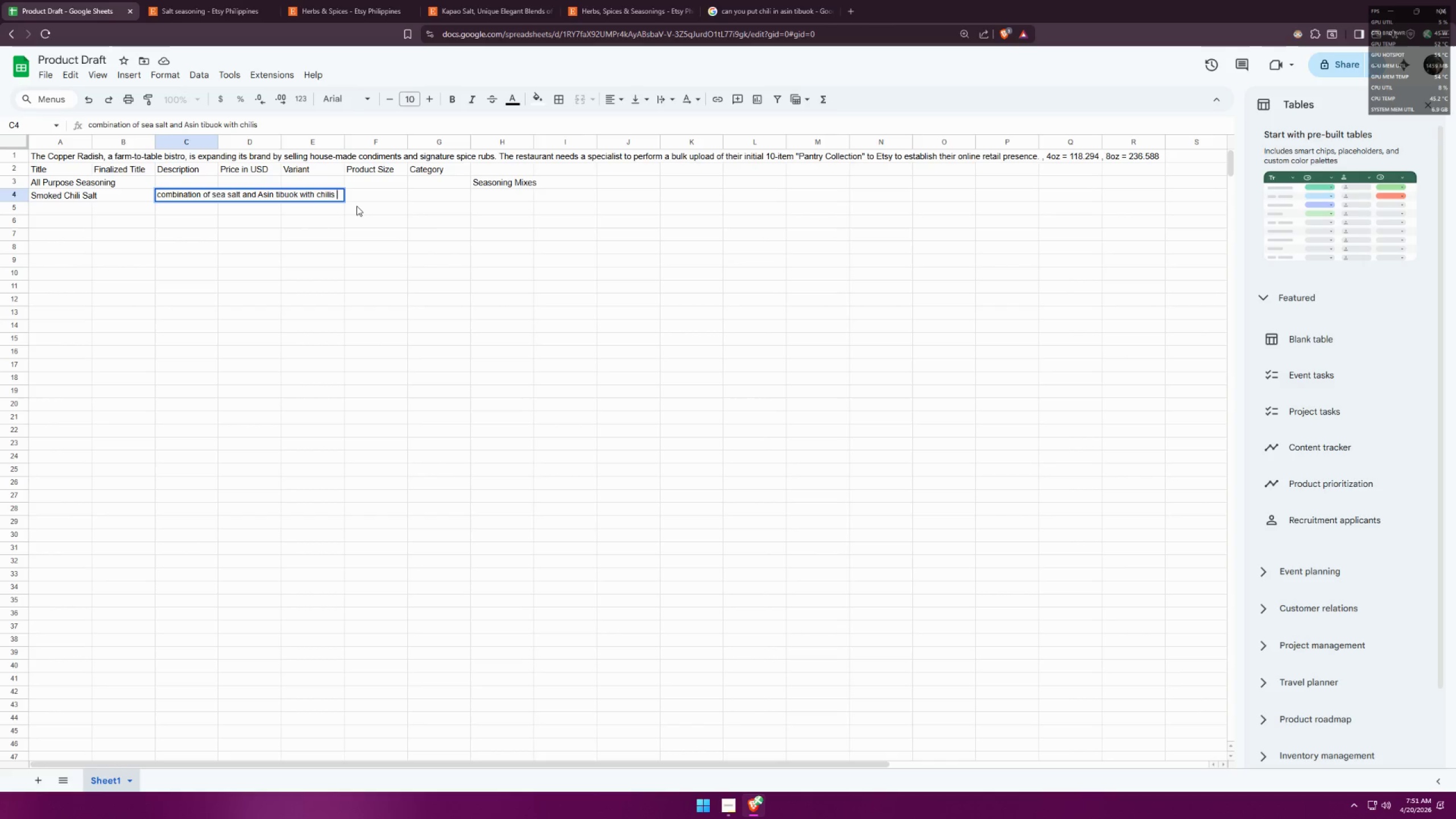 
left_click([357, 206])
 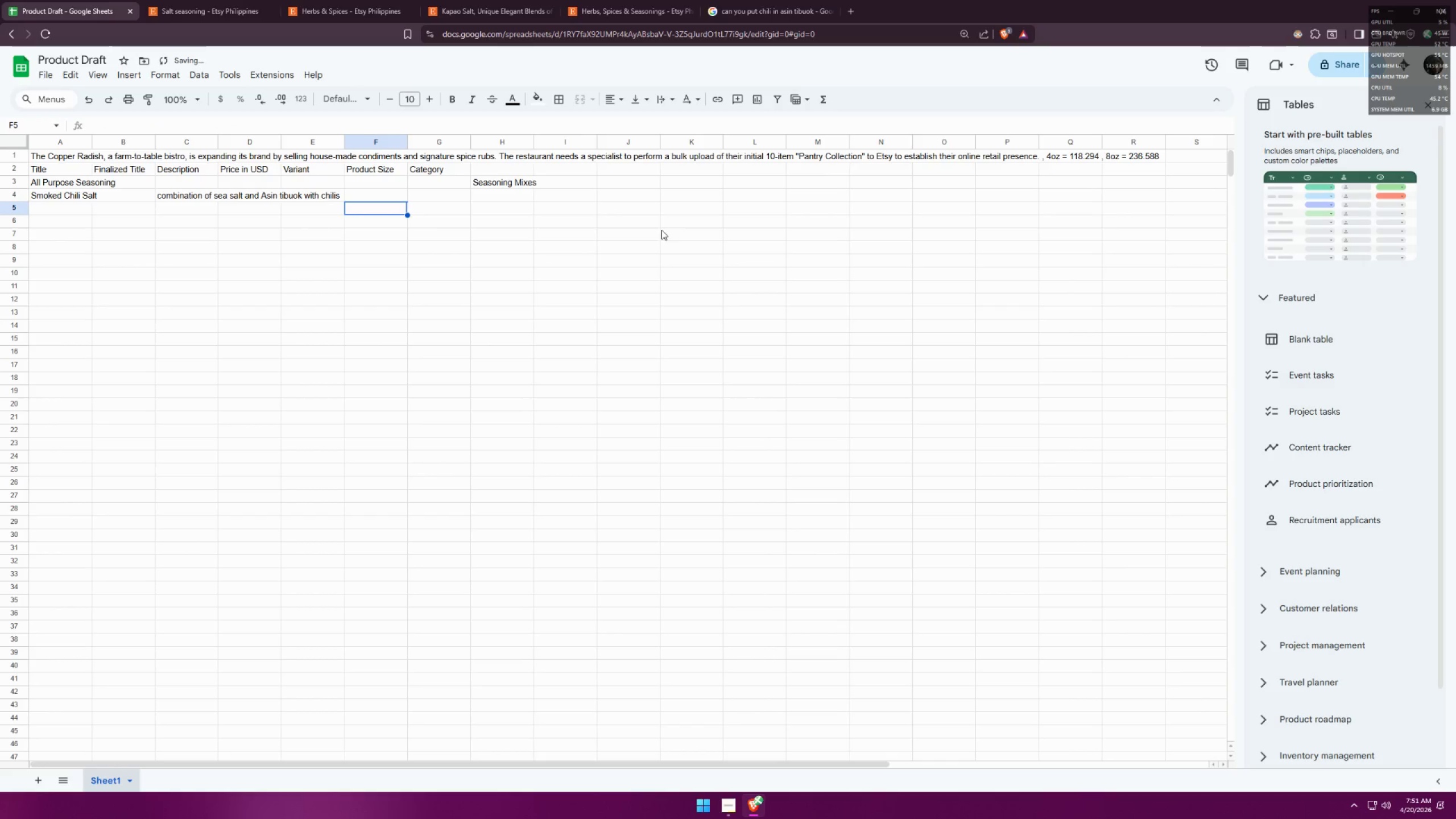 
left_click([755, 0])
 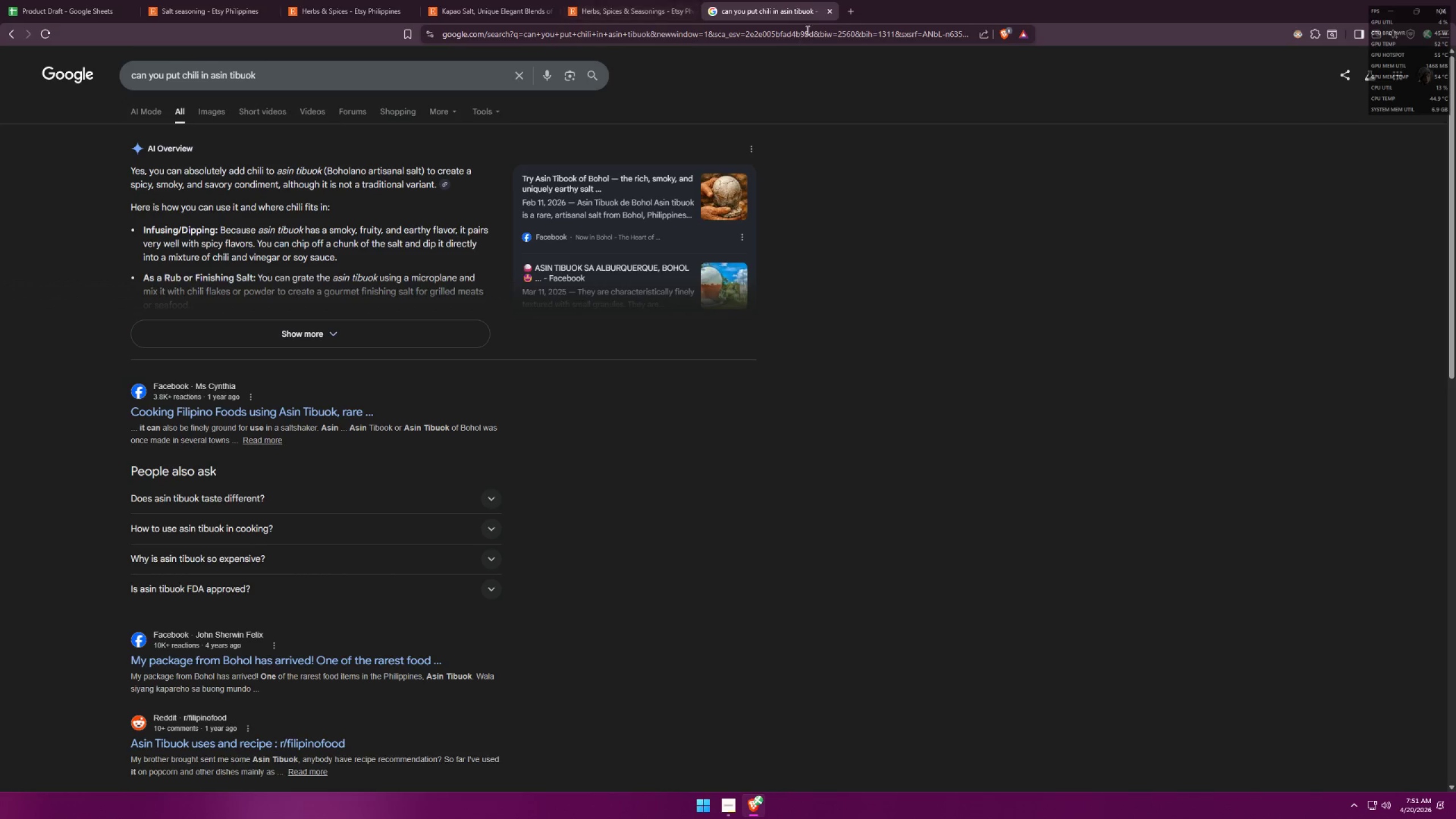 
left_click([828, 9])
 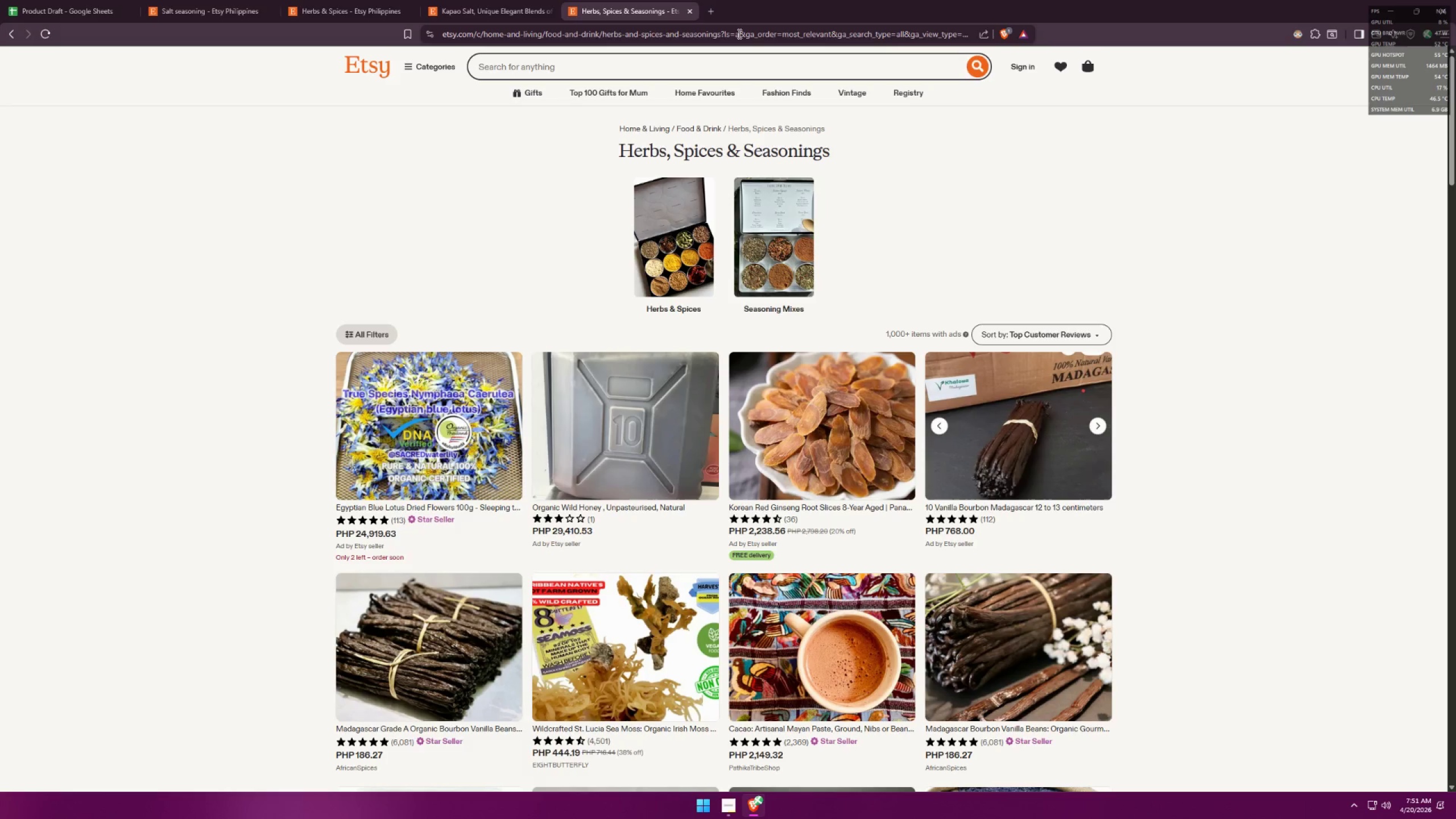 
scroll: coordinate [1240, 383], scroll_direction: down, amount: 18.0
 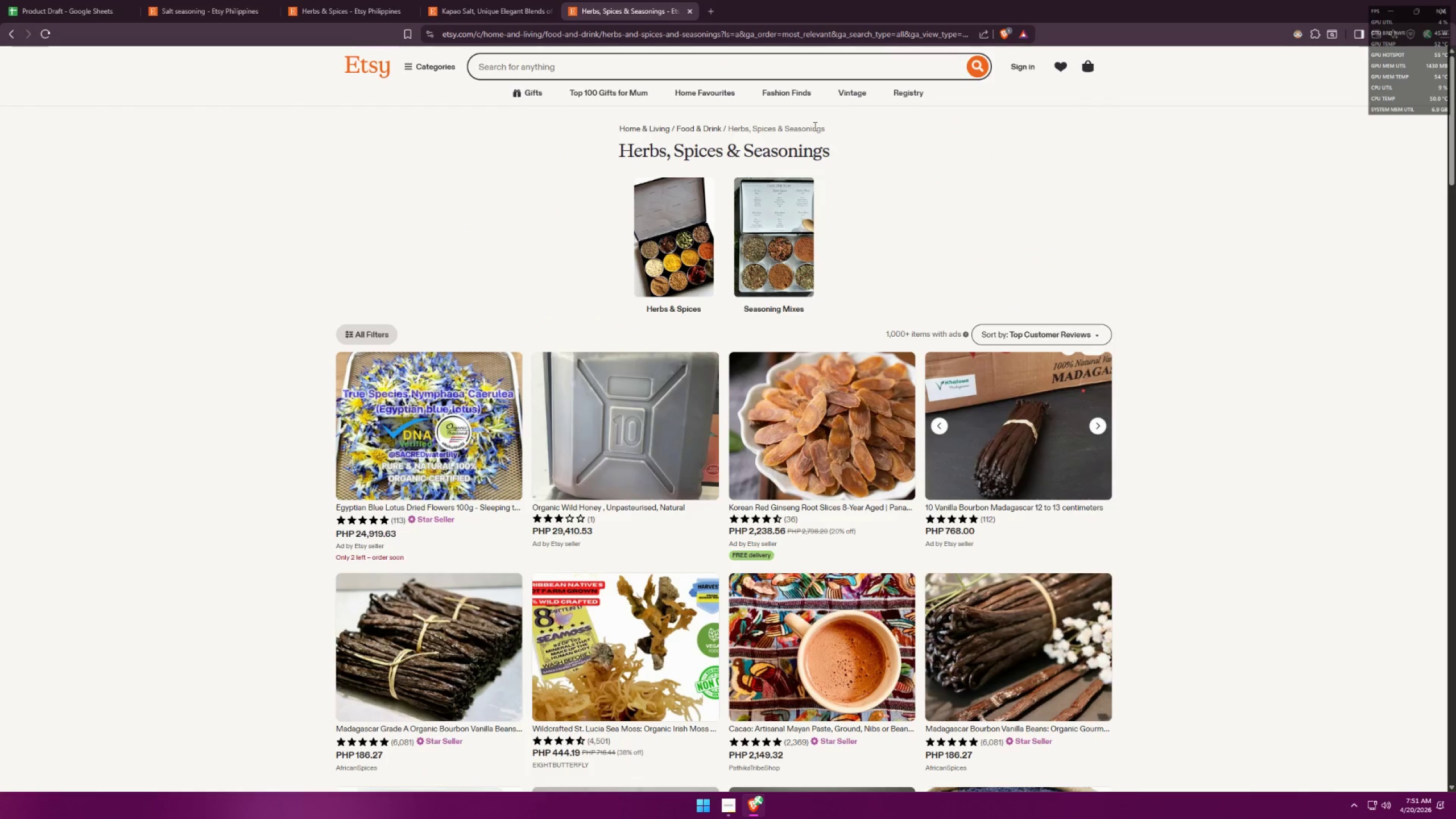 
left_click([13, 0])
 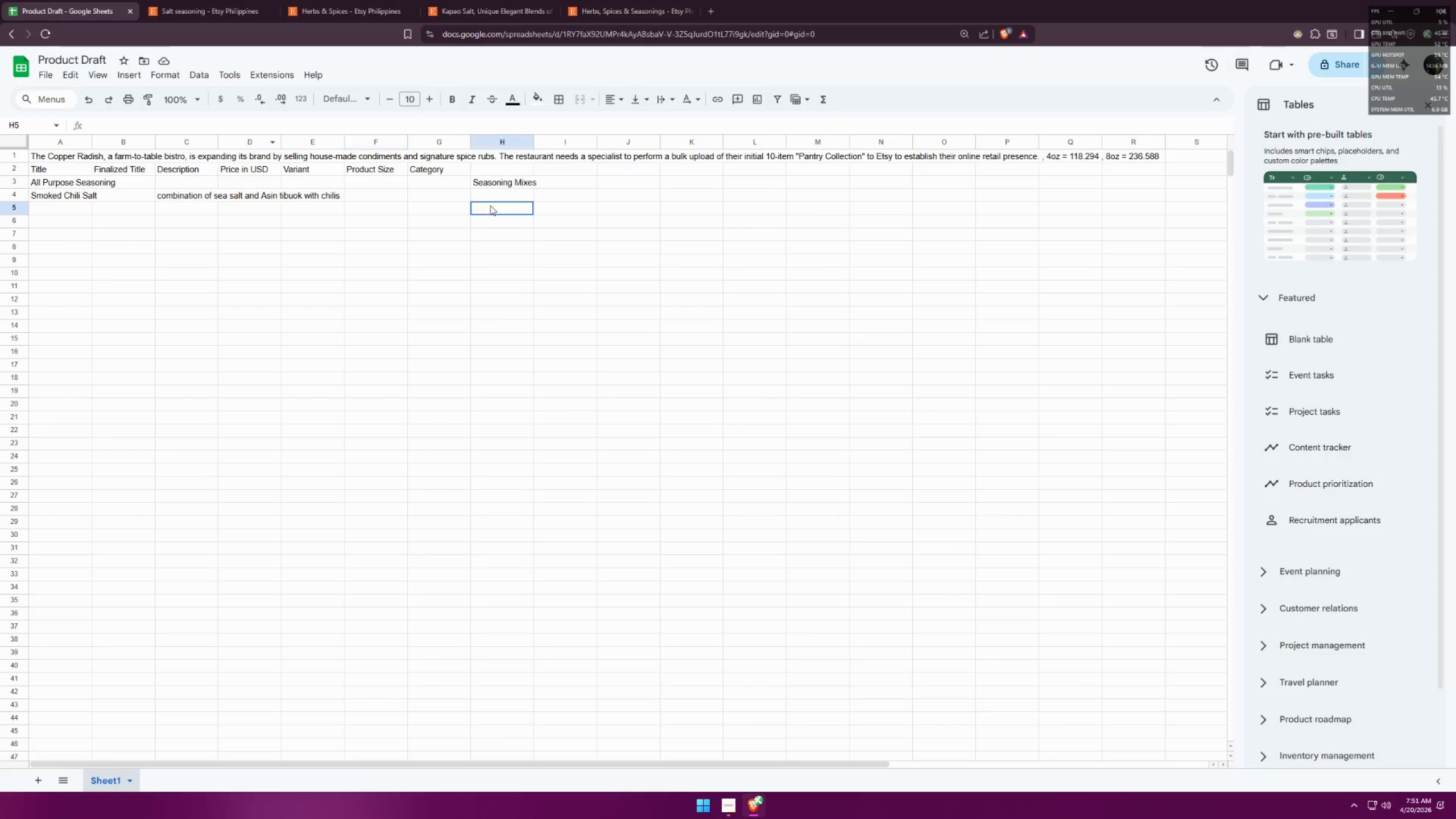 
double_click([495, 195])
 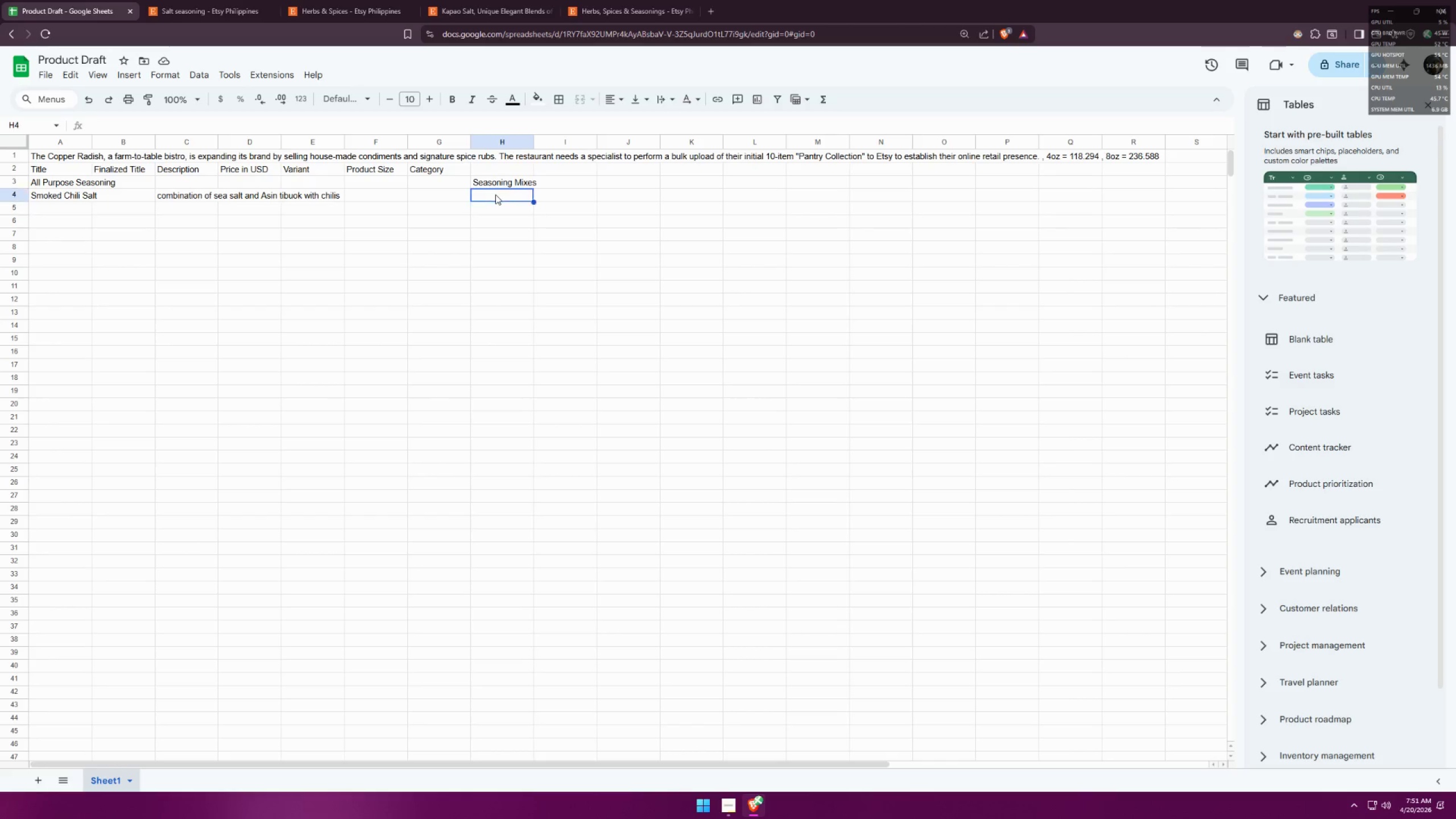 
triple_click([495, 195])
 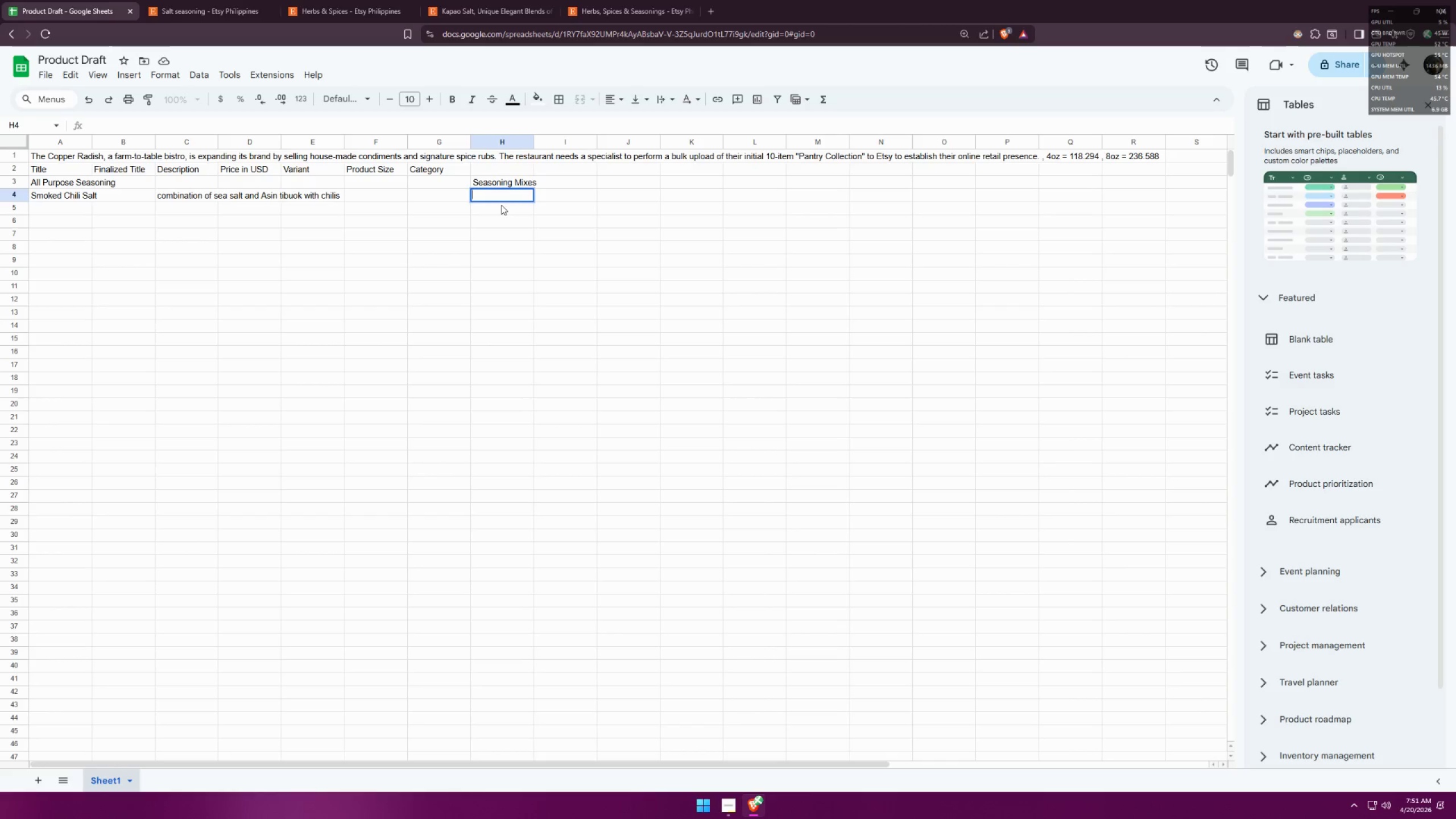 
type(Herbs,Sea)
key(Backspace)
key(Backspace)
type(pices,)
 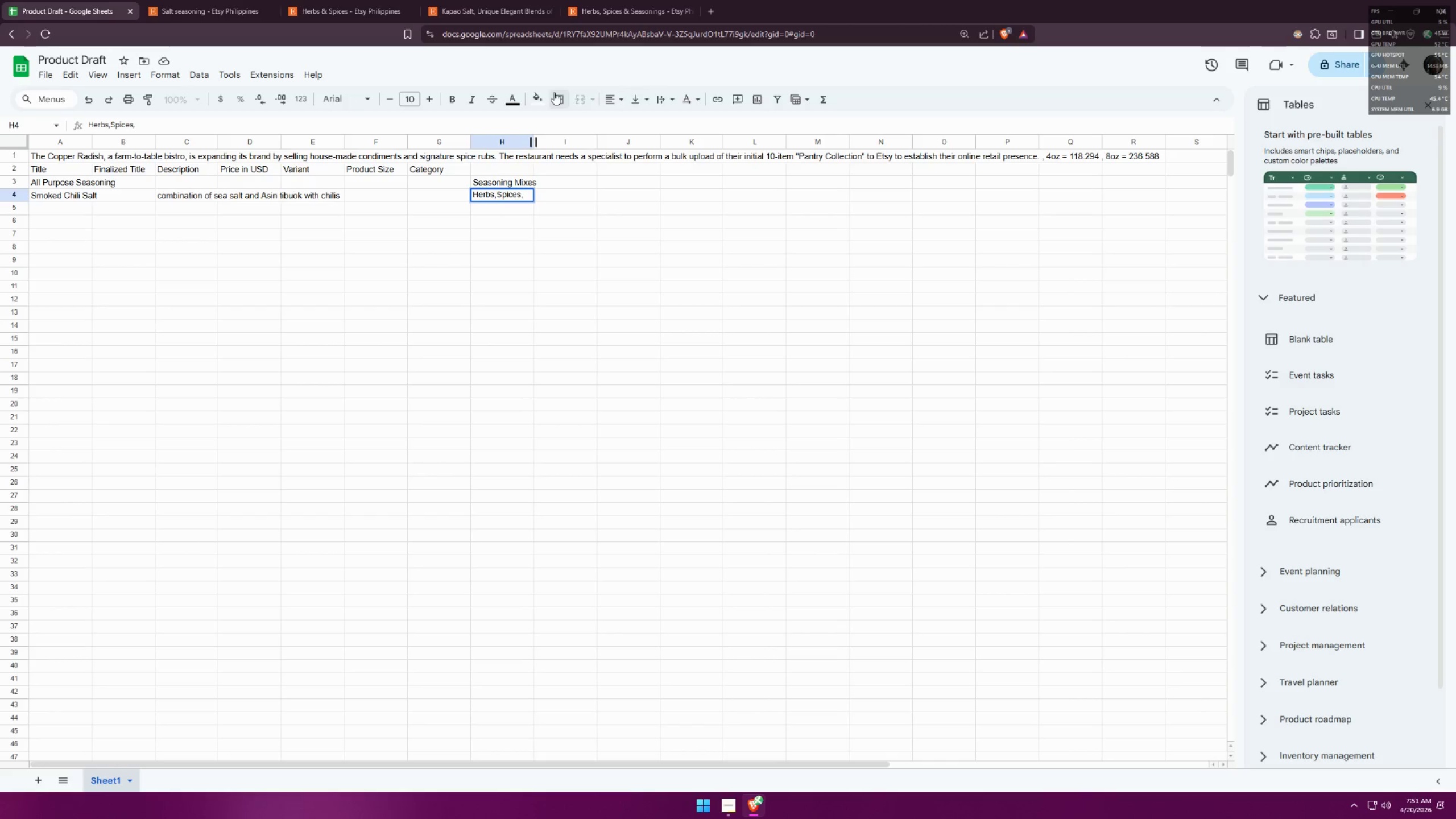 
type( & Seasonings)
 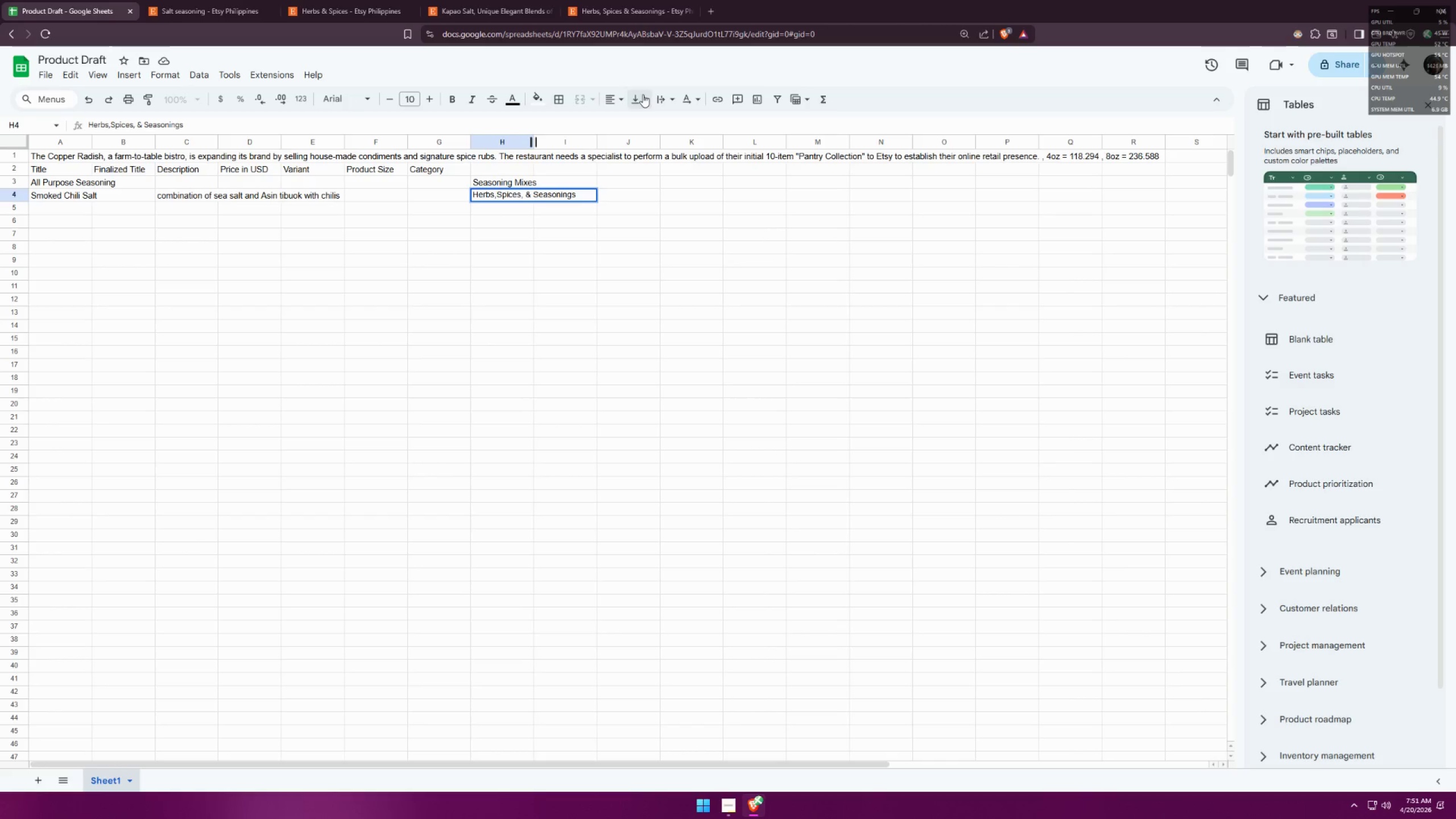 
left_click([635, 0])
 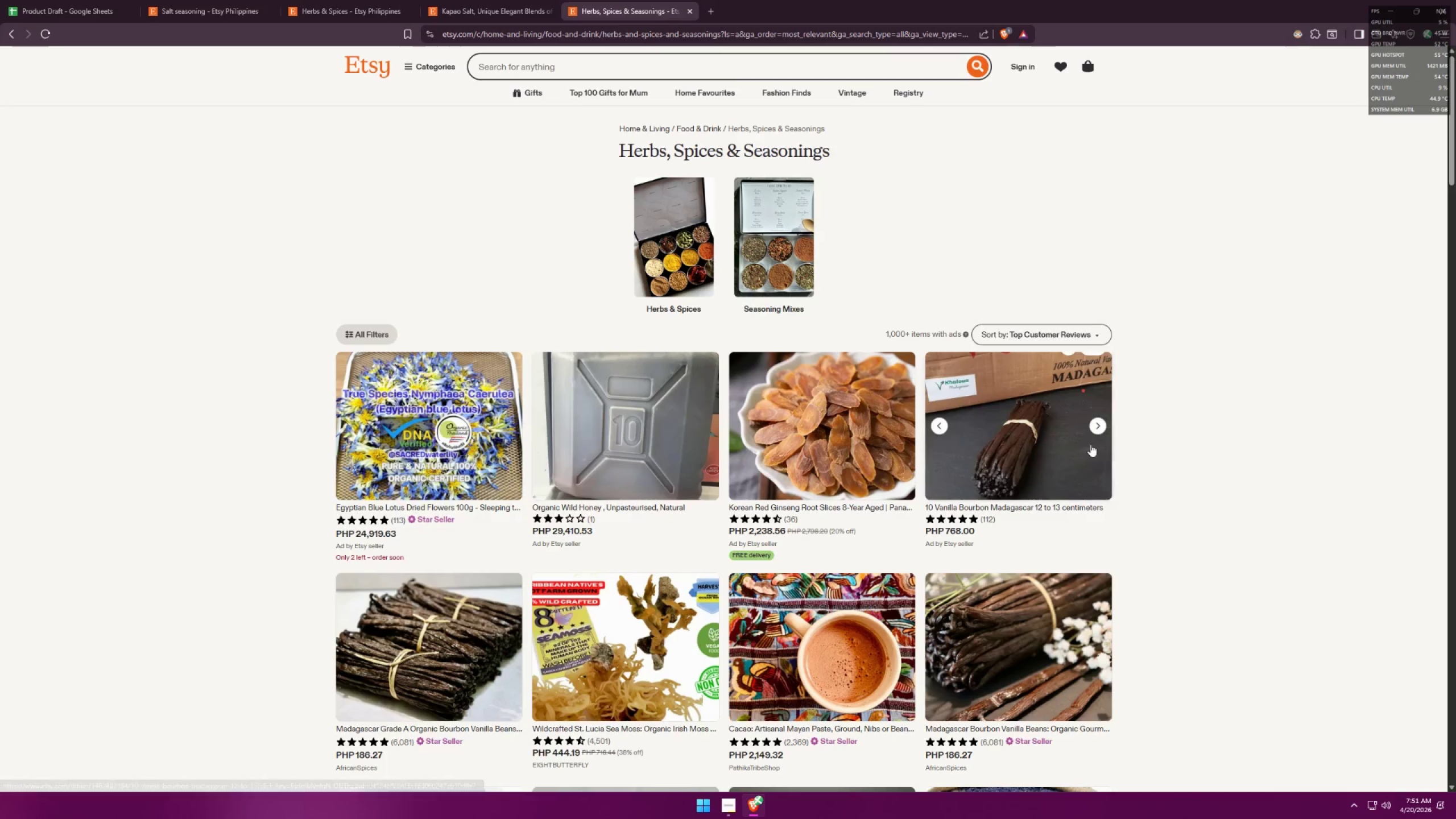 
scroll: coordinate [1012, 325], scroll_direction: down, amount: 10.0
 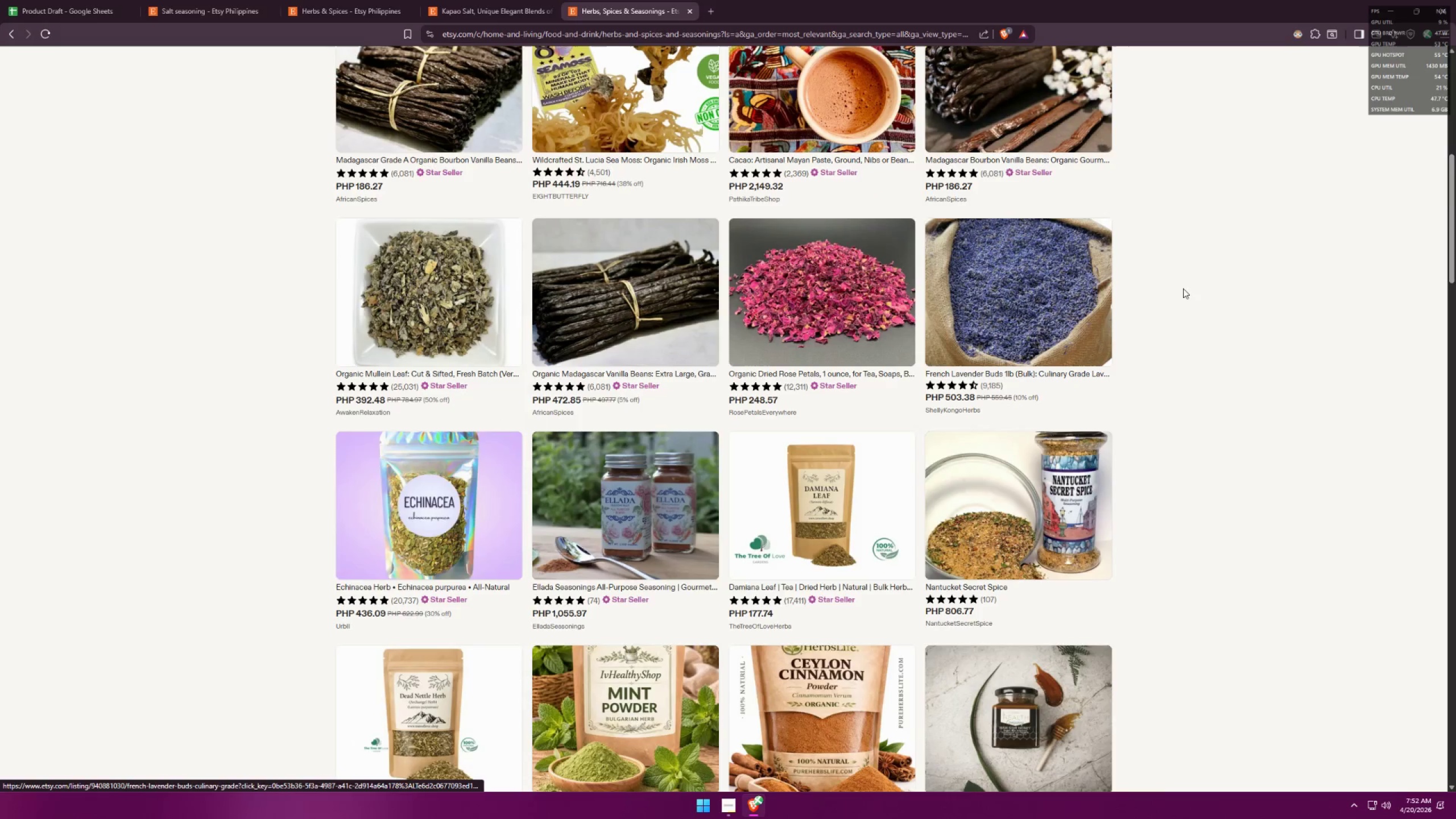 
left_click([1211, 294])
 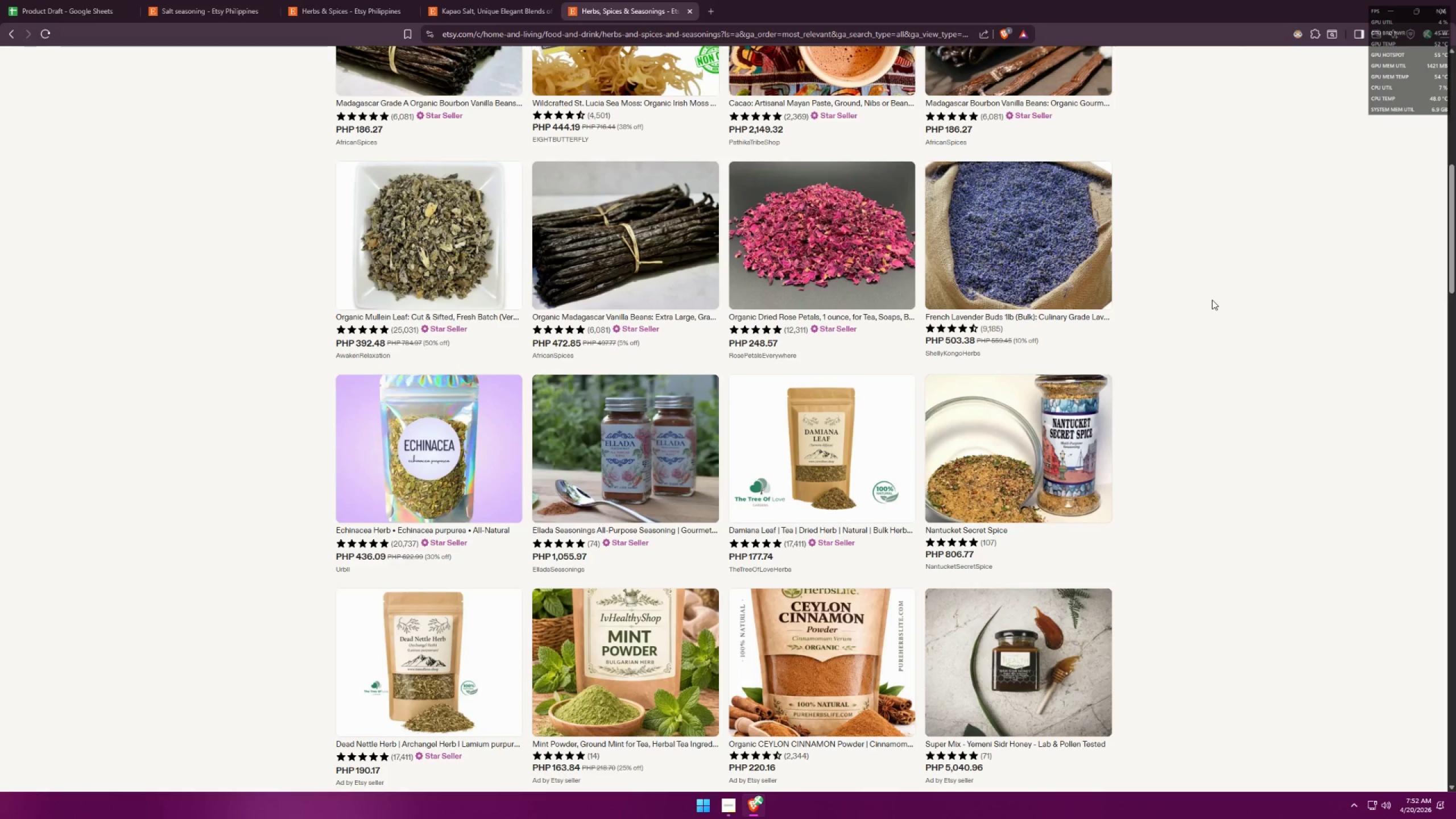 
scroll: coordinate [1183, 288], scroll_direction: down, amount: 1.0
 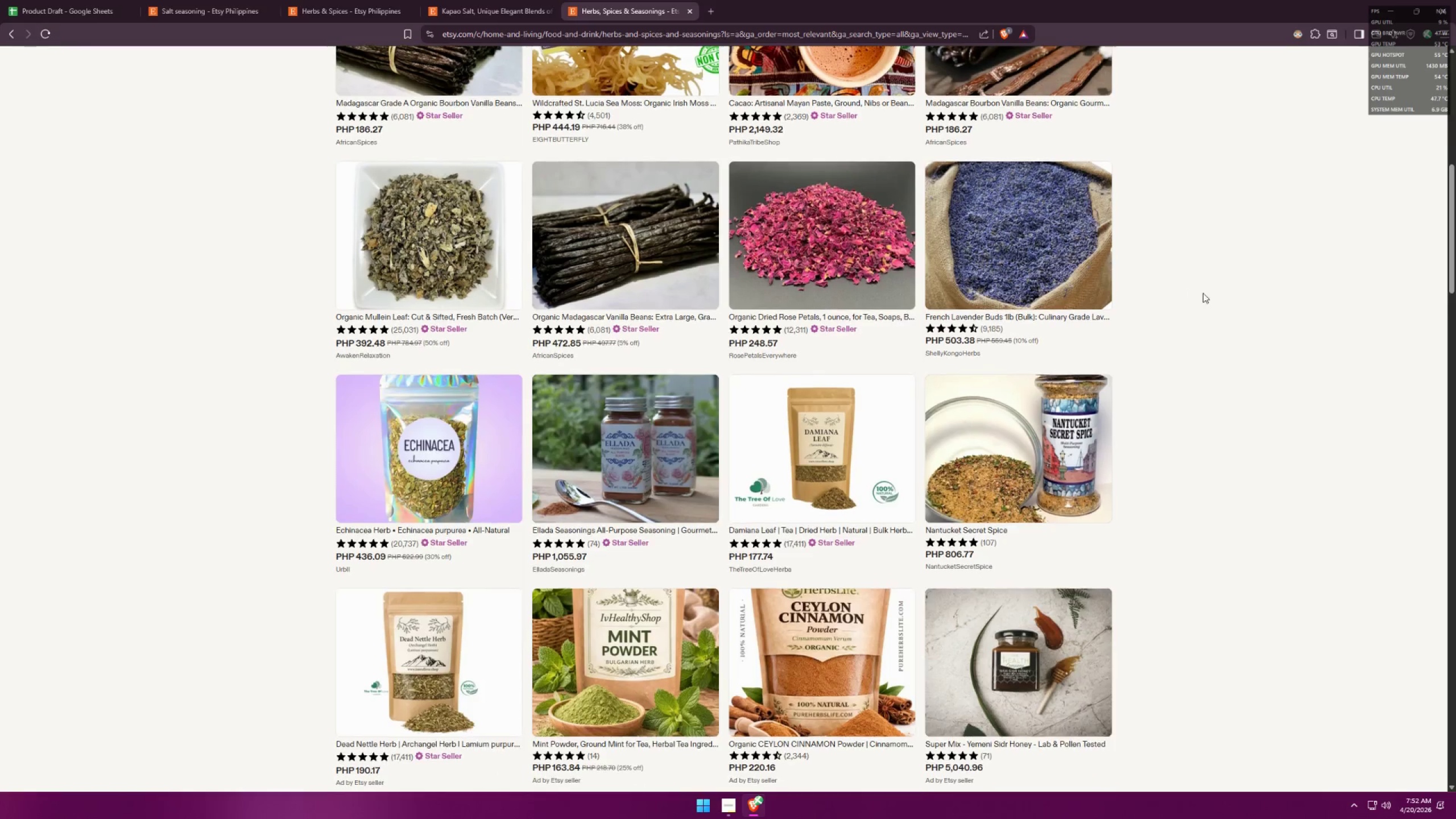 
wait(8.98)
 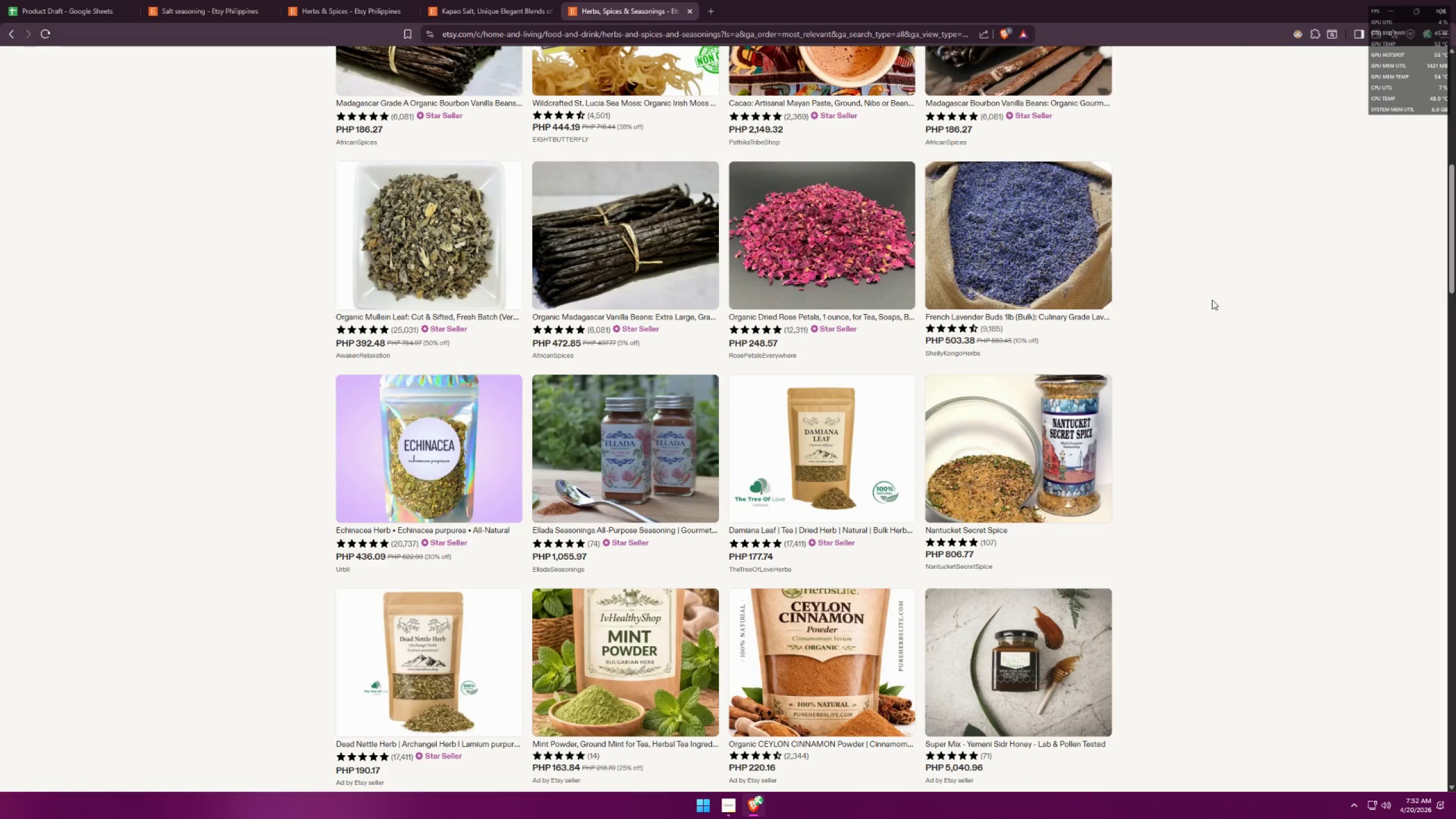 
scroll: coordinate [1066, 566], scroll_direction: down, amount: 14.0
 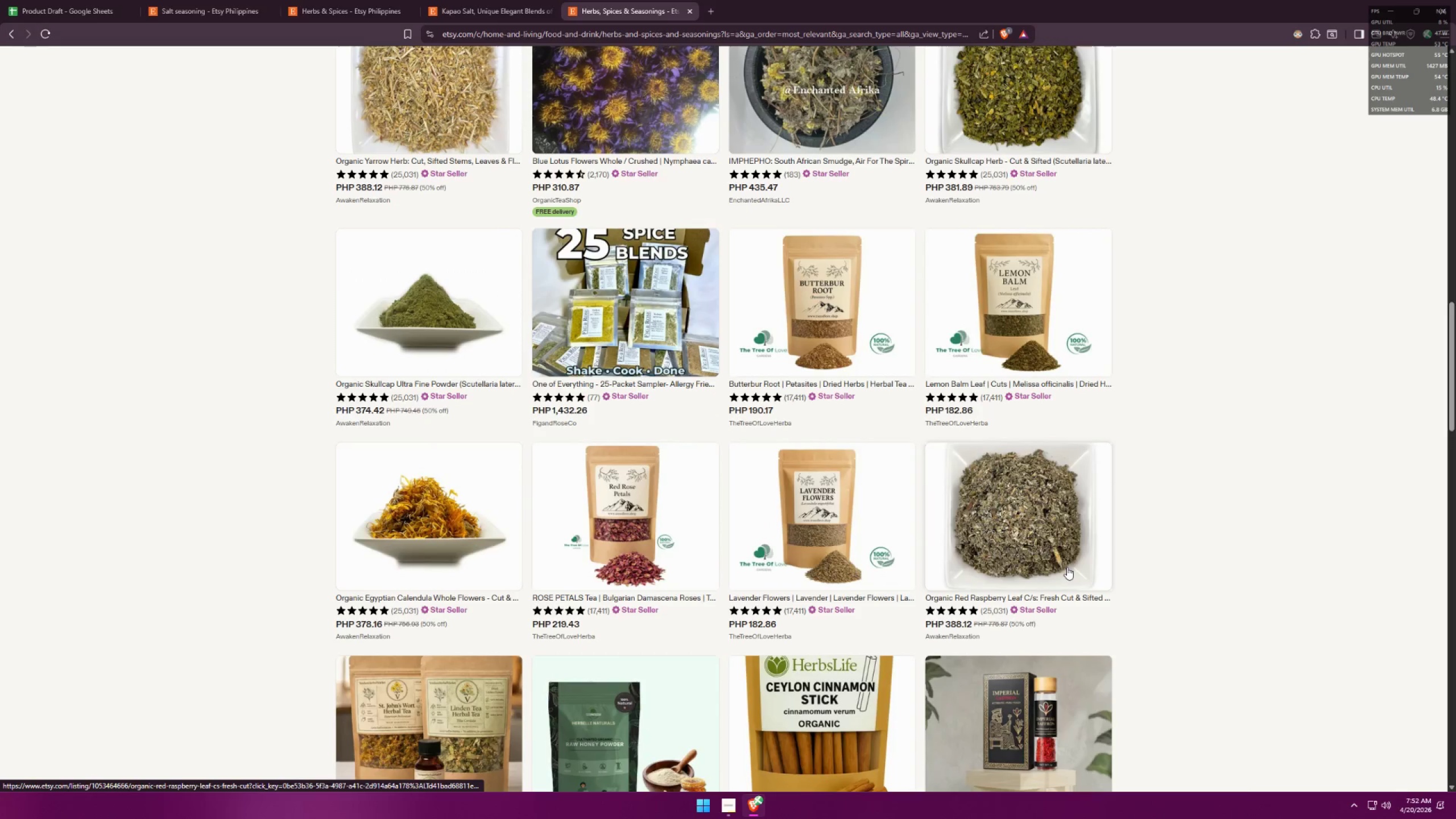 
scroll: coordinate [1151, 539], scroll_direction: down, amount: 23.0
 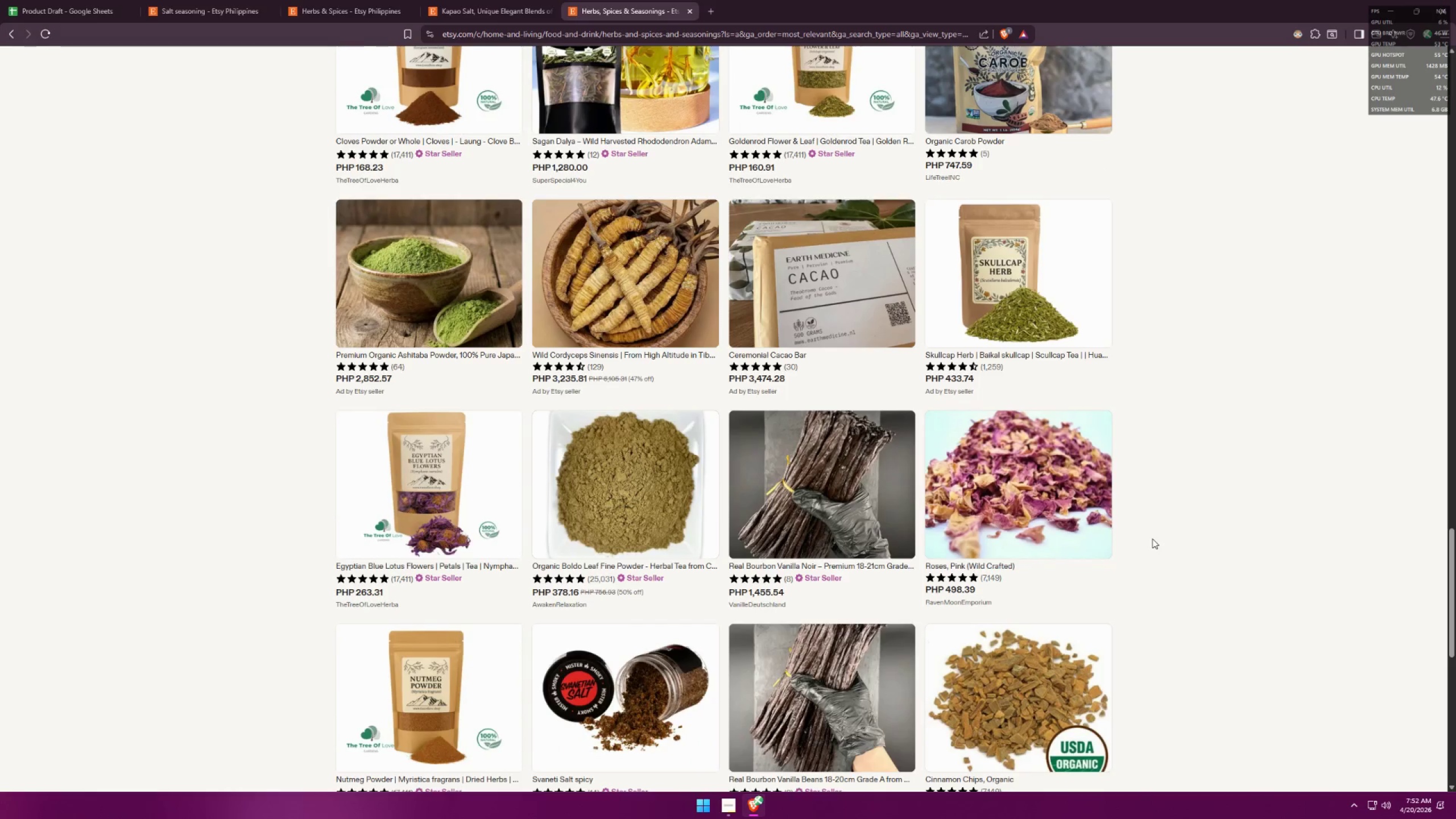 
scroll: coordinate [1153, 540], scroll_direction: down, amount: 12.0
 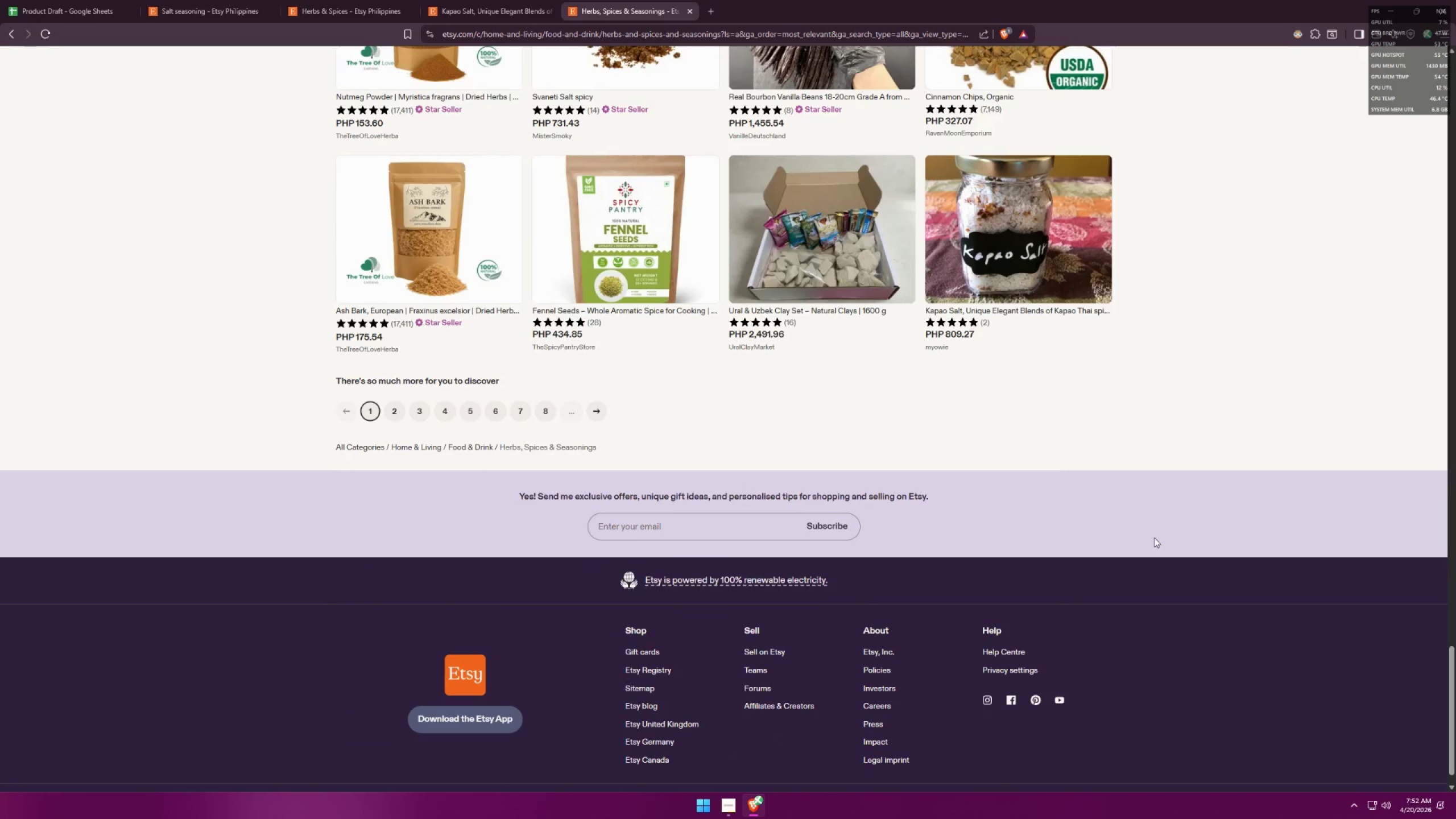 
scroll: coordinate [1155, 537], scroll_direction: up, amount: 3.0
 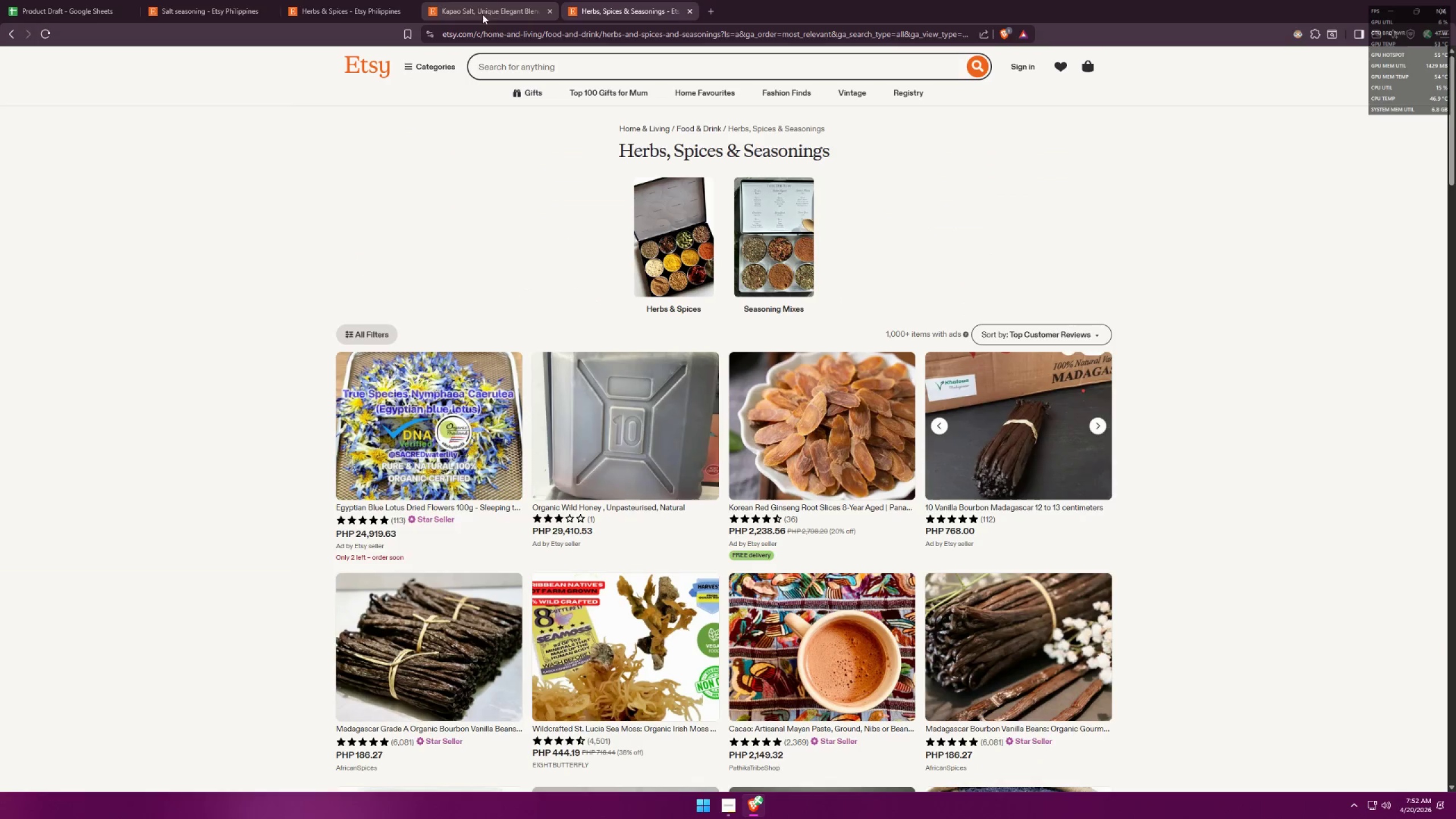 
left_click([596, 76])
 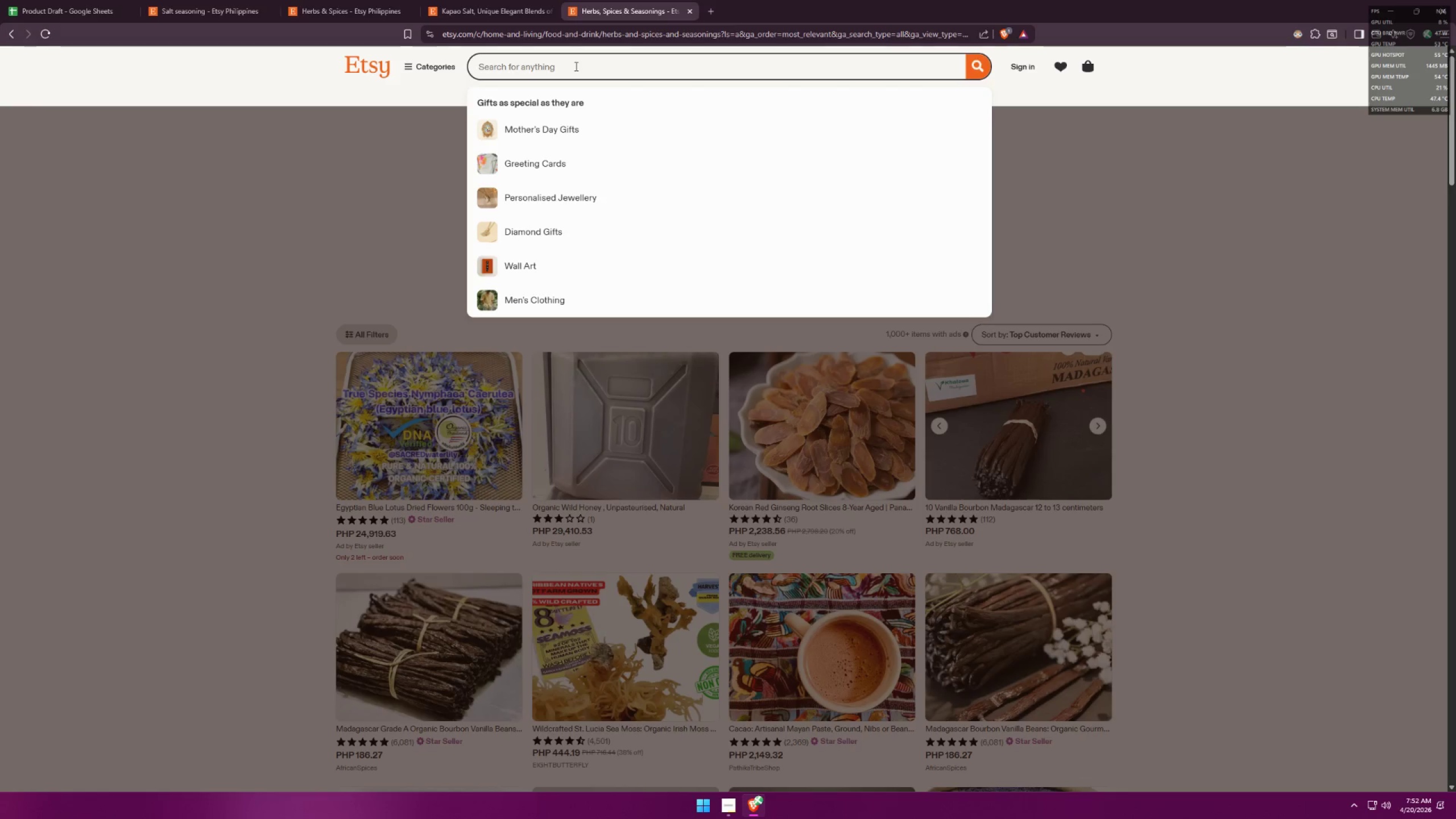 
type(Lemon pepper)
 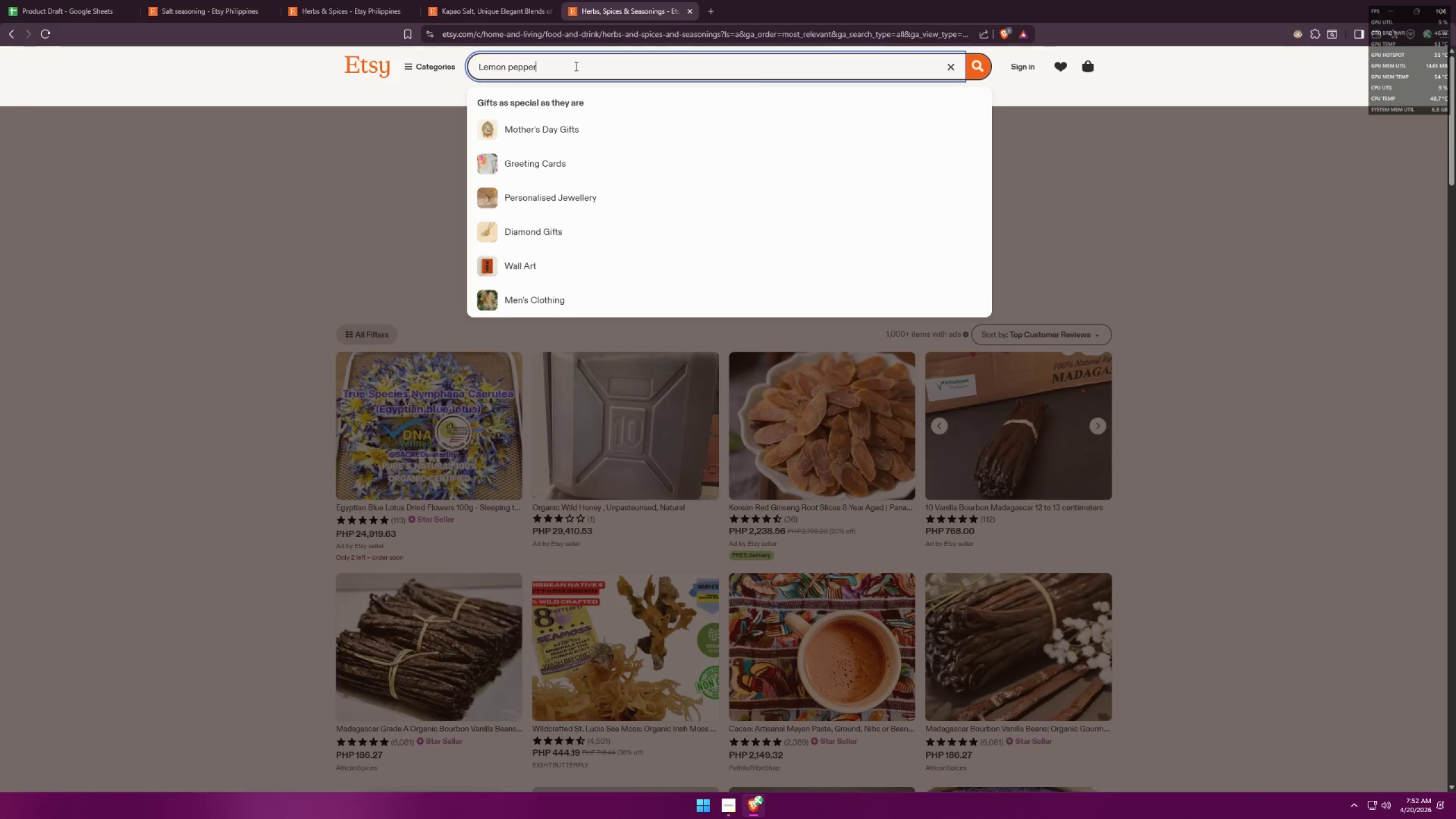 
key(Enter)
 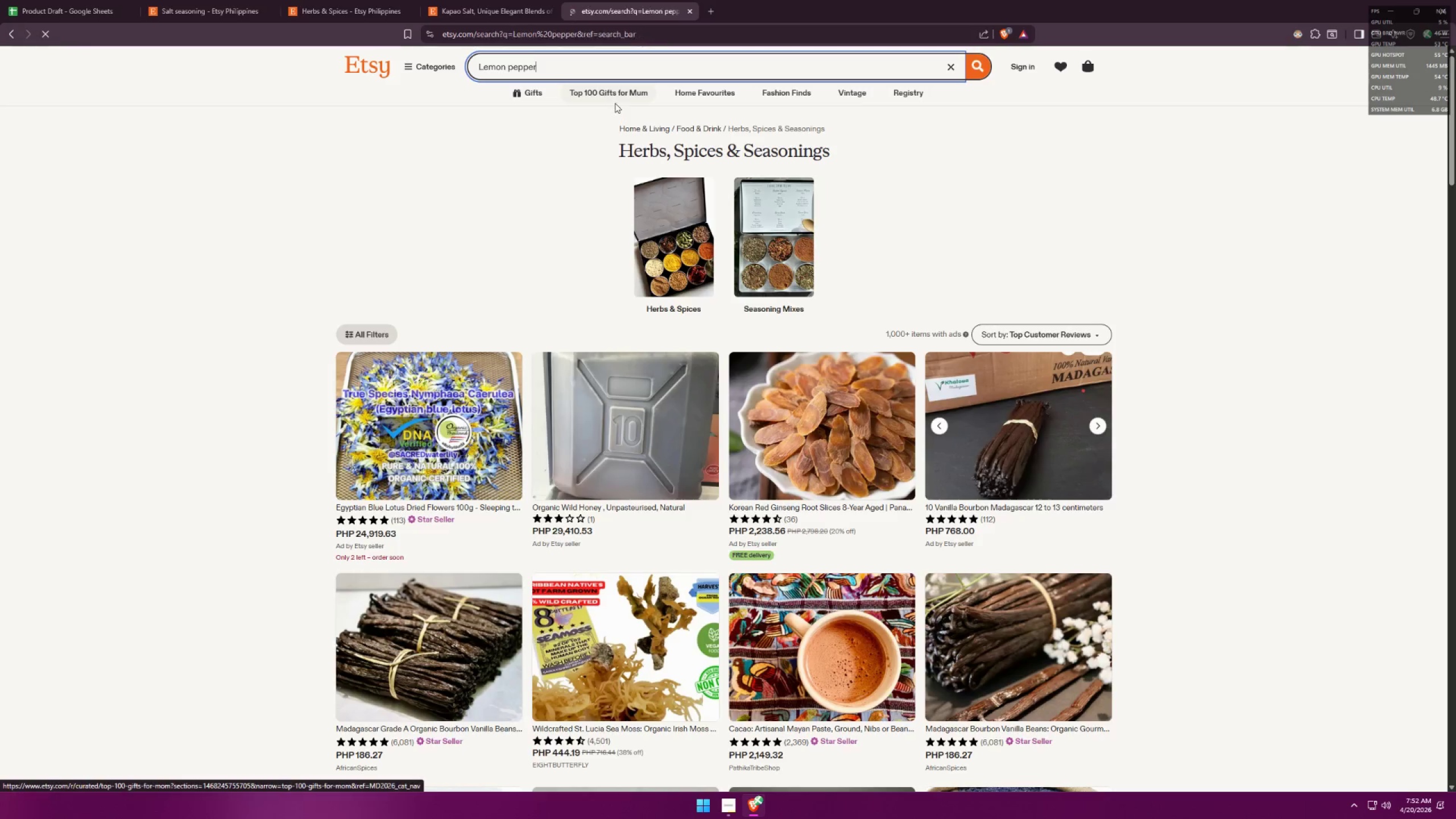 
mouse_move([629, 117])
 